 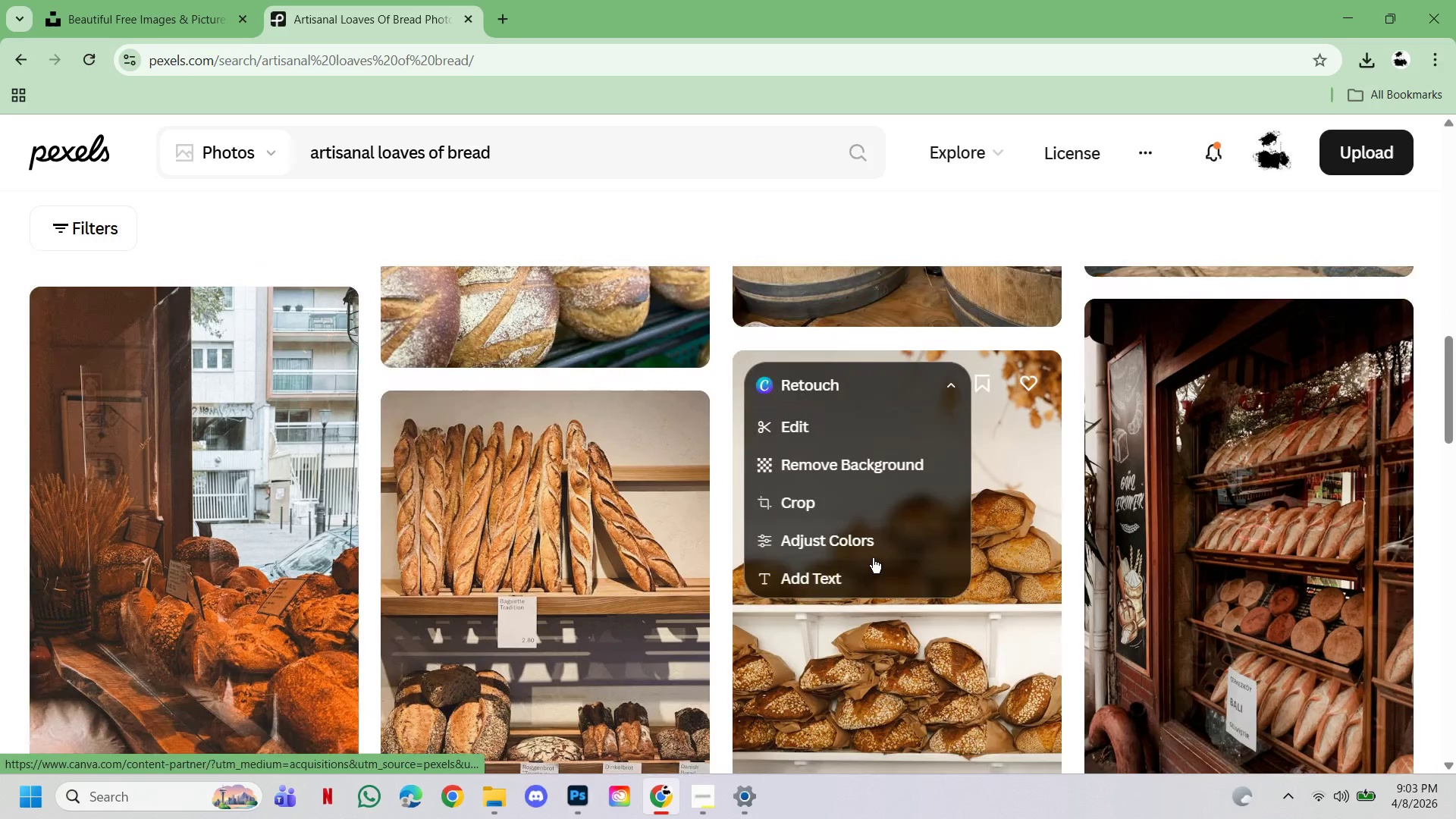 
scroll: coordinate [1056, 579], scroll_direction: down, amount: 77.0
 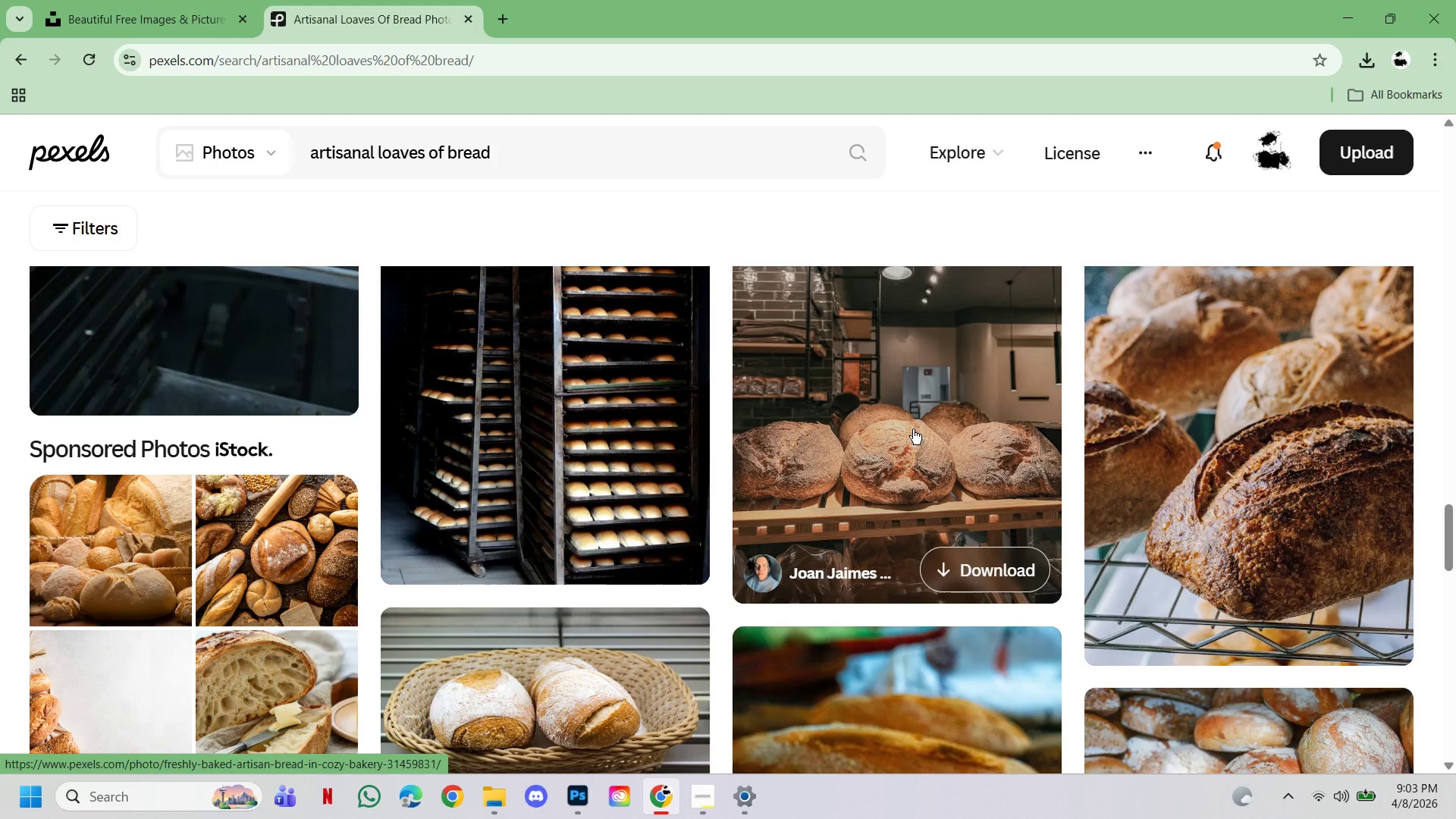 
scroll: coordinate [905, 474], scroll_direction: down, amount: 12.0
 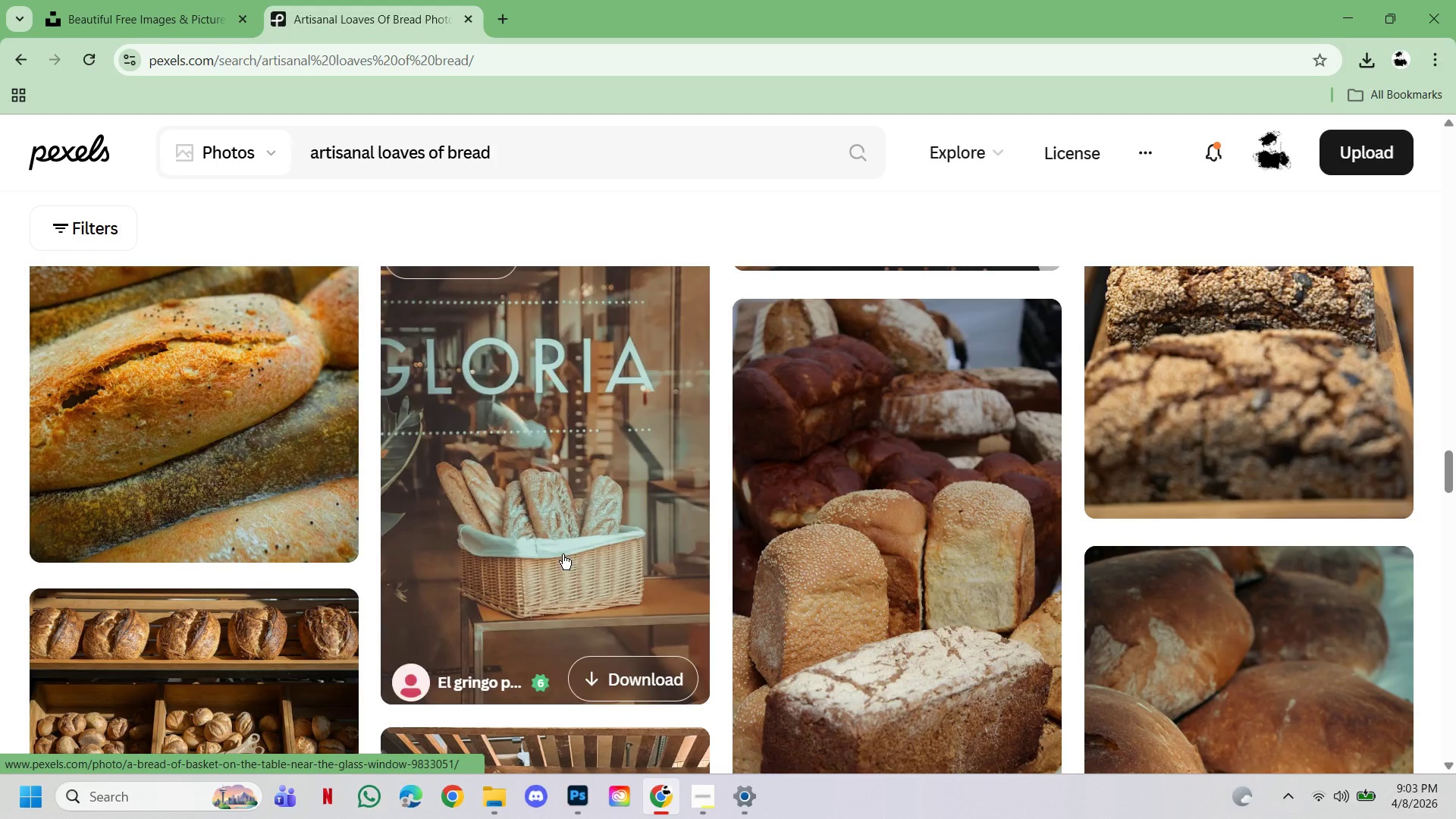 
left_click([565, 512])
 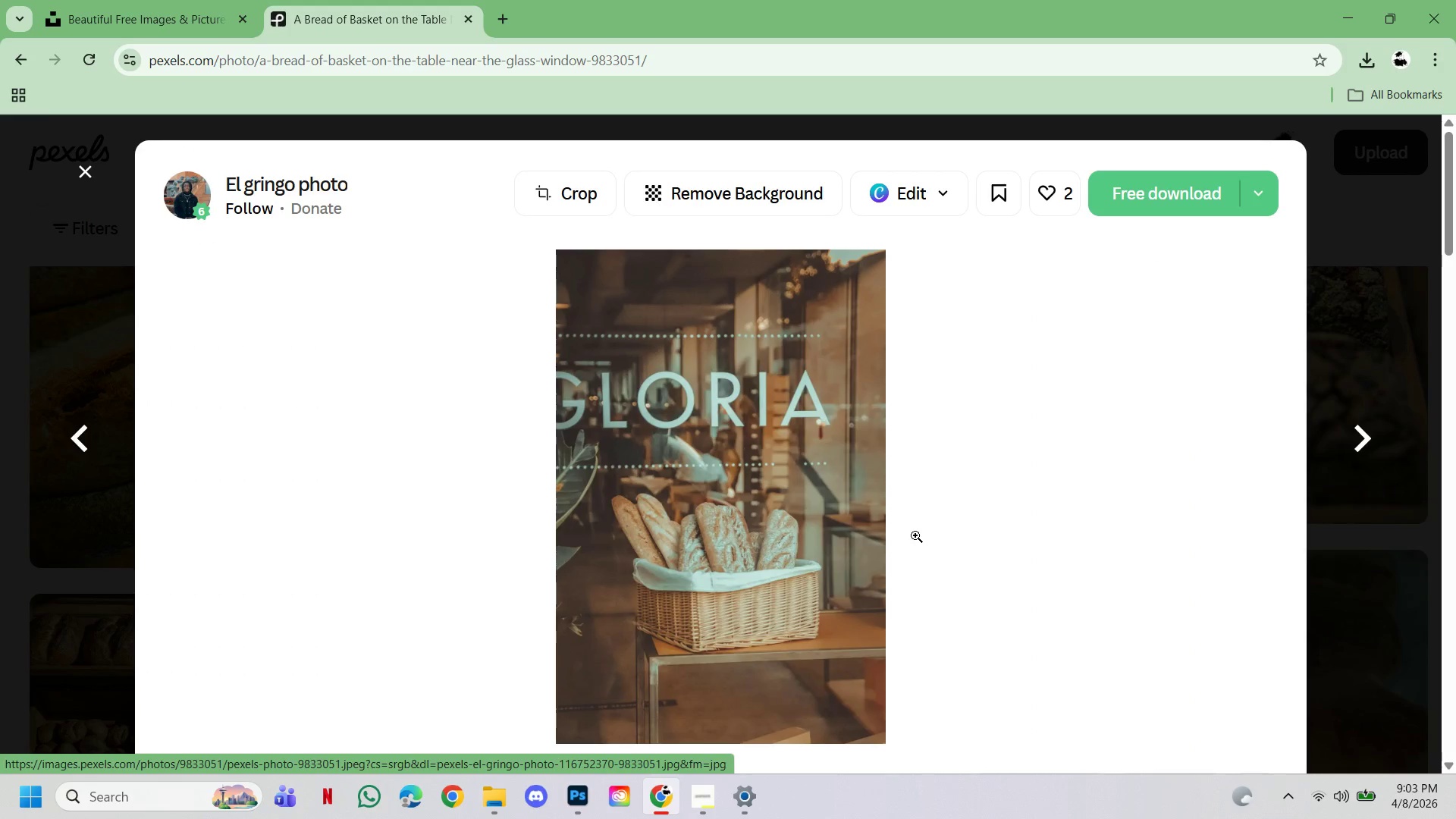 
left_click([1155, 199])
 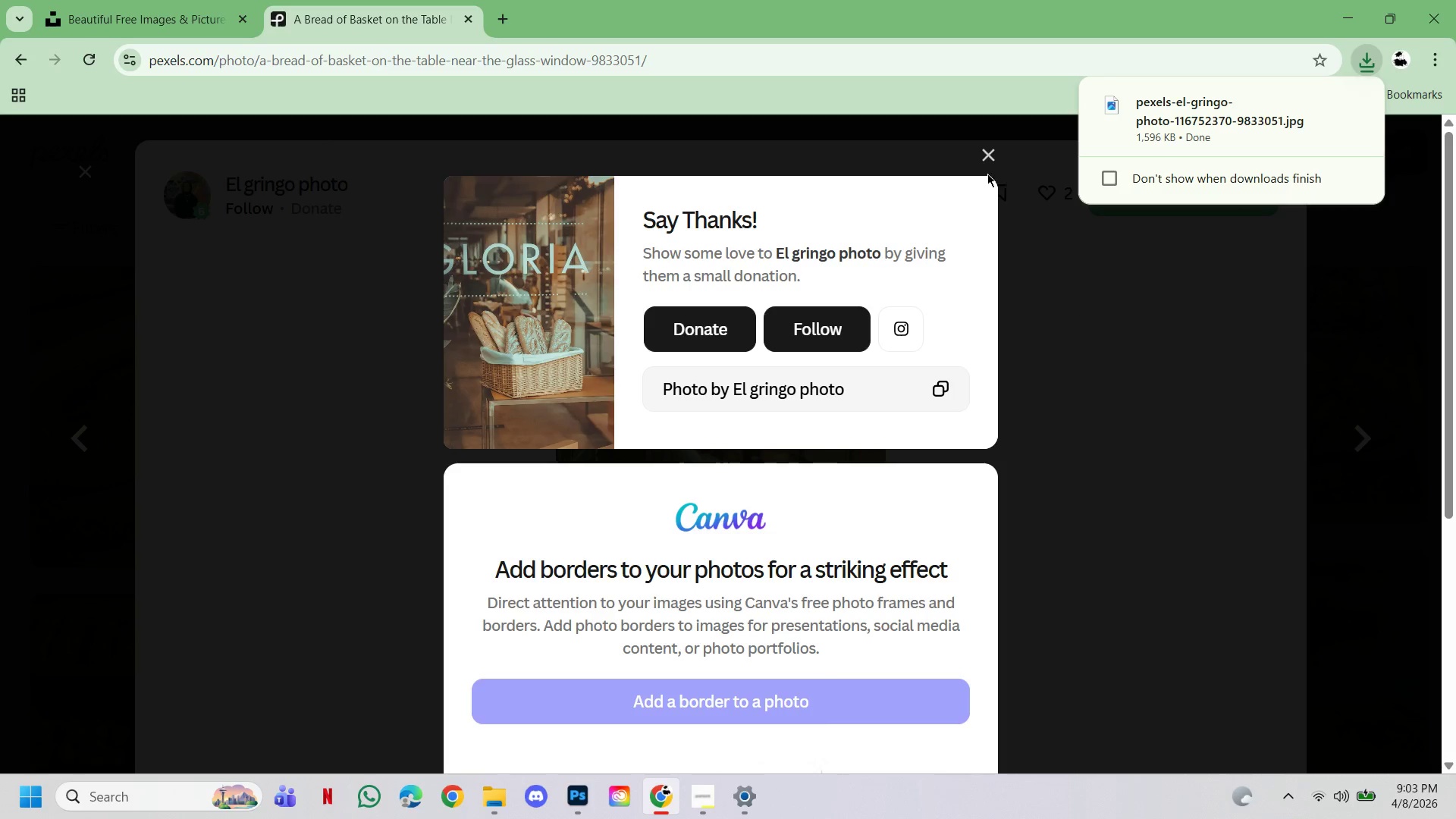 
left_click([990, 157])
 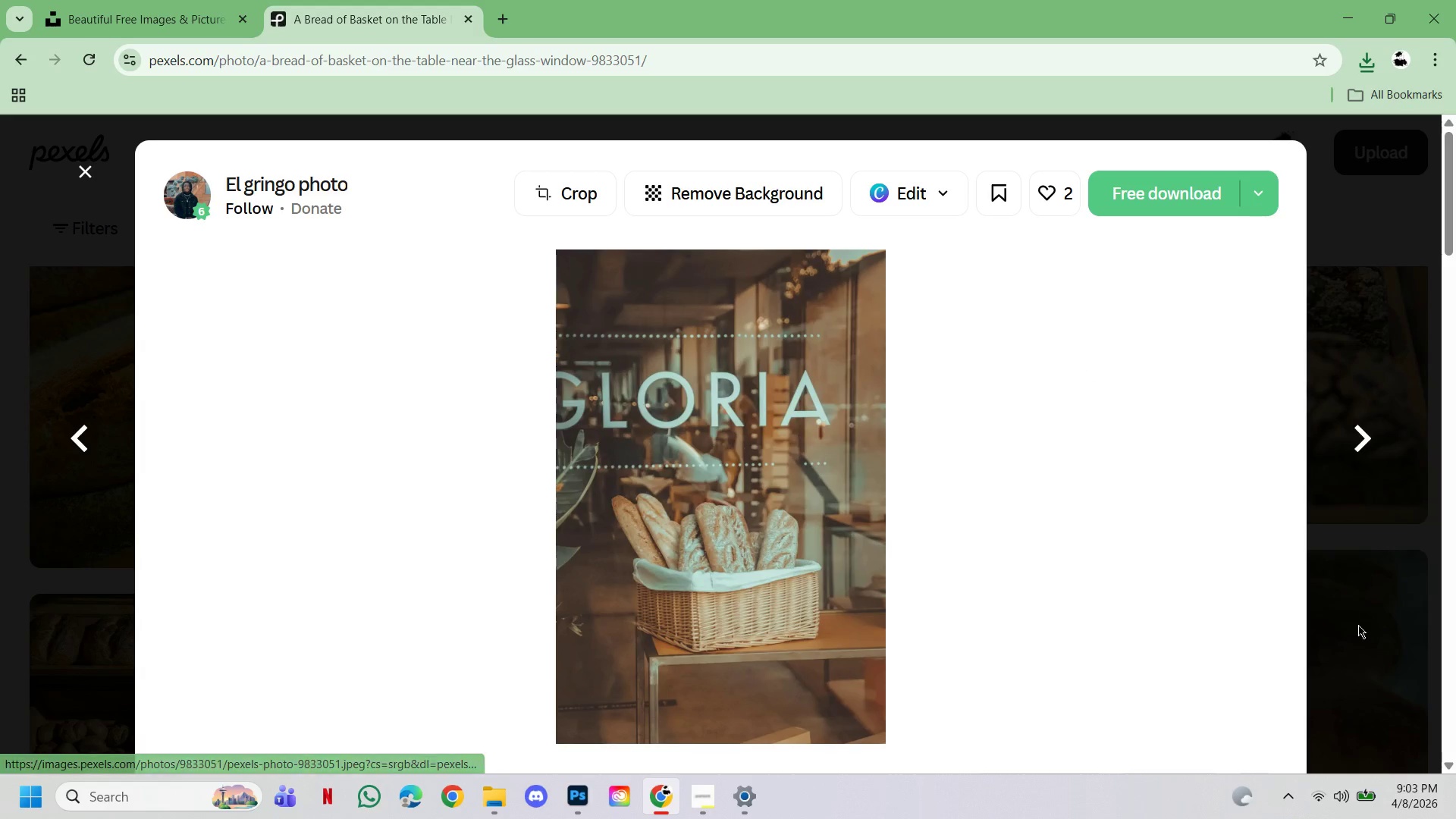 
left_click([1358, 625])
 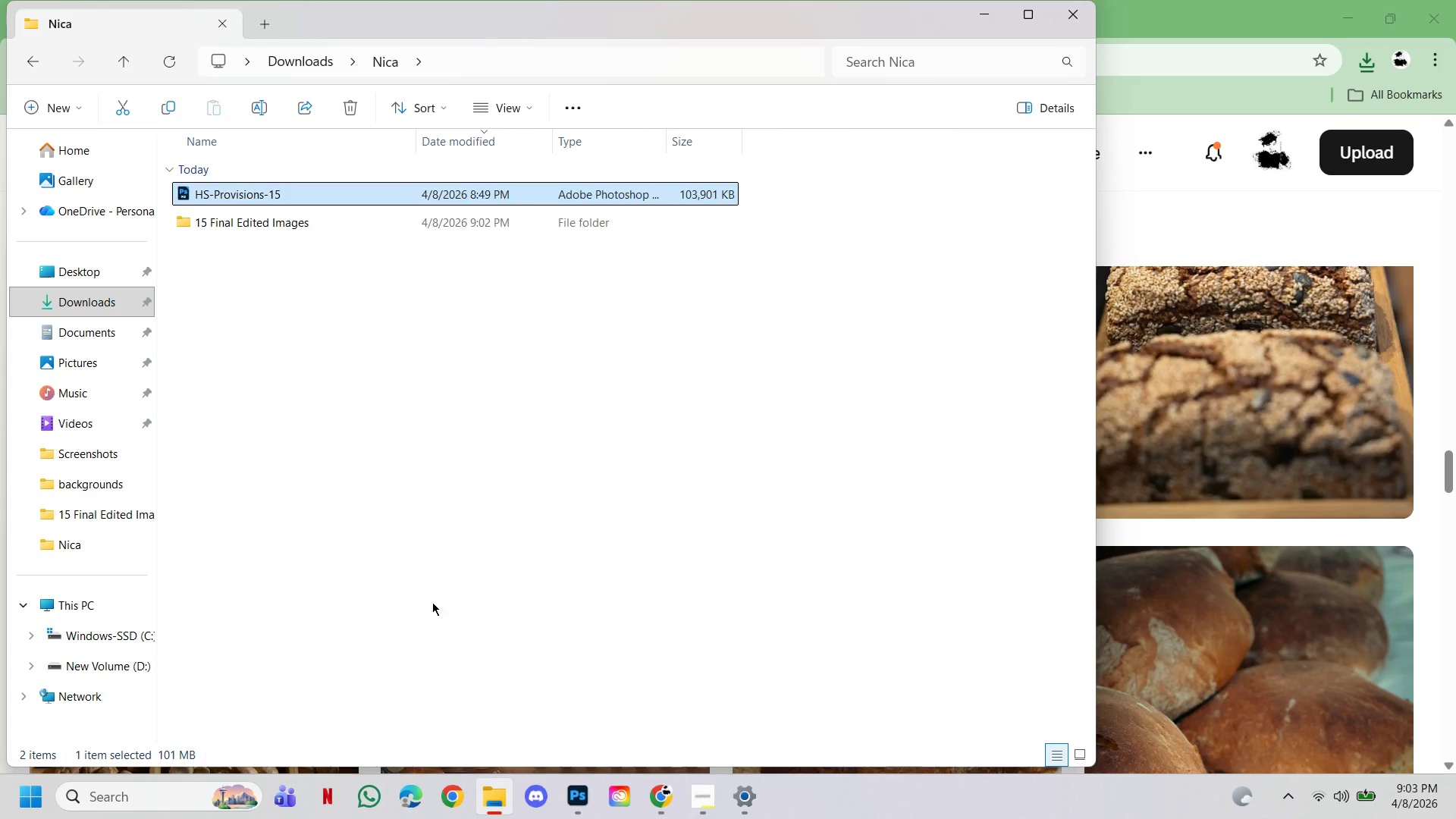 
left_click([86, 312])
 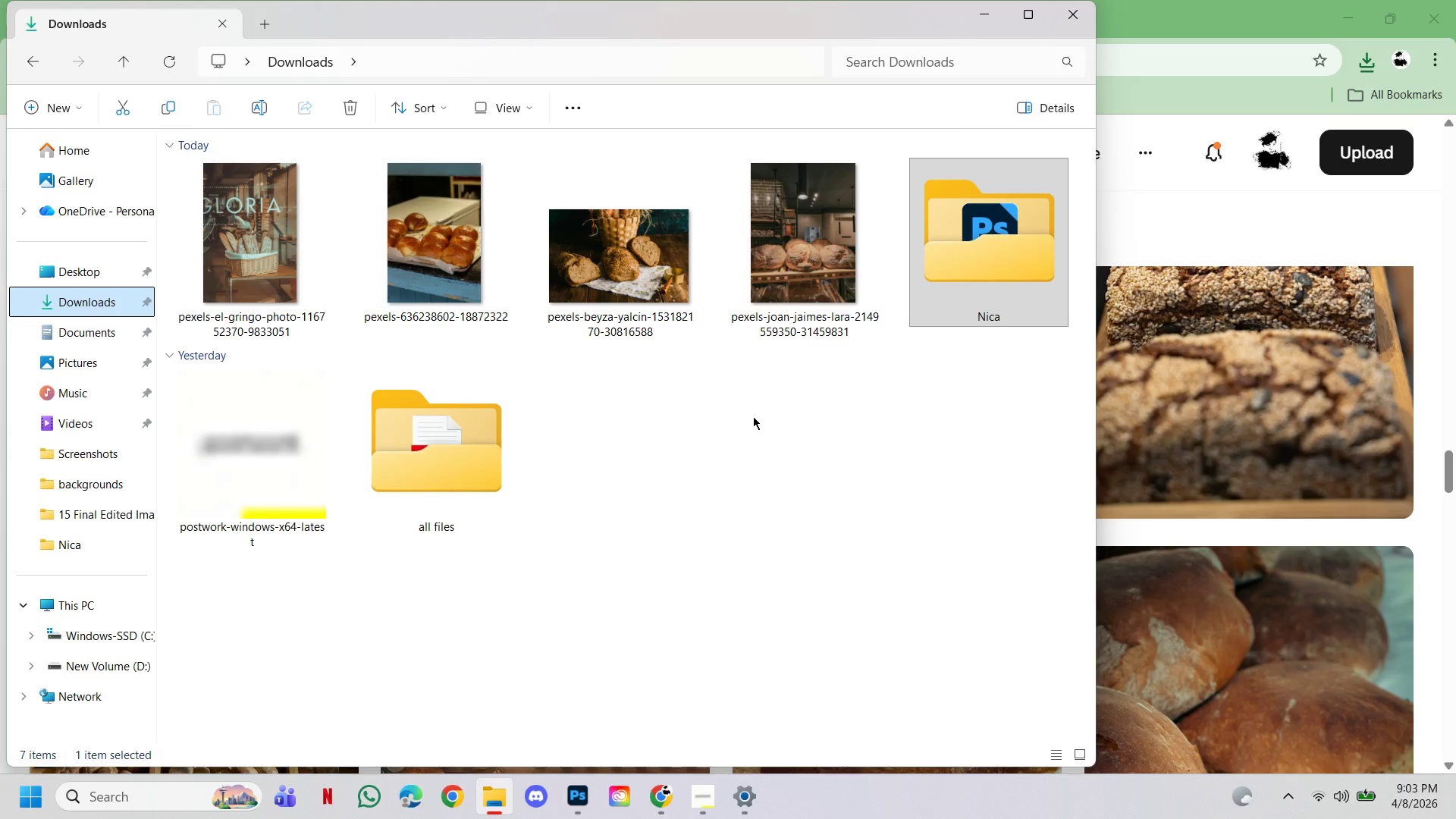 
wait(8.17)
 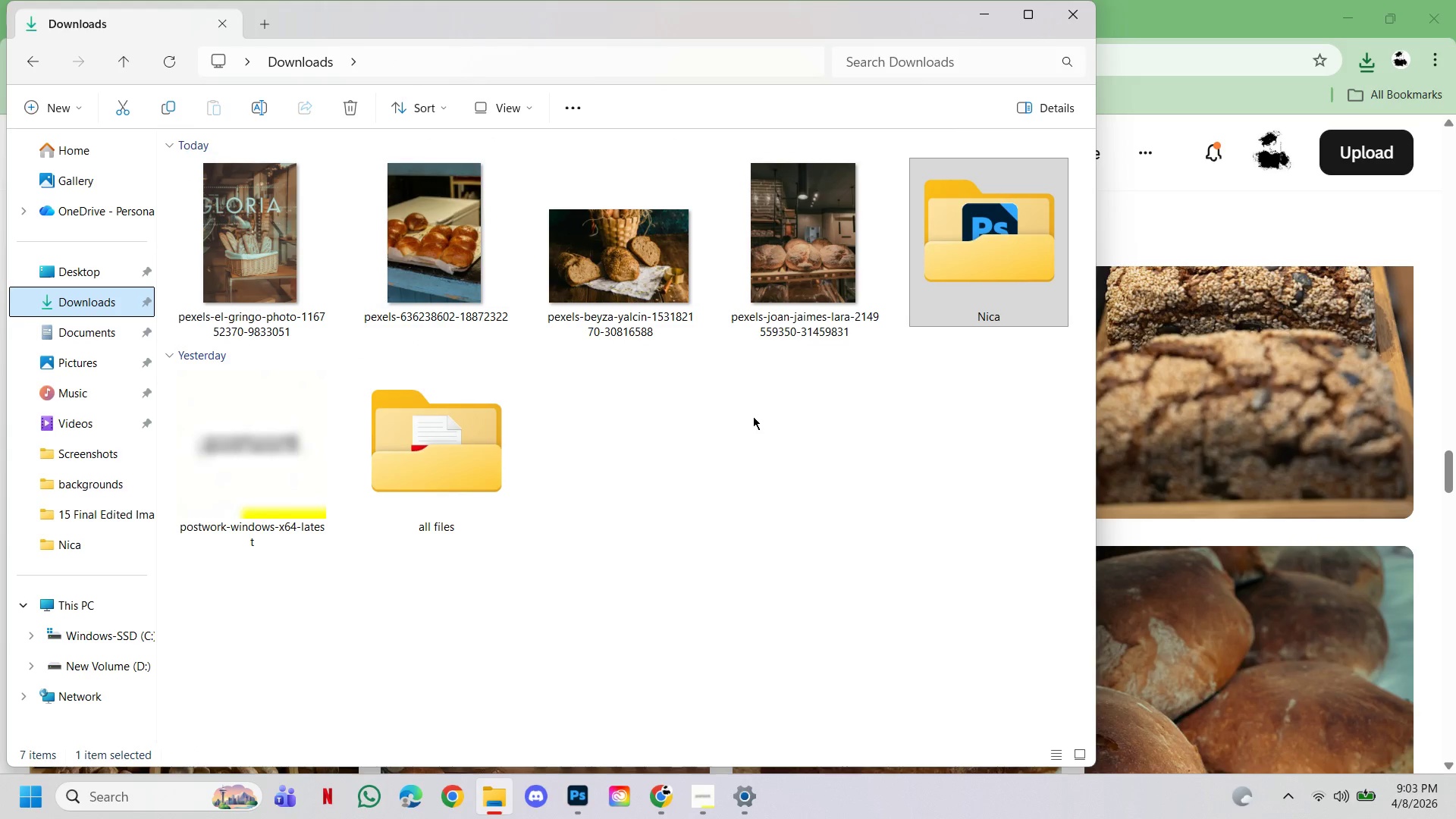 
left_click([664, 801])
 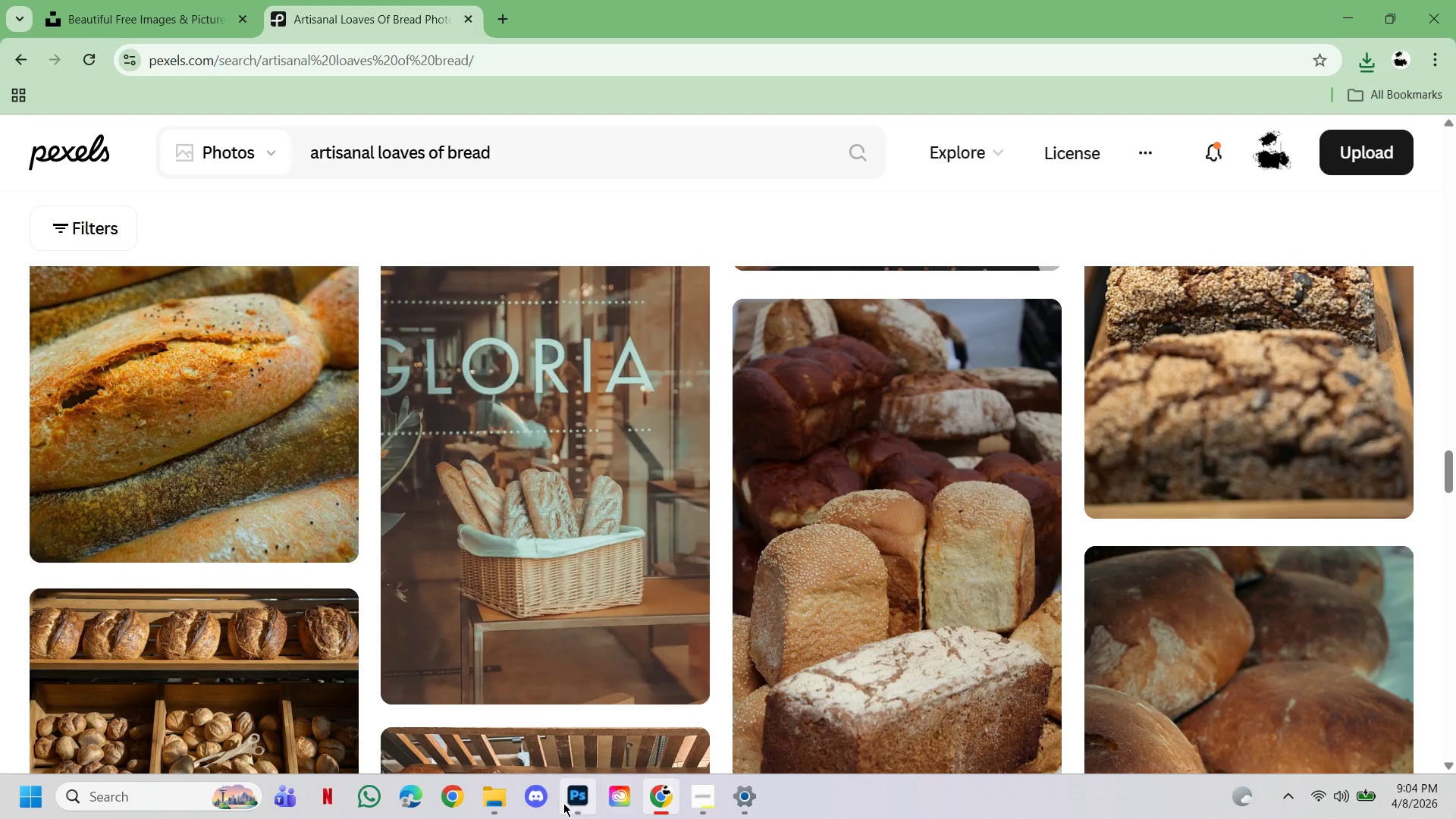 
left_click([576, 802])
 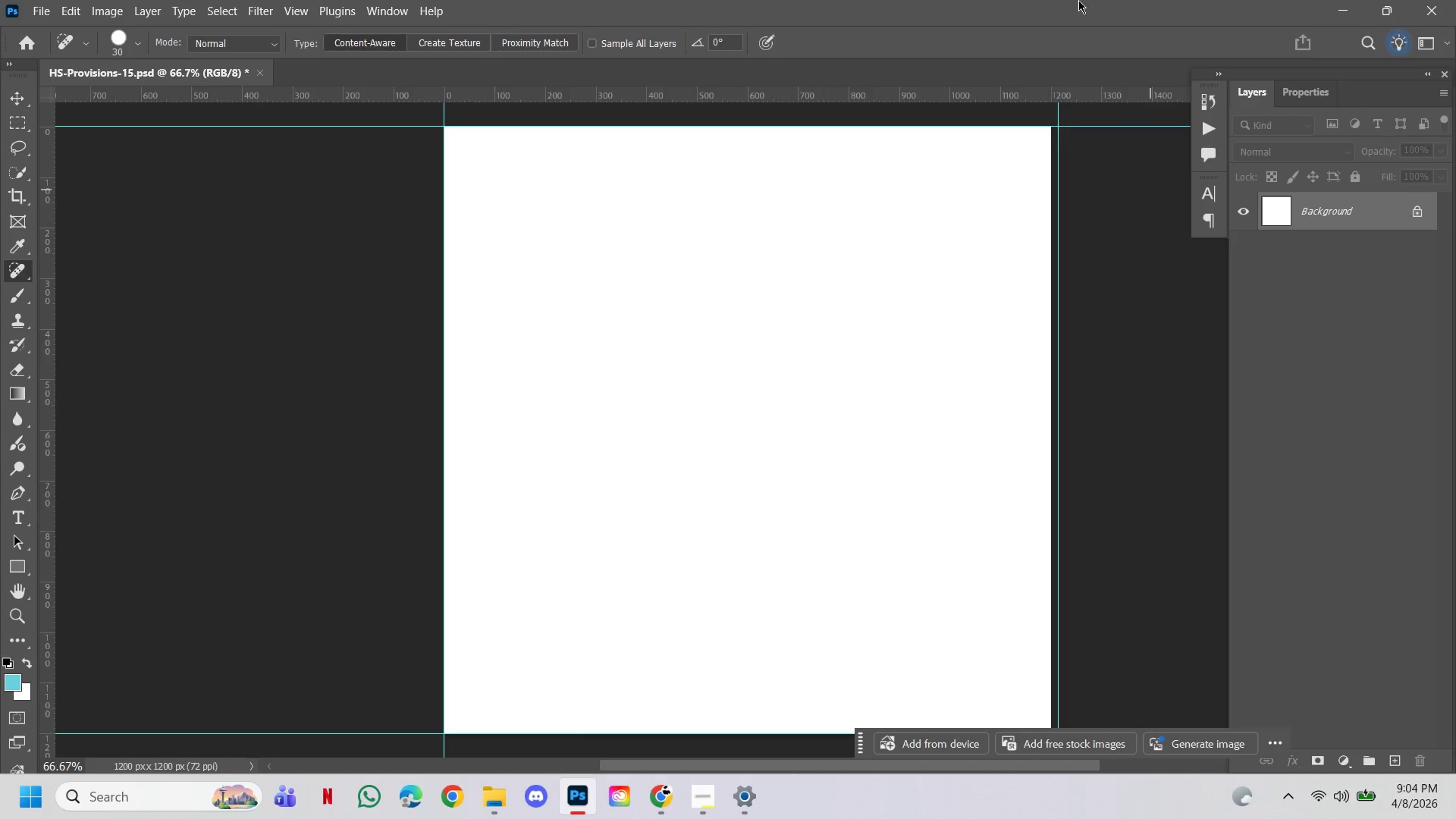 
wait(7.27)
 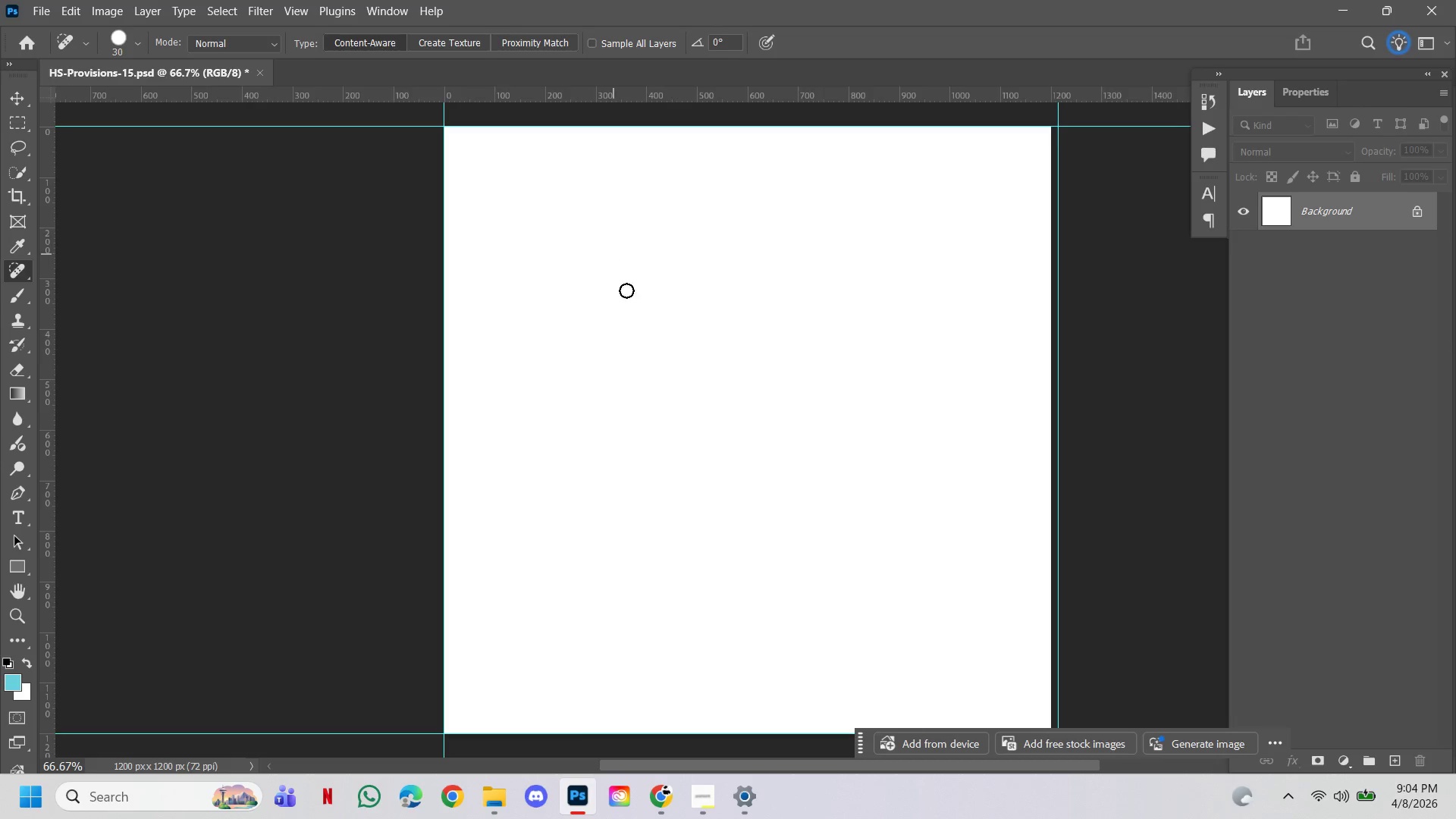 
left_click([42, 8])
 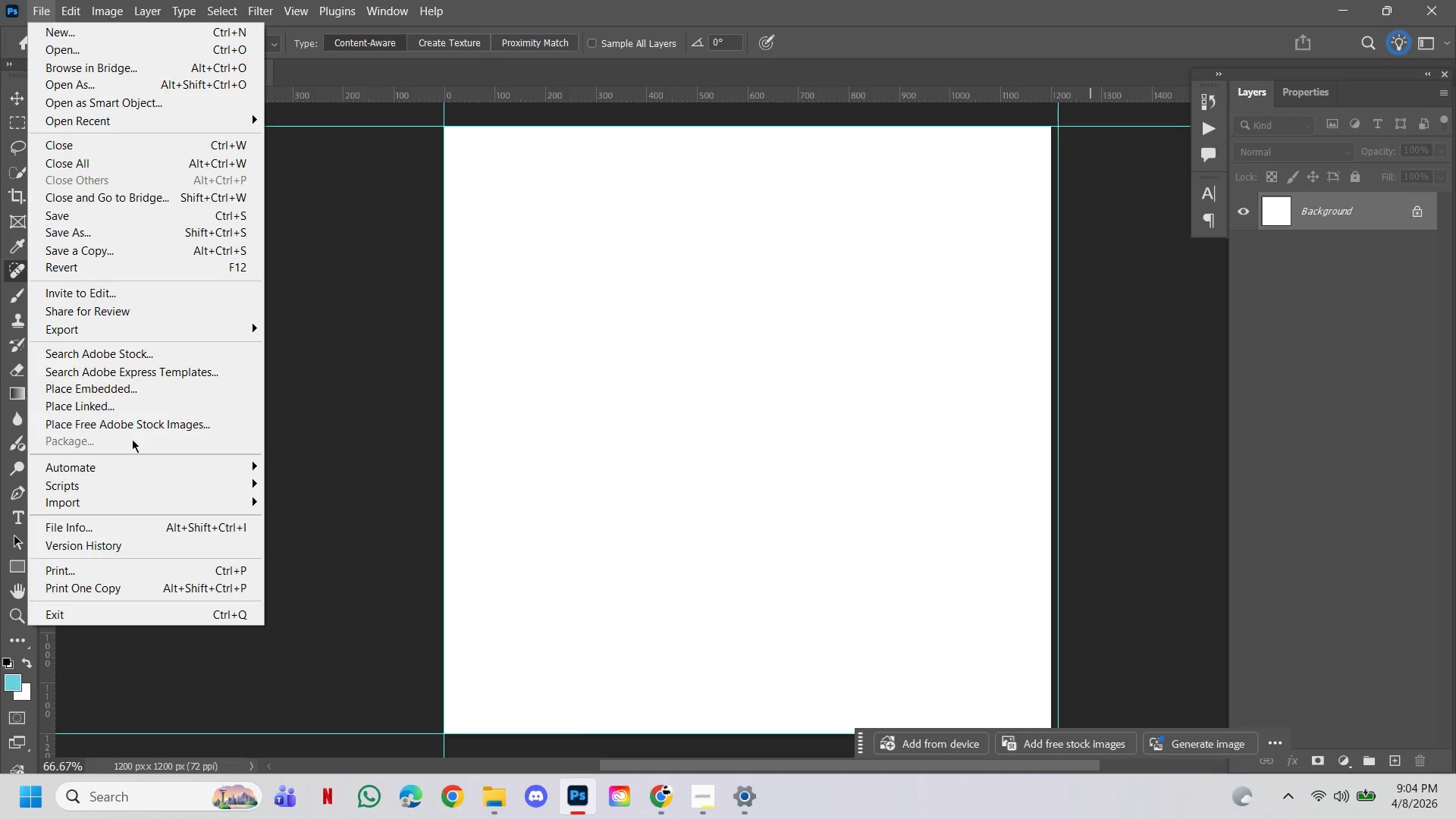 
left_click([108, 391])
 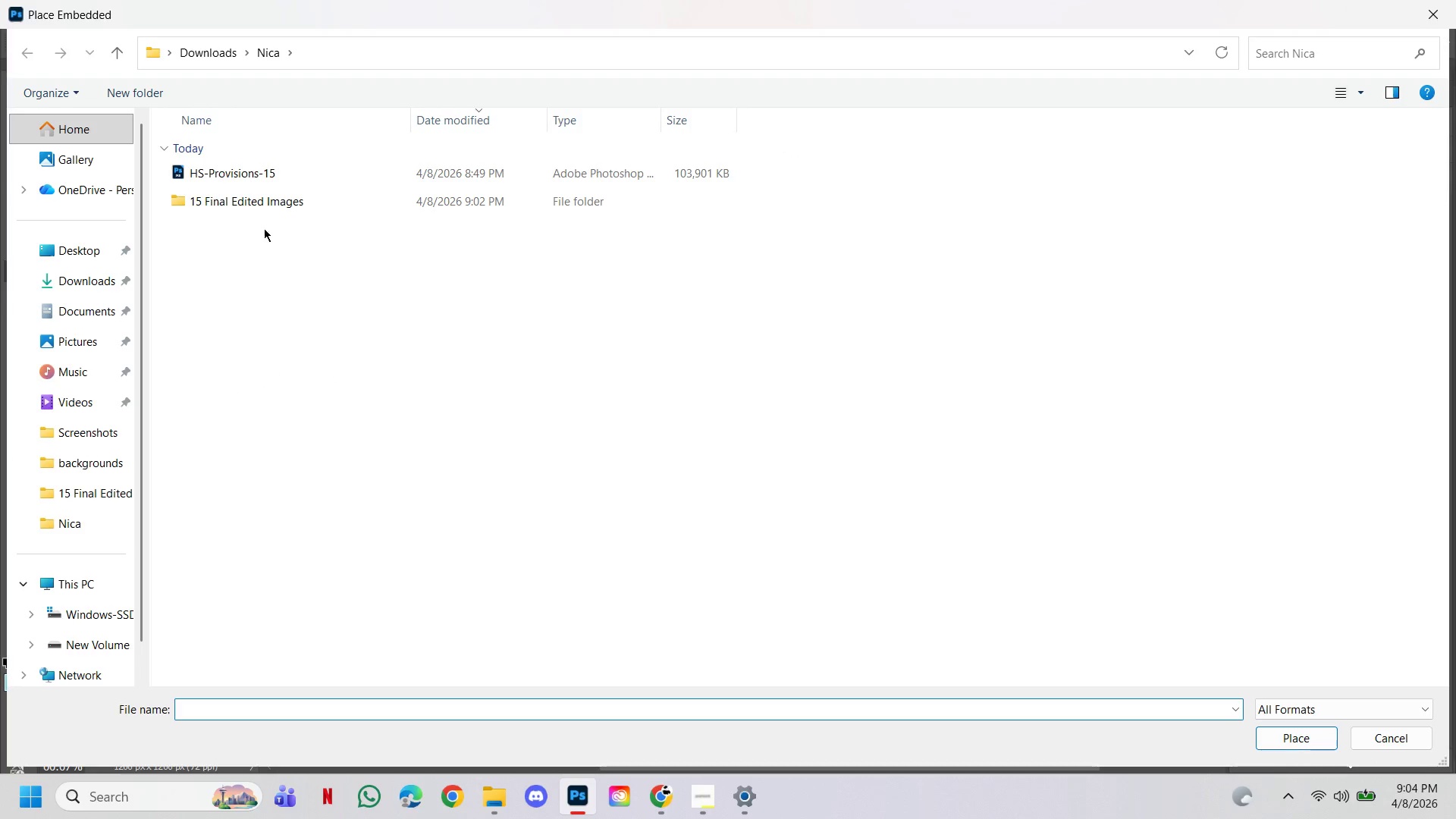 
left_click([252, 206])
 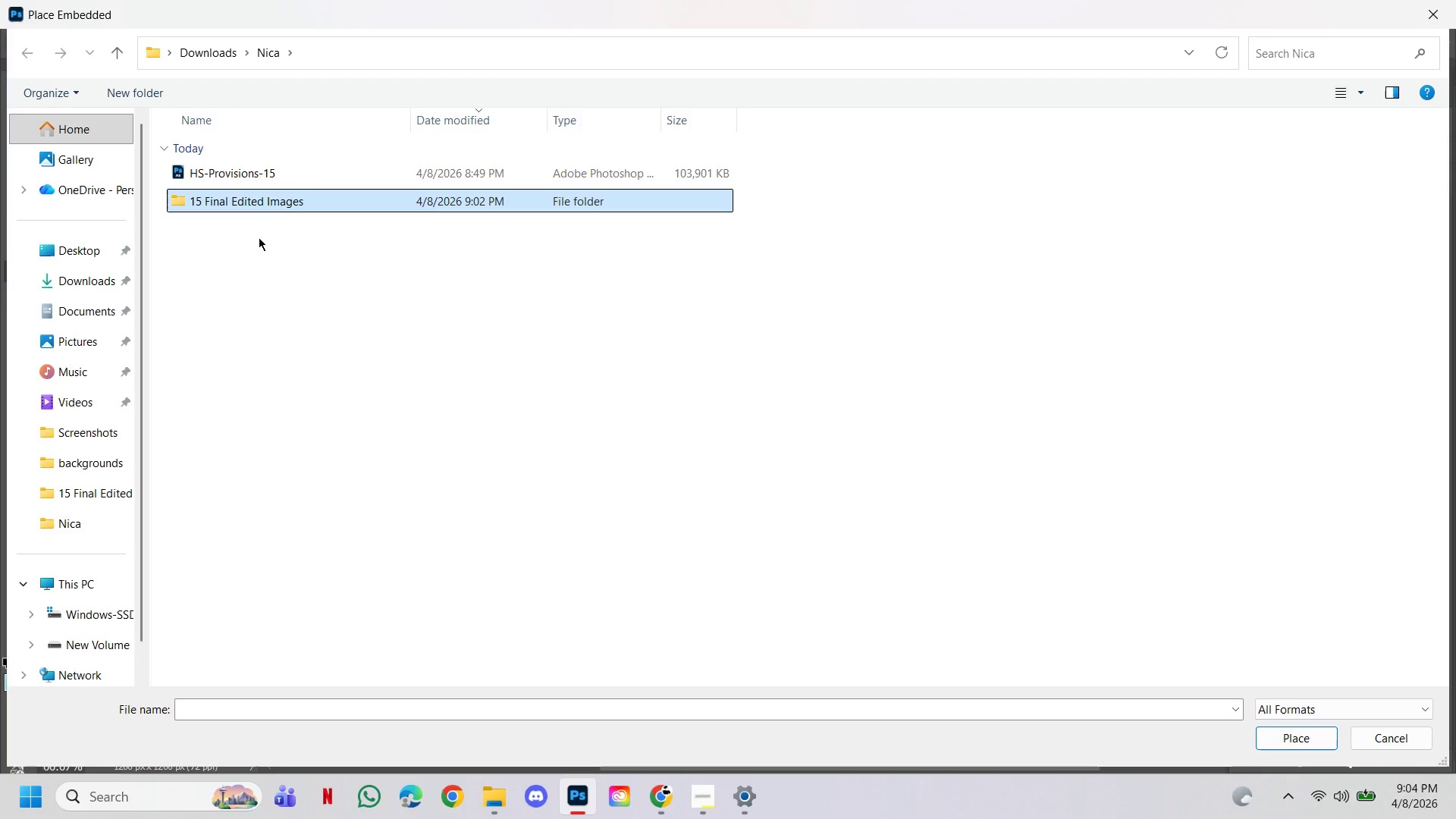 
left_click([267, 275])
 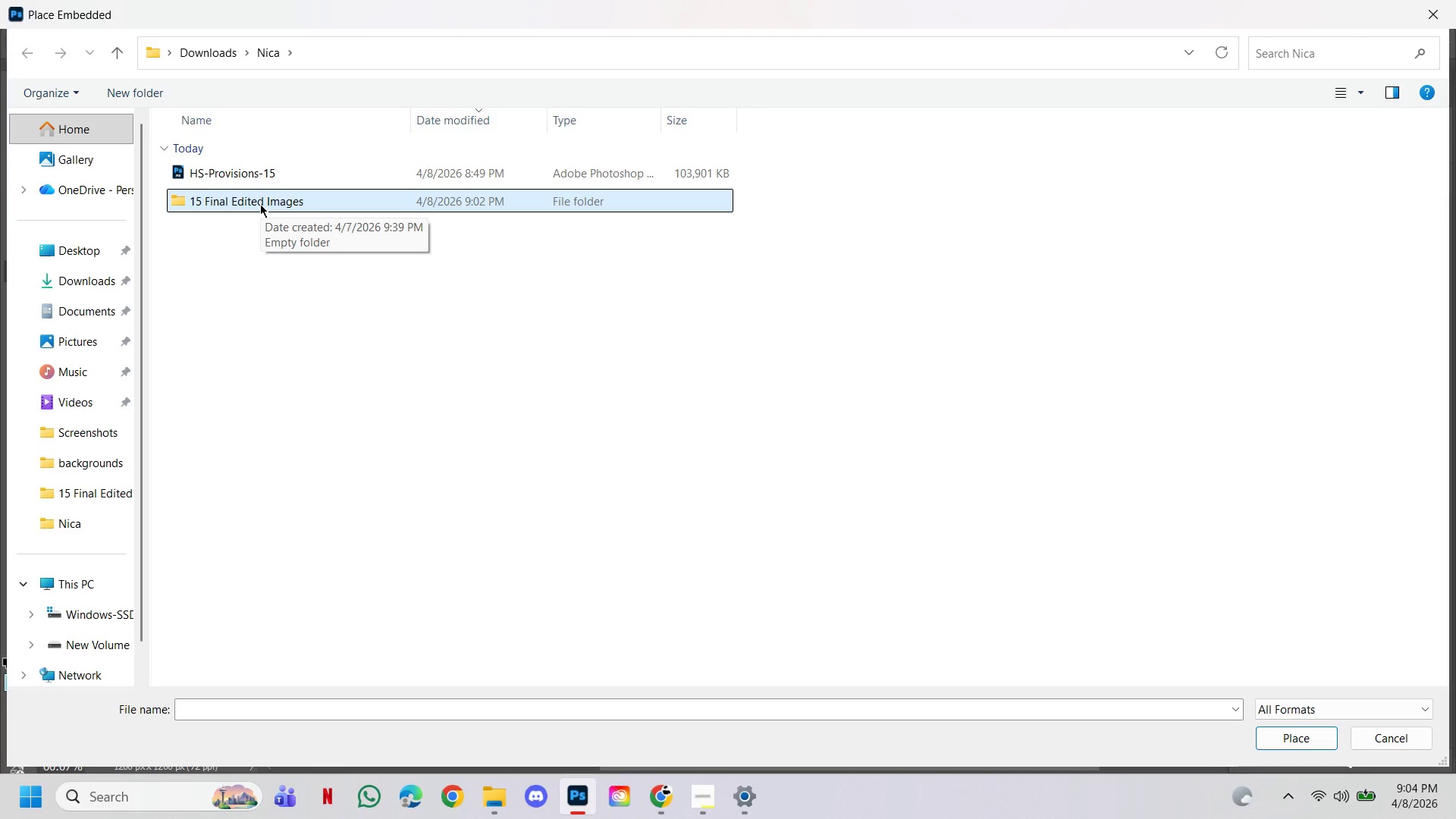 
left_click([260, 204])
 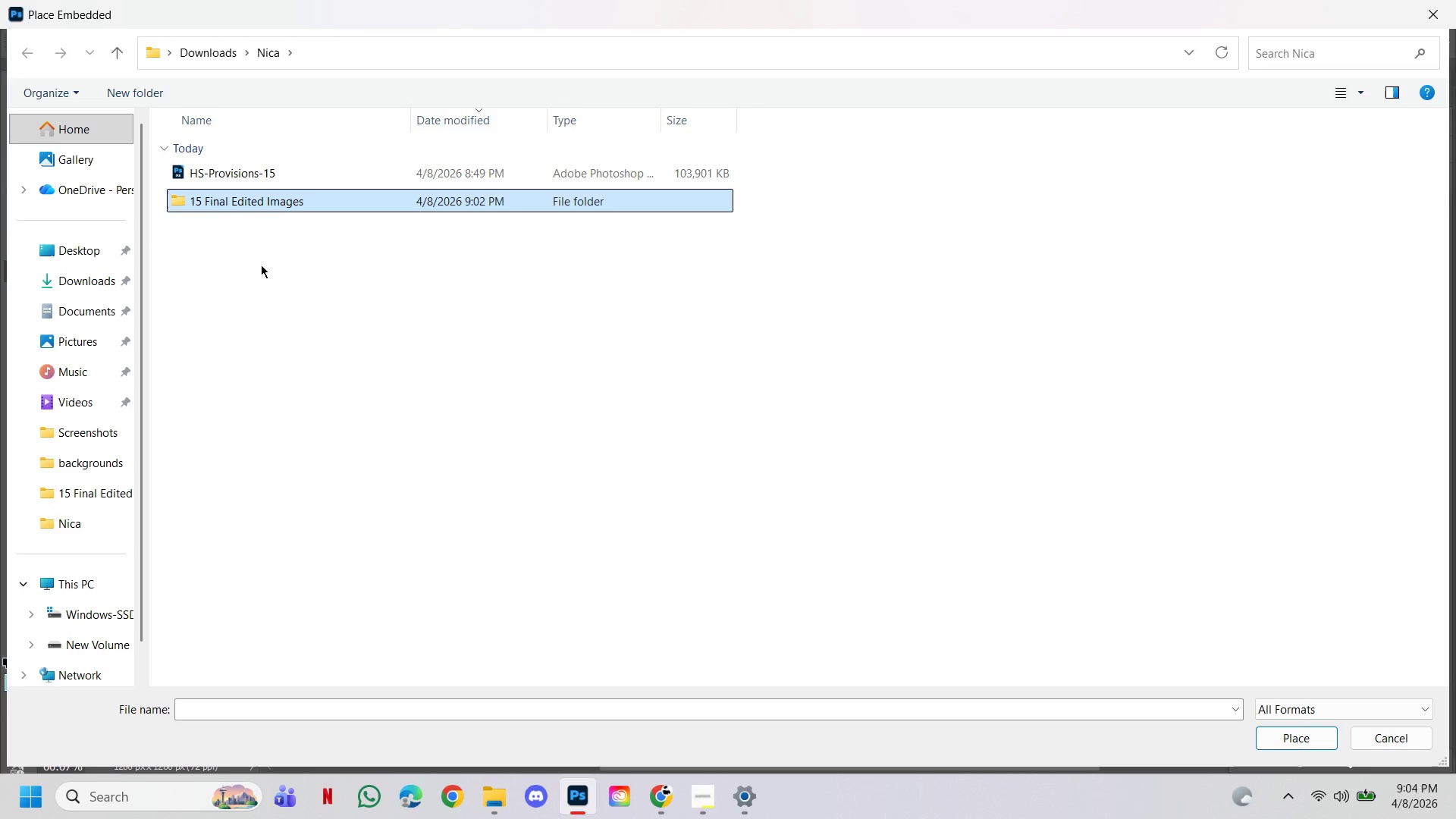 
left_click([261, 271])
 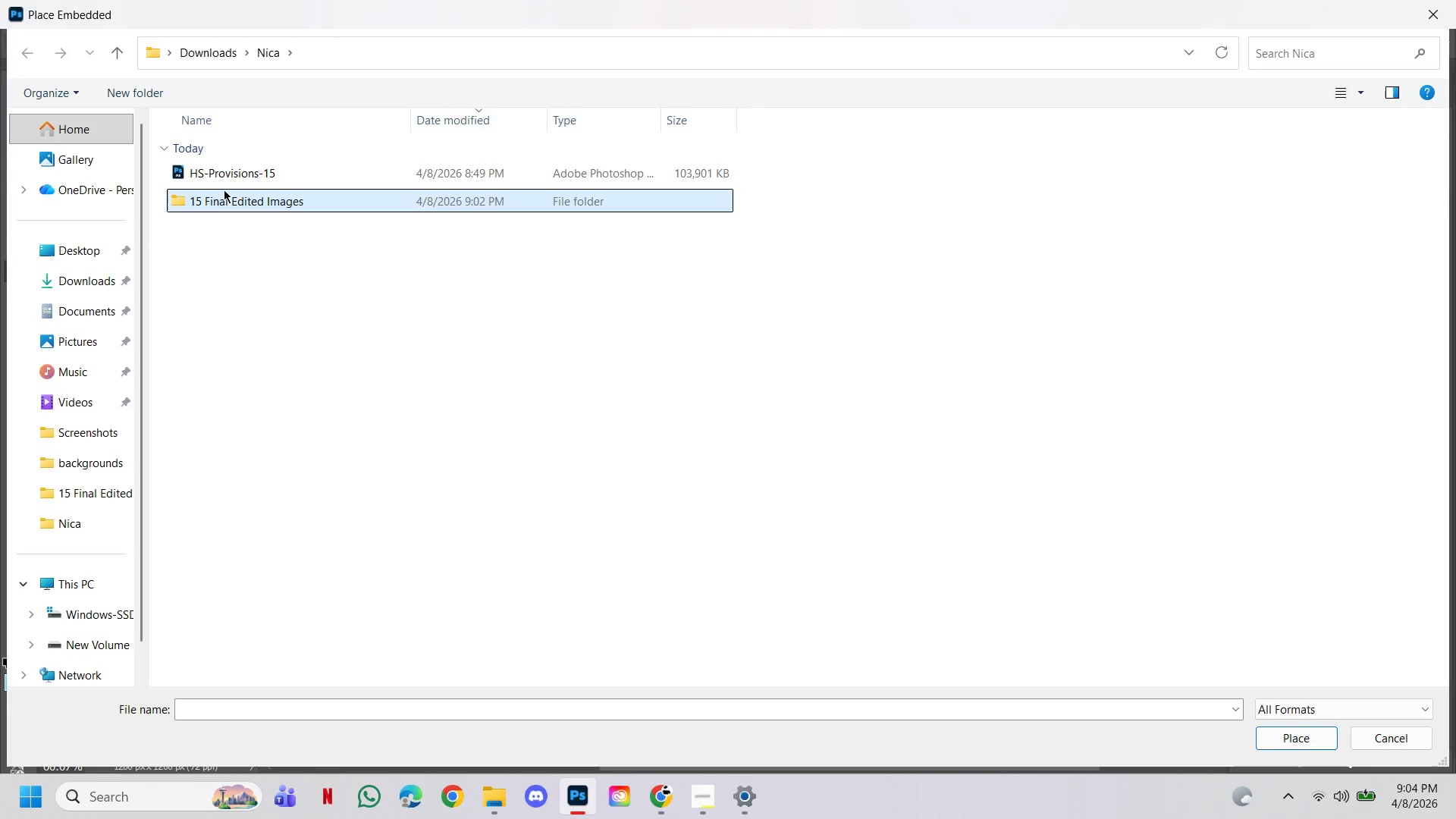 
left_click([95, 273])
 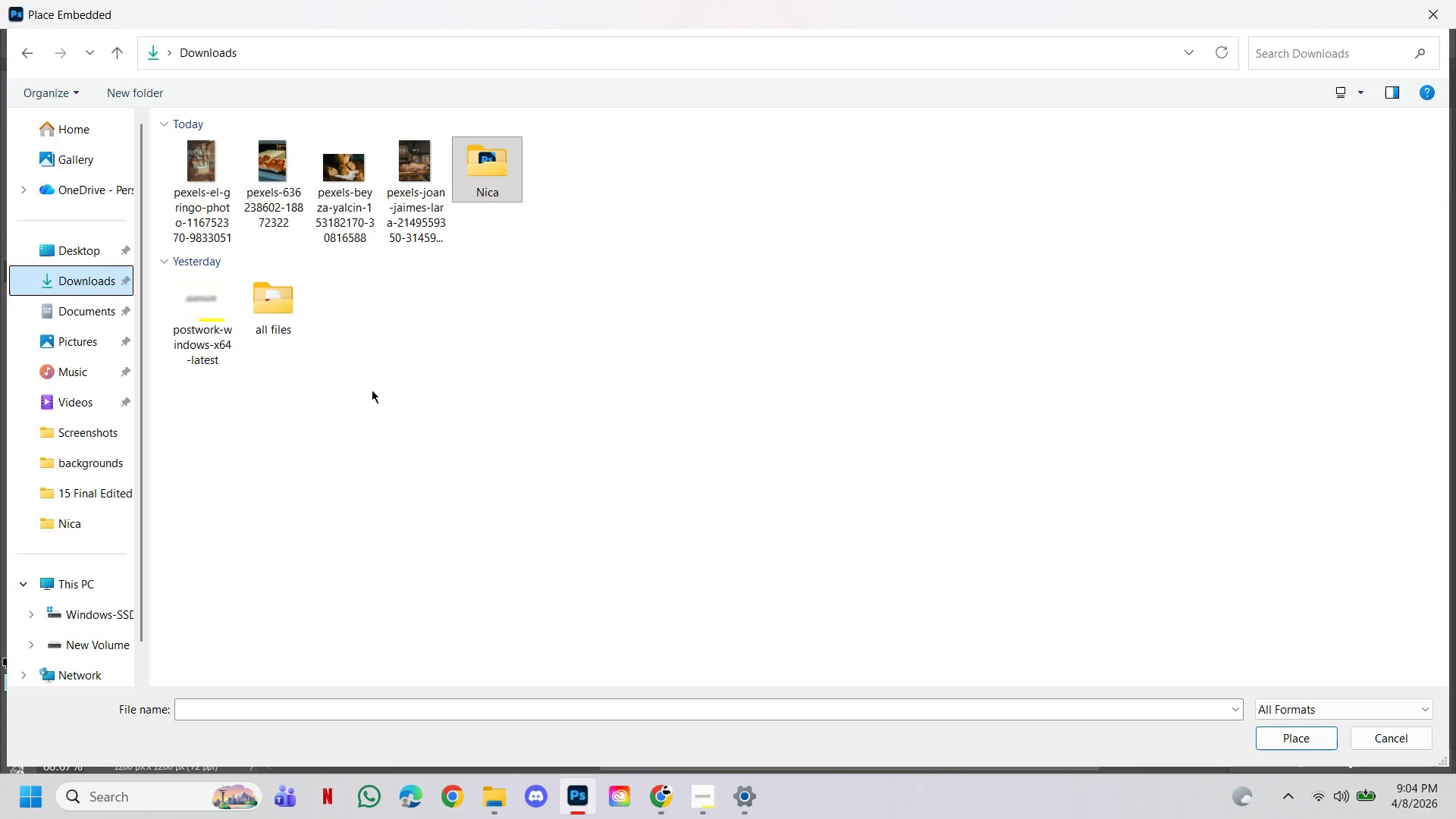 
left_click([387, 416])
 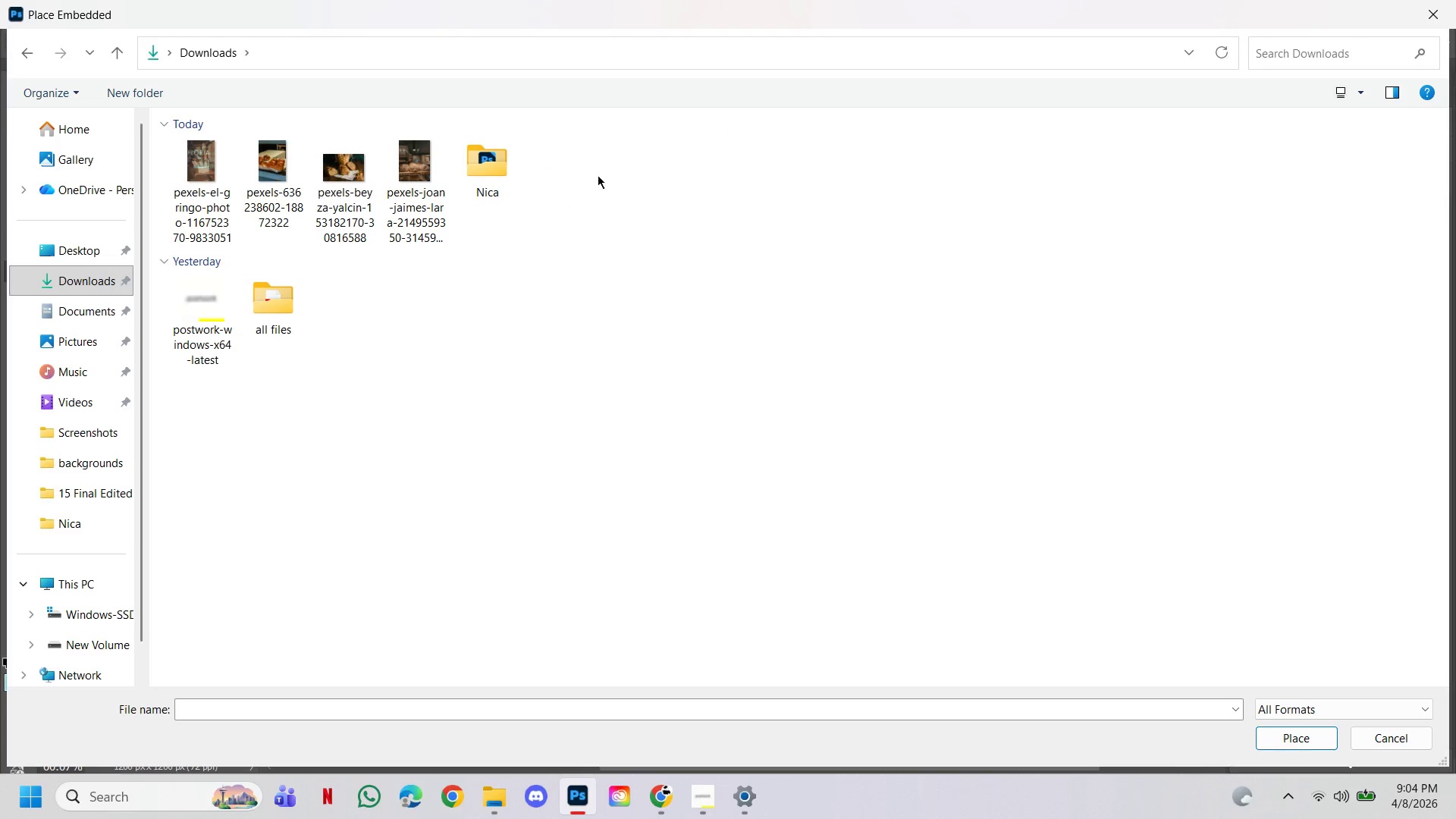 
left_click([602, 166])
 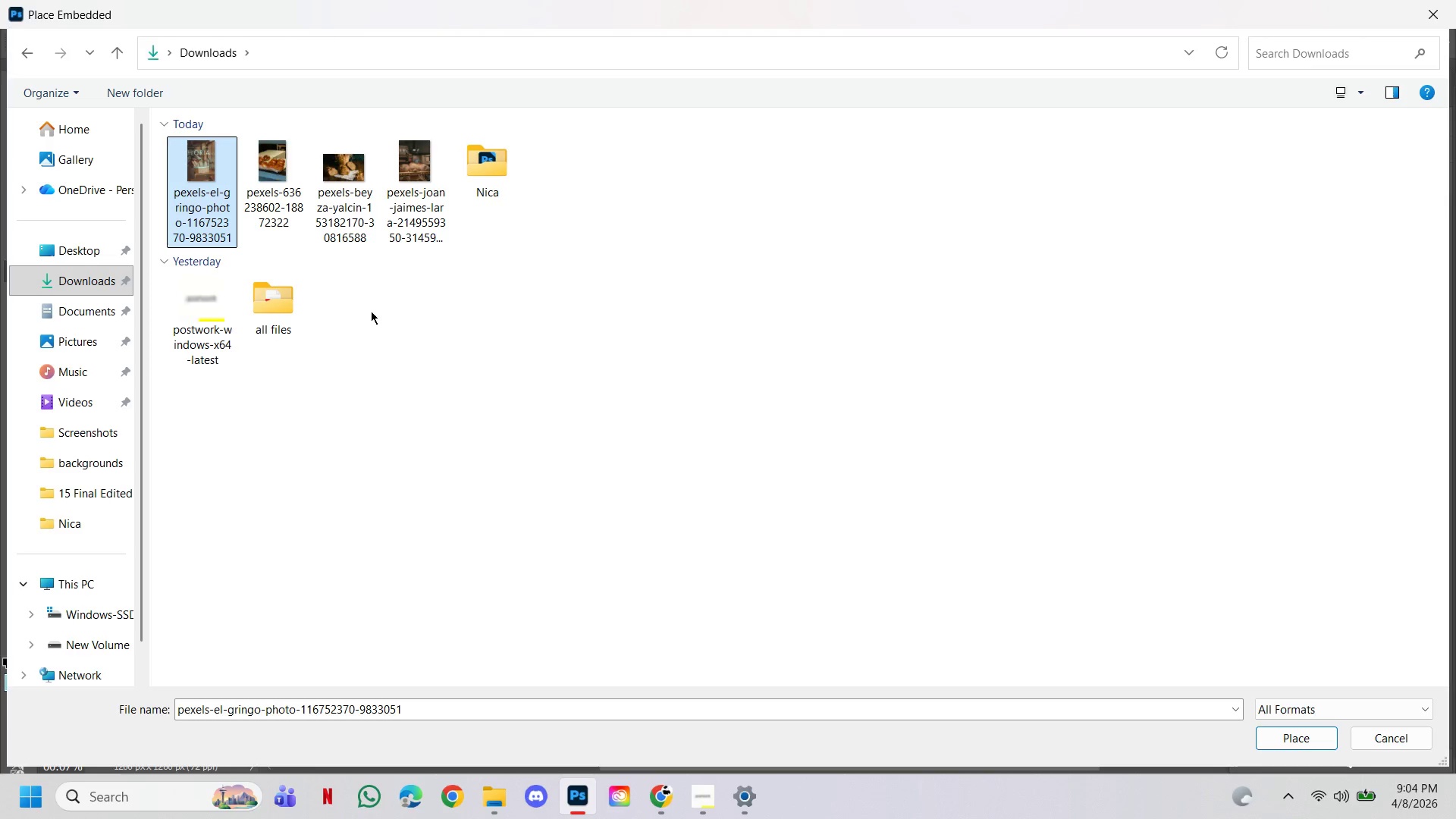 
left_click([1283, 736])
 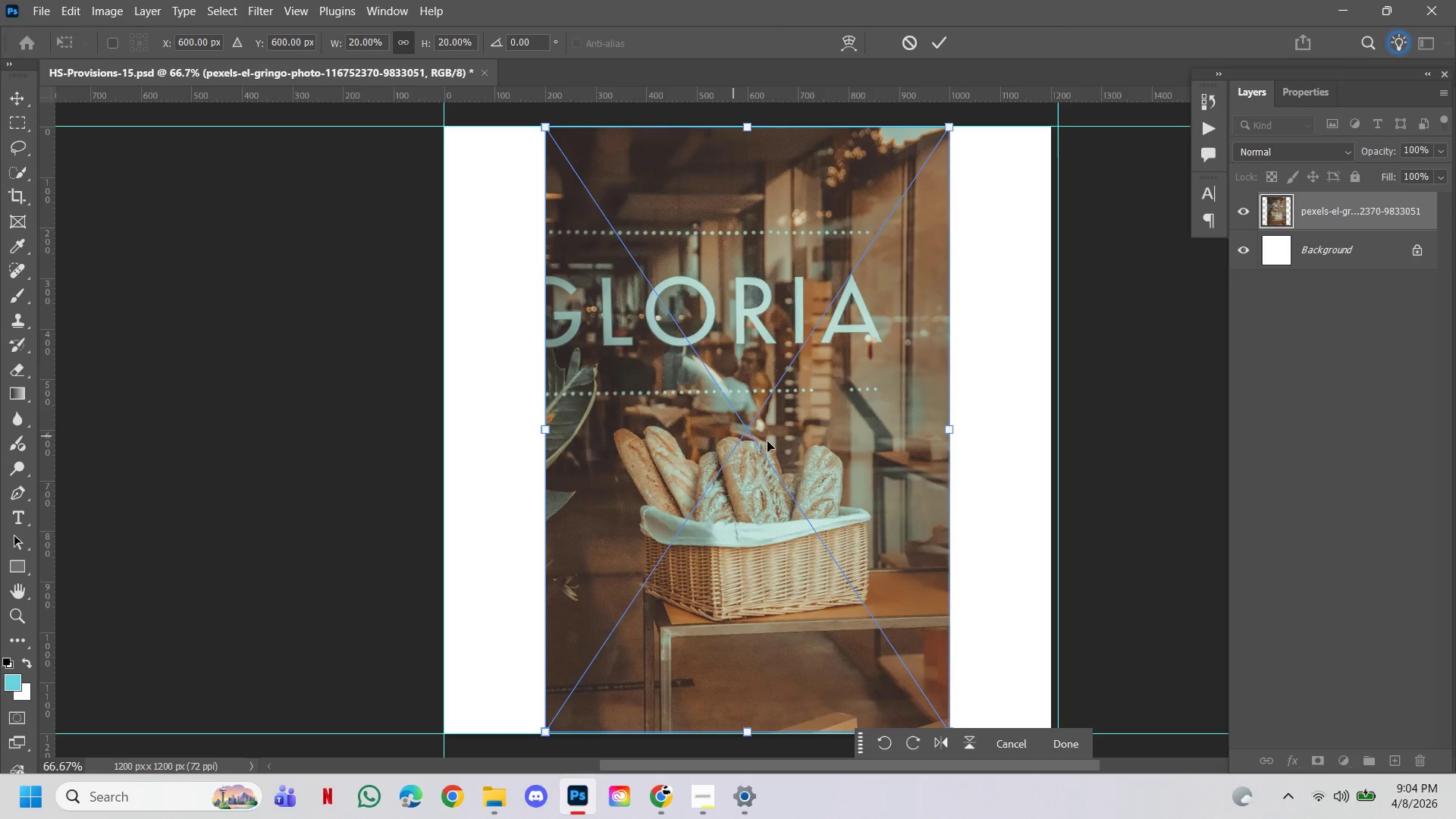 
hold_key(key=ControlLeft, duration=1.34)
 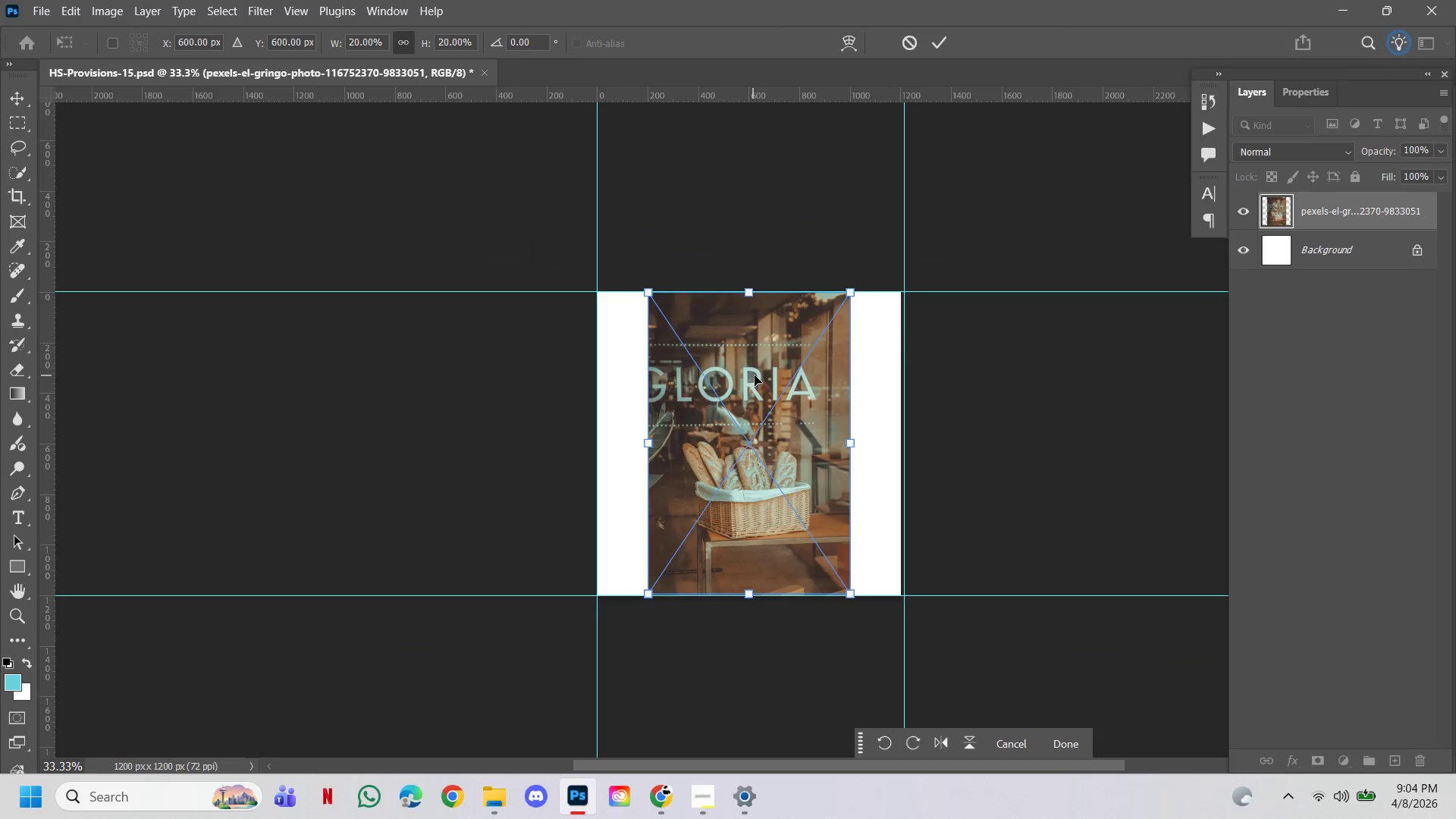 
hold_key(key=Space, duration=1.12)
 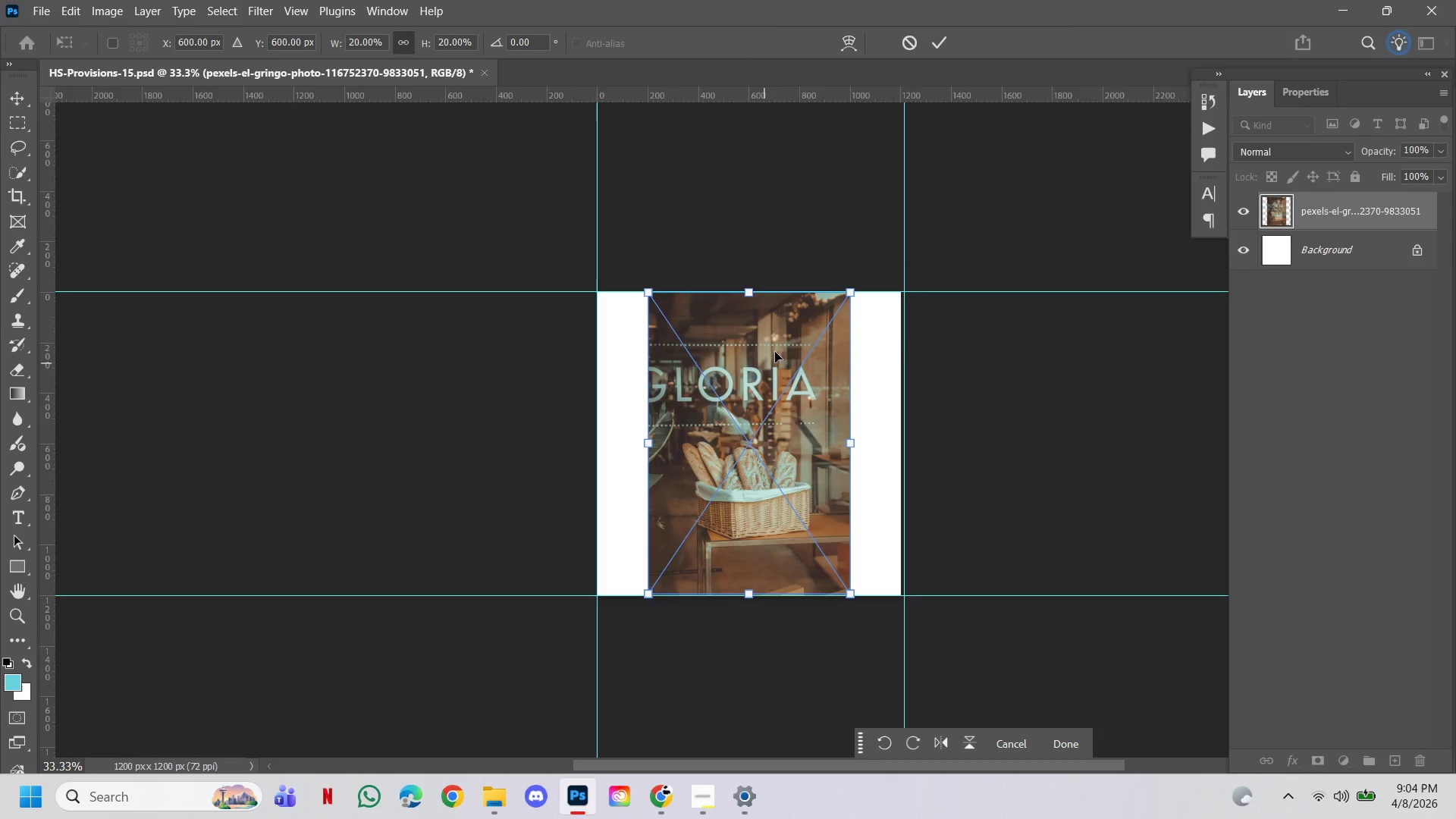 
hold_key(key=AltLeft, duration=1.02)
left_click([739, 467])
 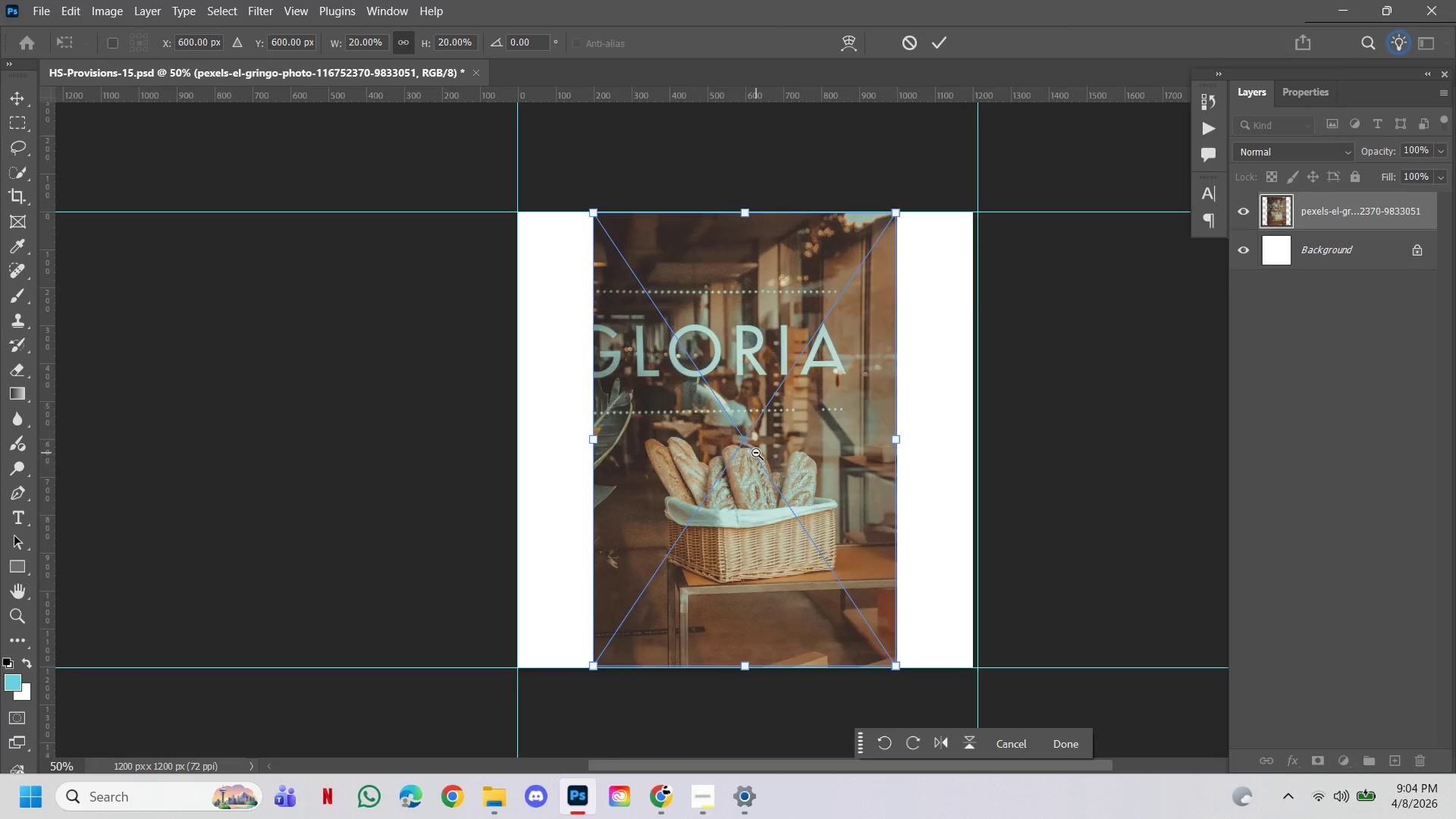 
left_click([756, 453])
 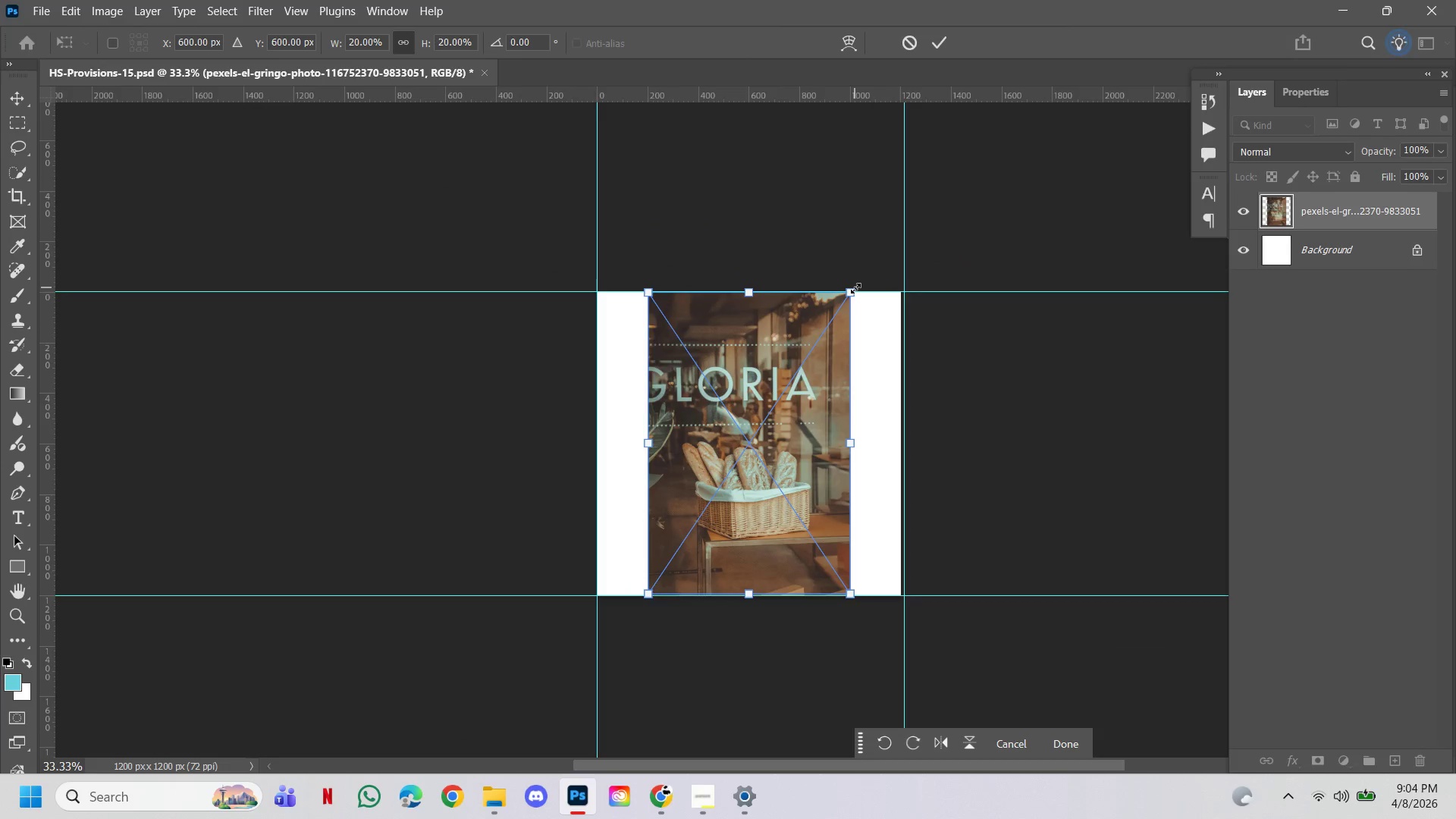 
left_click_drag(start_coordinate=[852, 298], to_coordinate=[940, 230])
 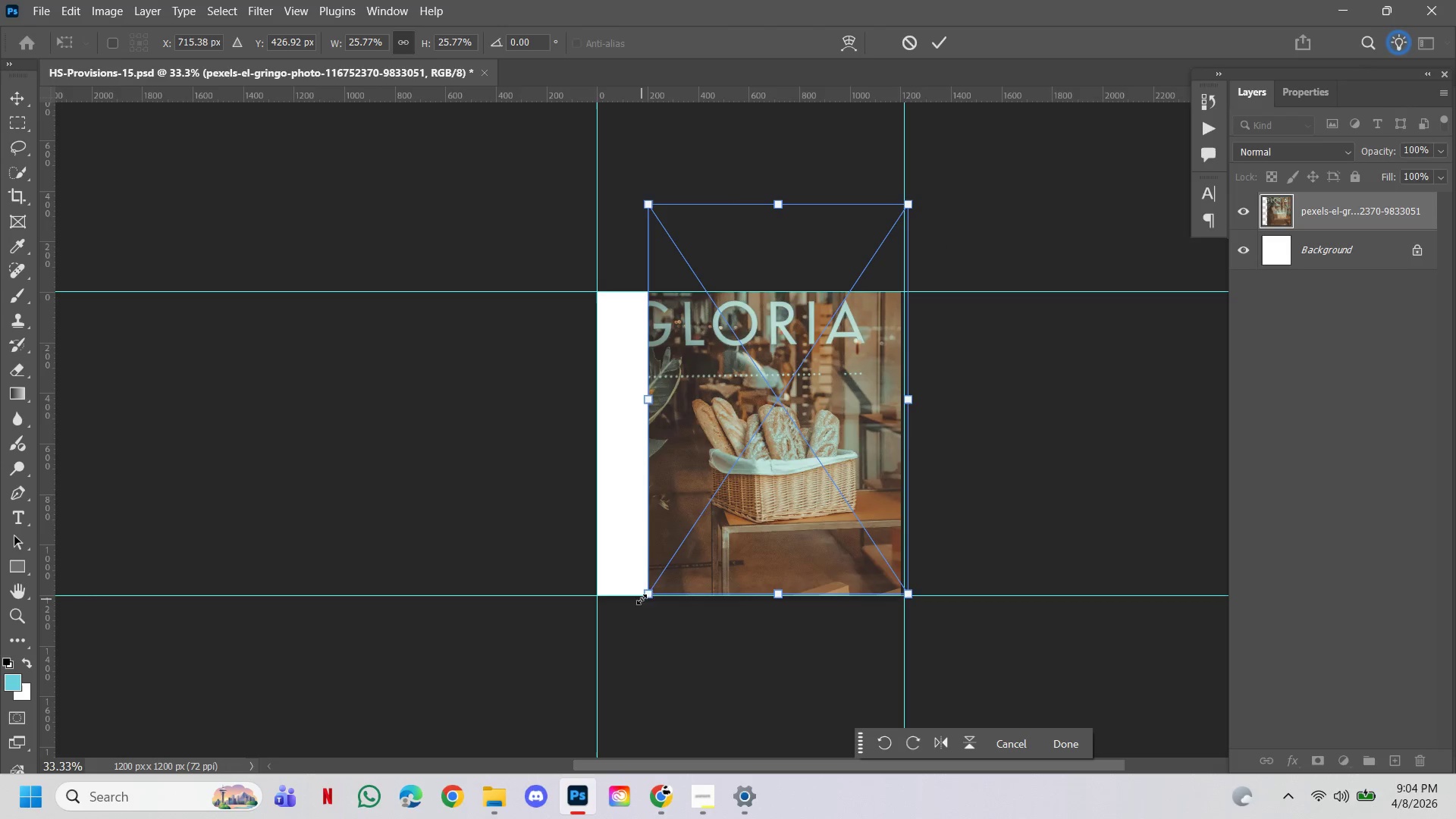 
left_click_drag(start_coordinate=[653, 594], to_coordinate=[545, 664])
 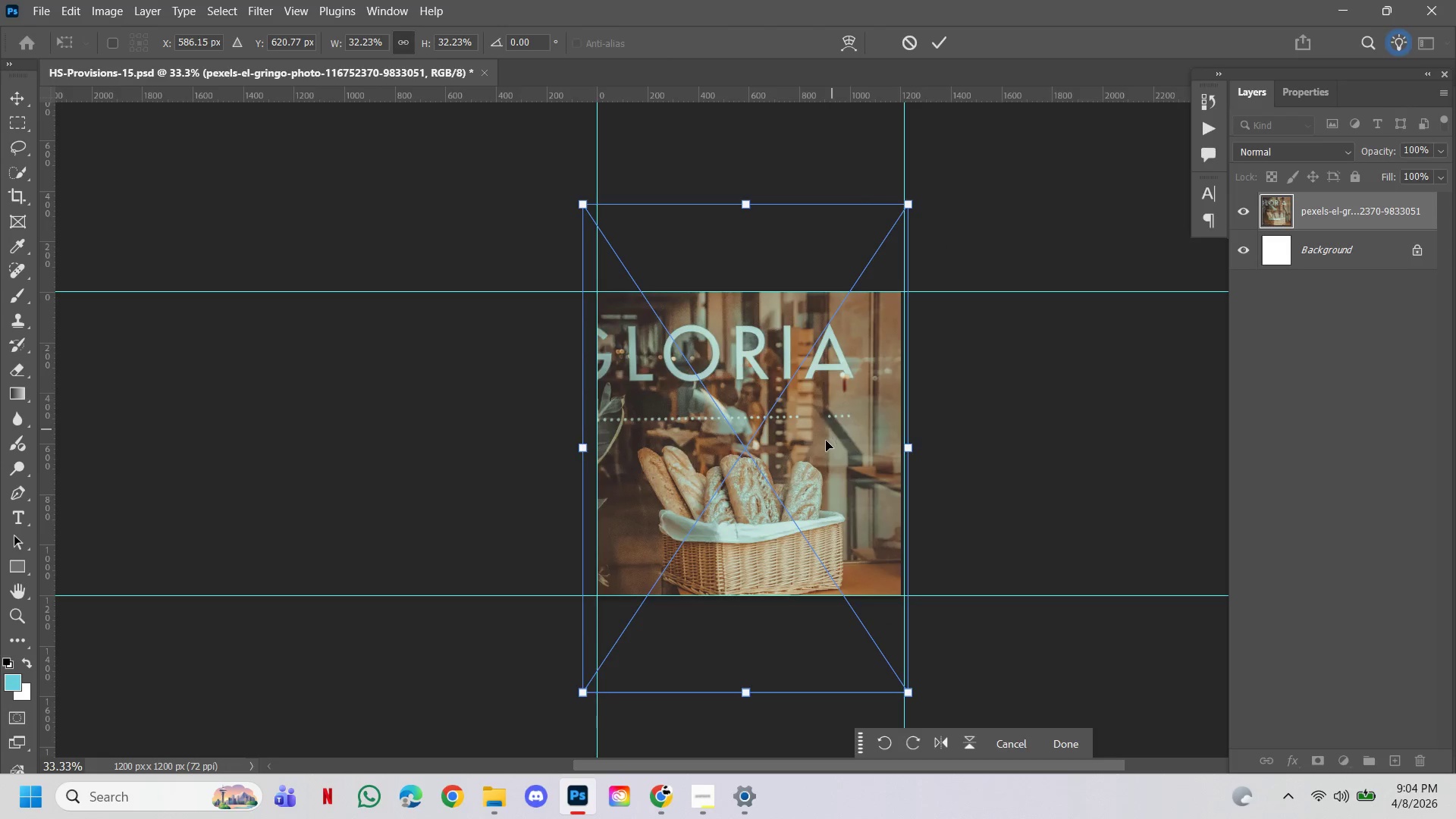 
left_click_drag(start_coordinate=[826, 441], to_coordinate=[825, 394])
 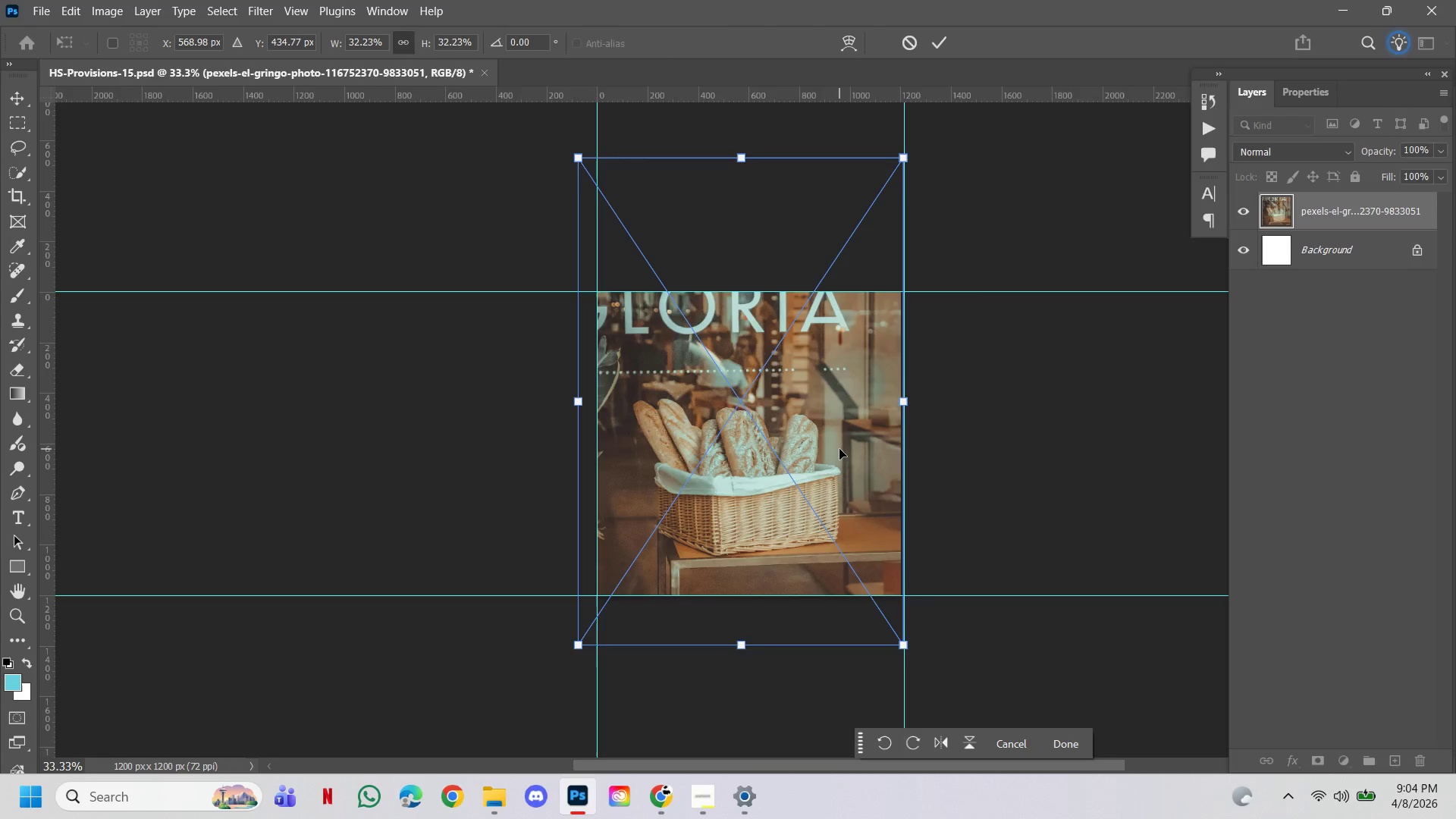 
left_click_drag(start_coordinate=[841, 450], to_coordinate=[846, 474])
 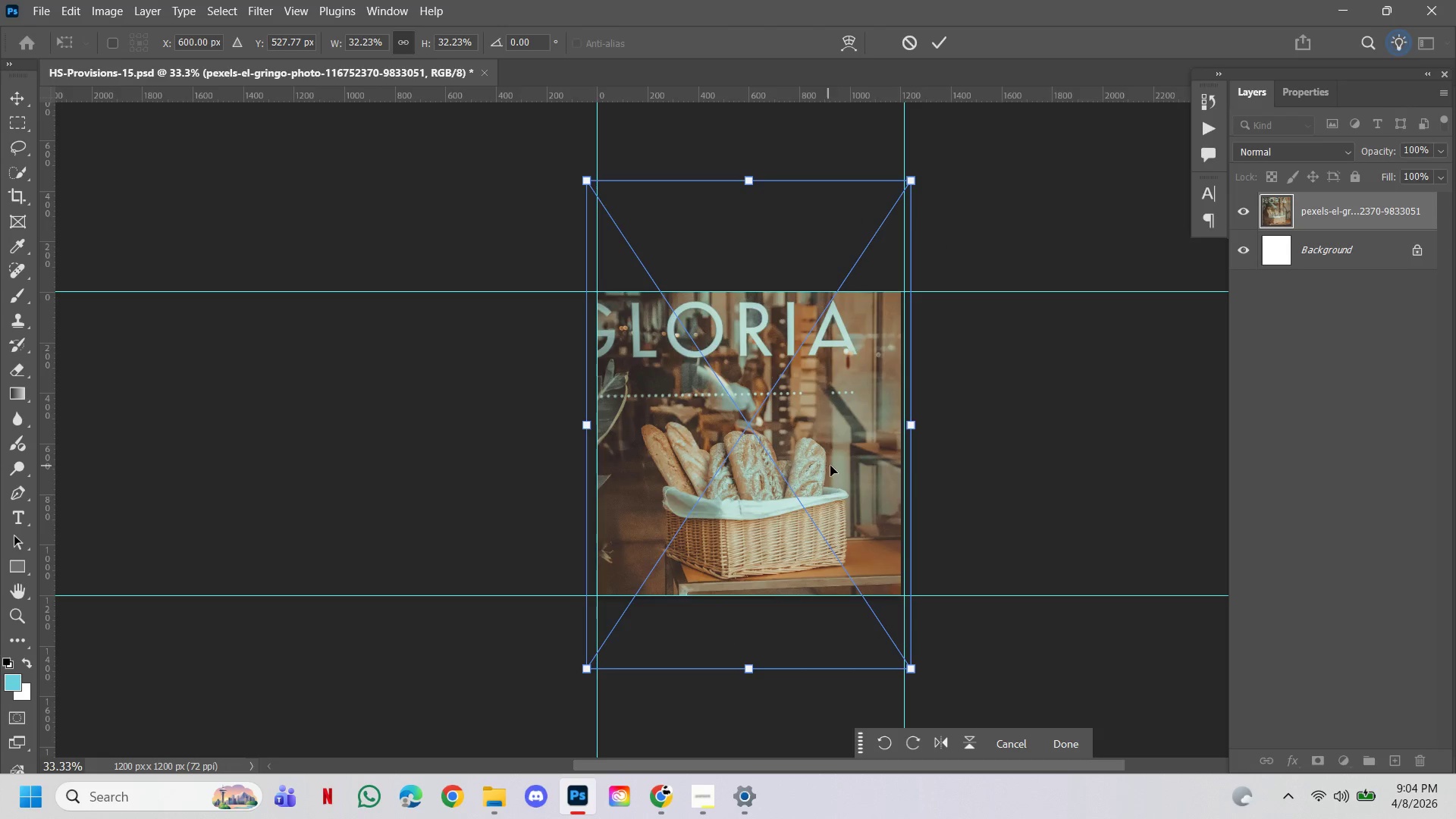 
hold_key(key=ControlLeft, duration=2.28)
 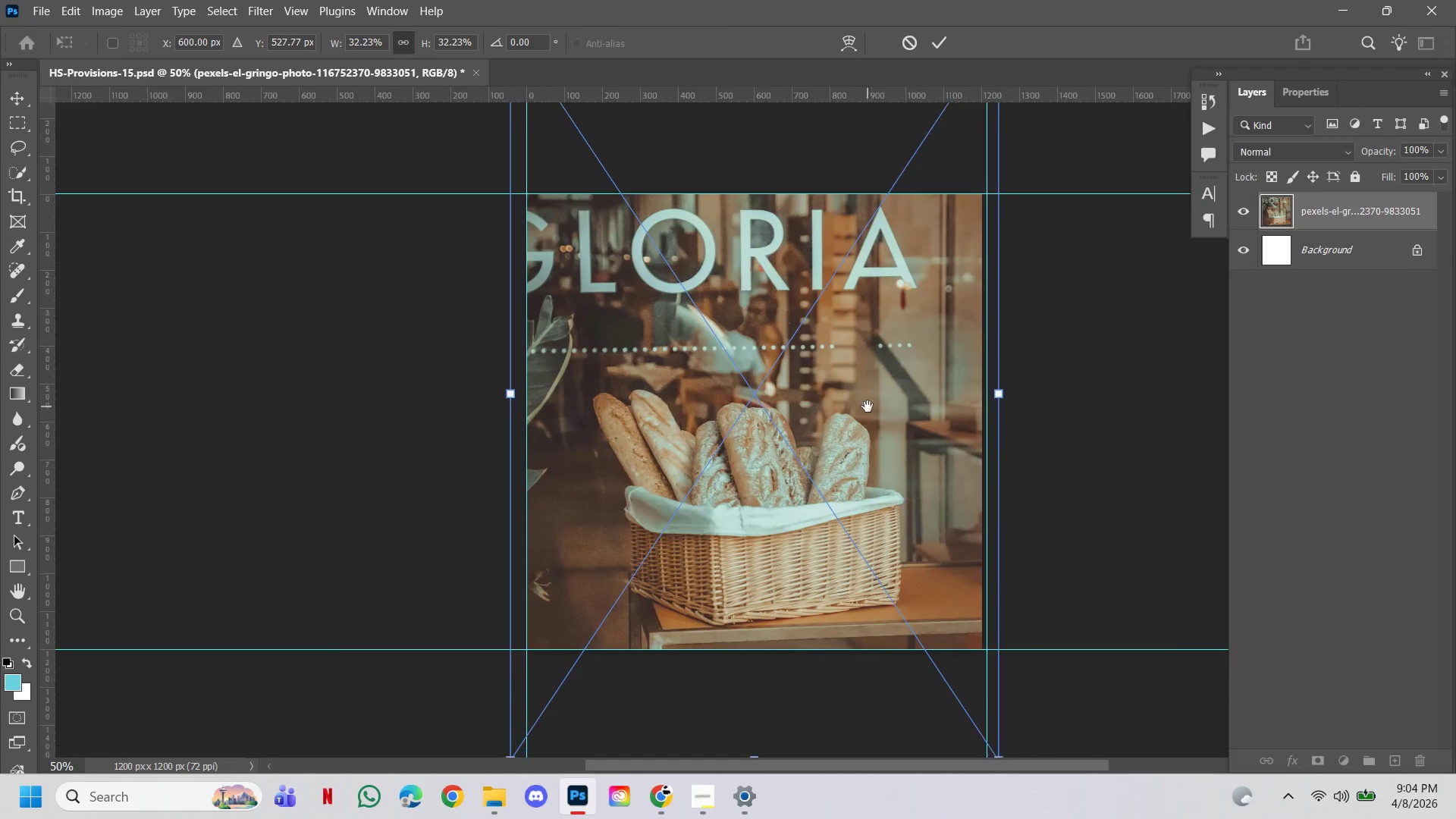 
hold_key(key=Space, duration=3.06)
 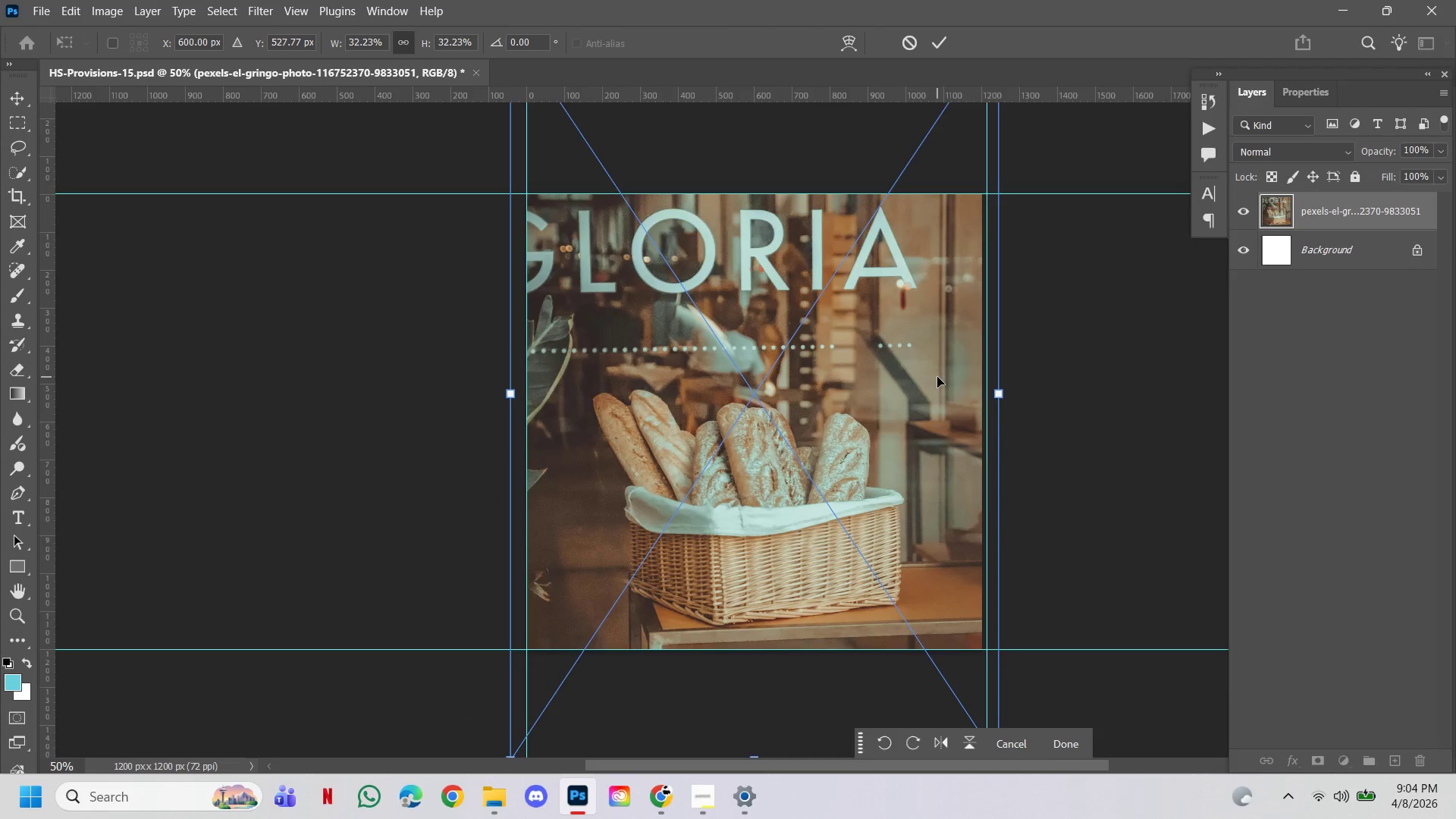 
left_click([703, 397])
 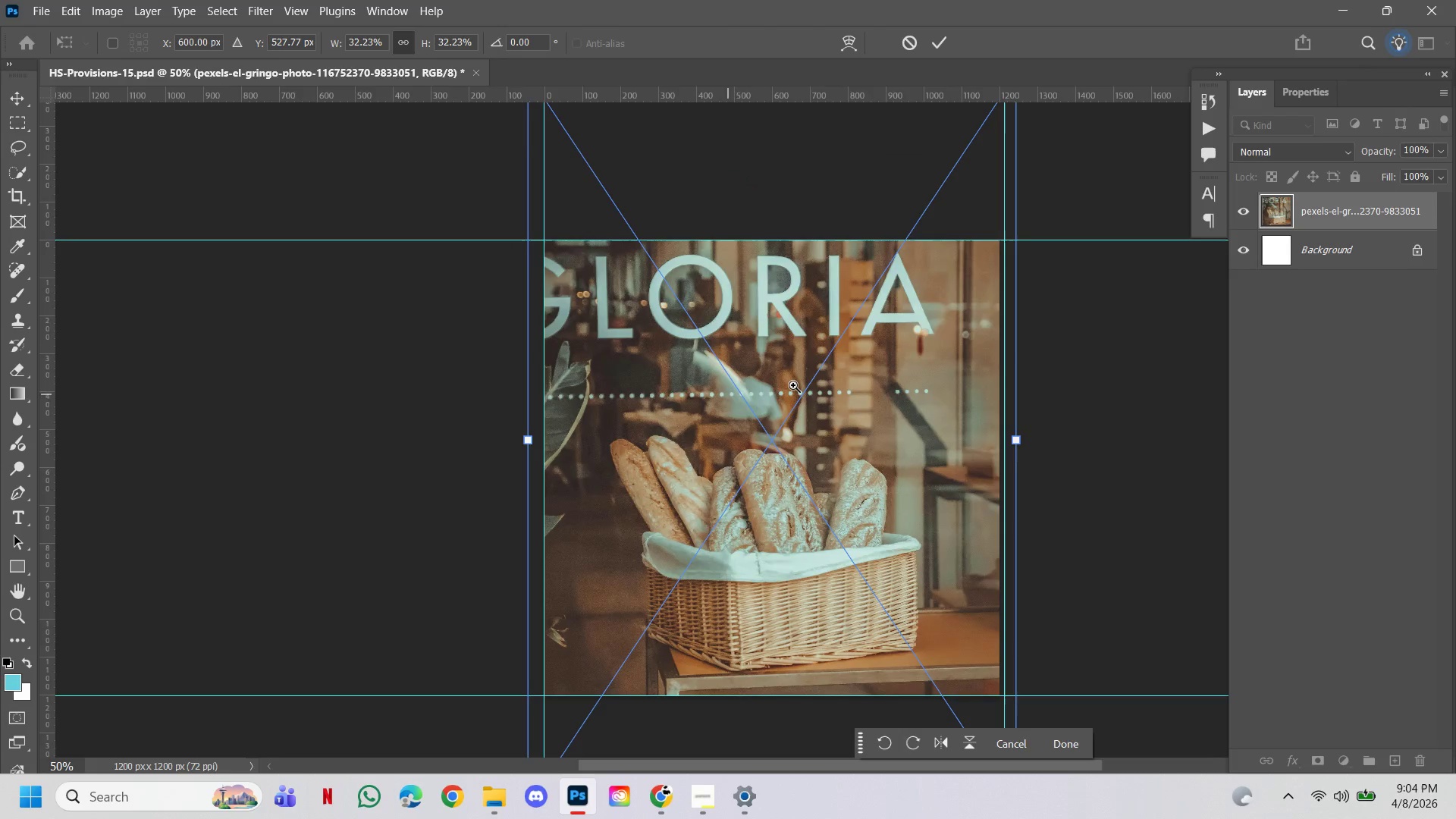 
left_click([793, 385])
 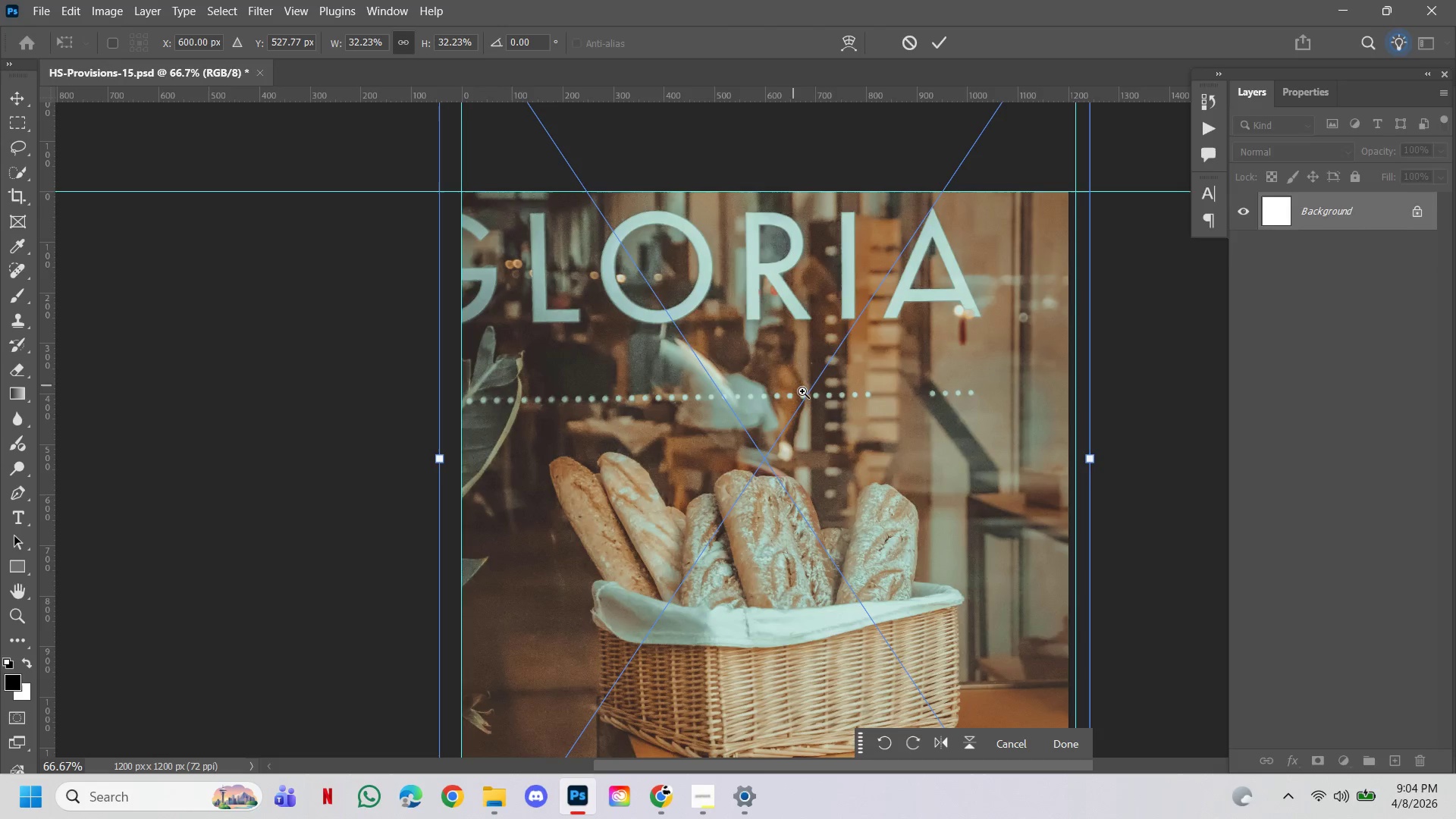 
hold_key(key=AltLeft, duration=1.0)
left_click([834, 412])
 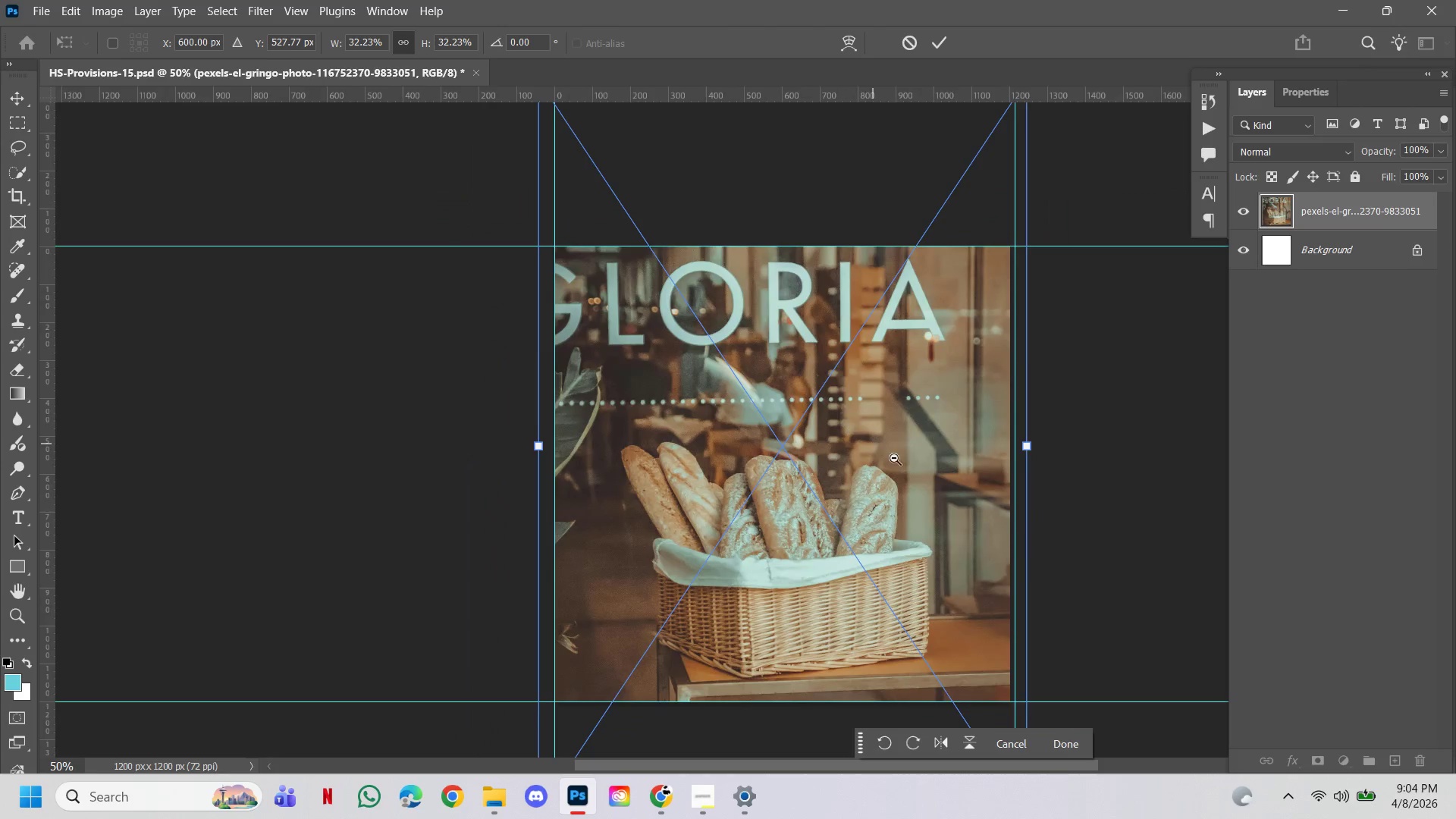 
left_click_drag(start_coordinate=[896, 459], to_coordinate=[868, 406])
 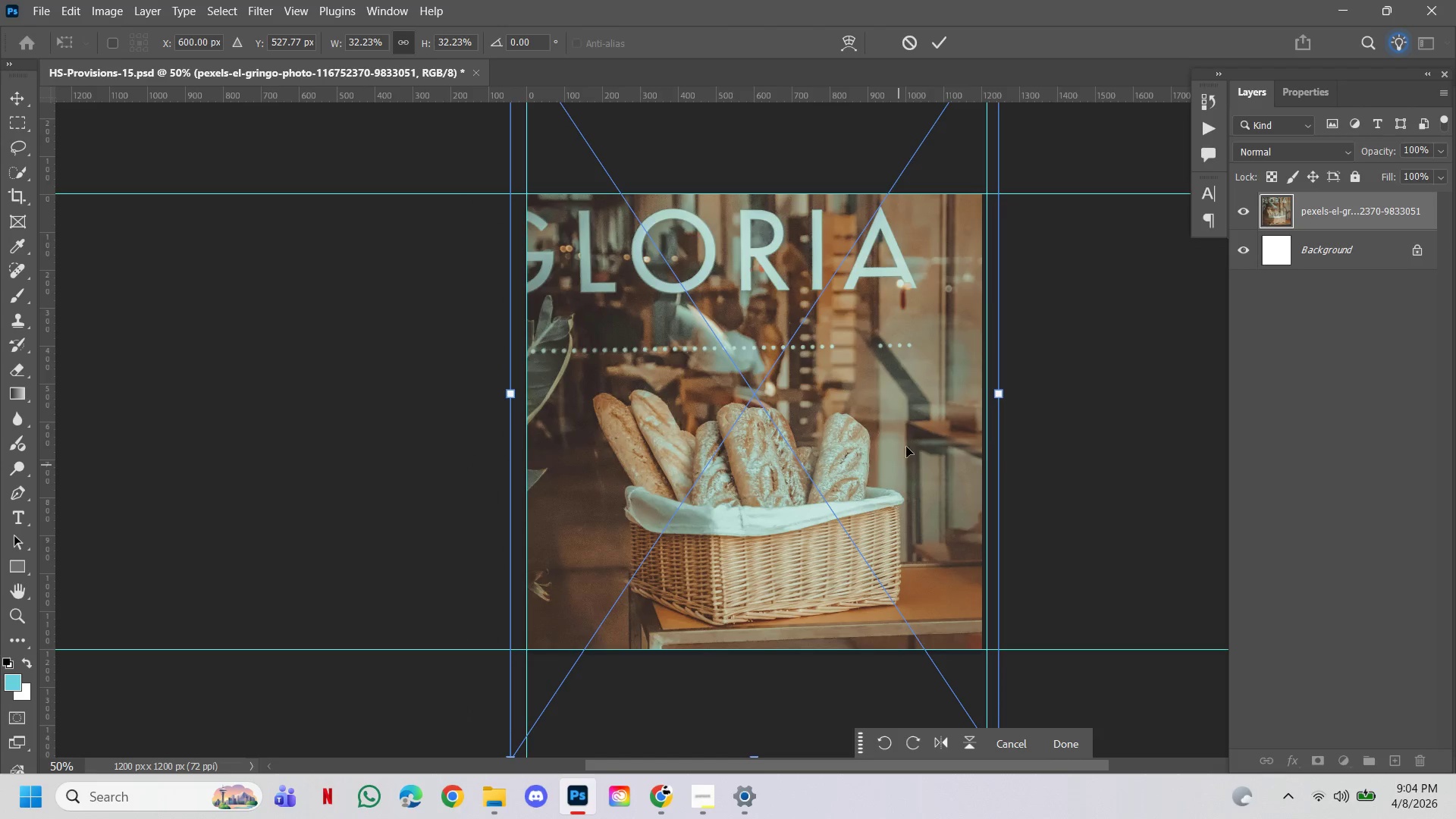 
hold_key(key=ControlLeft, duration=0.88)
 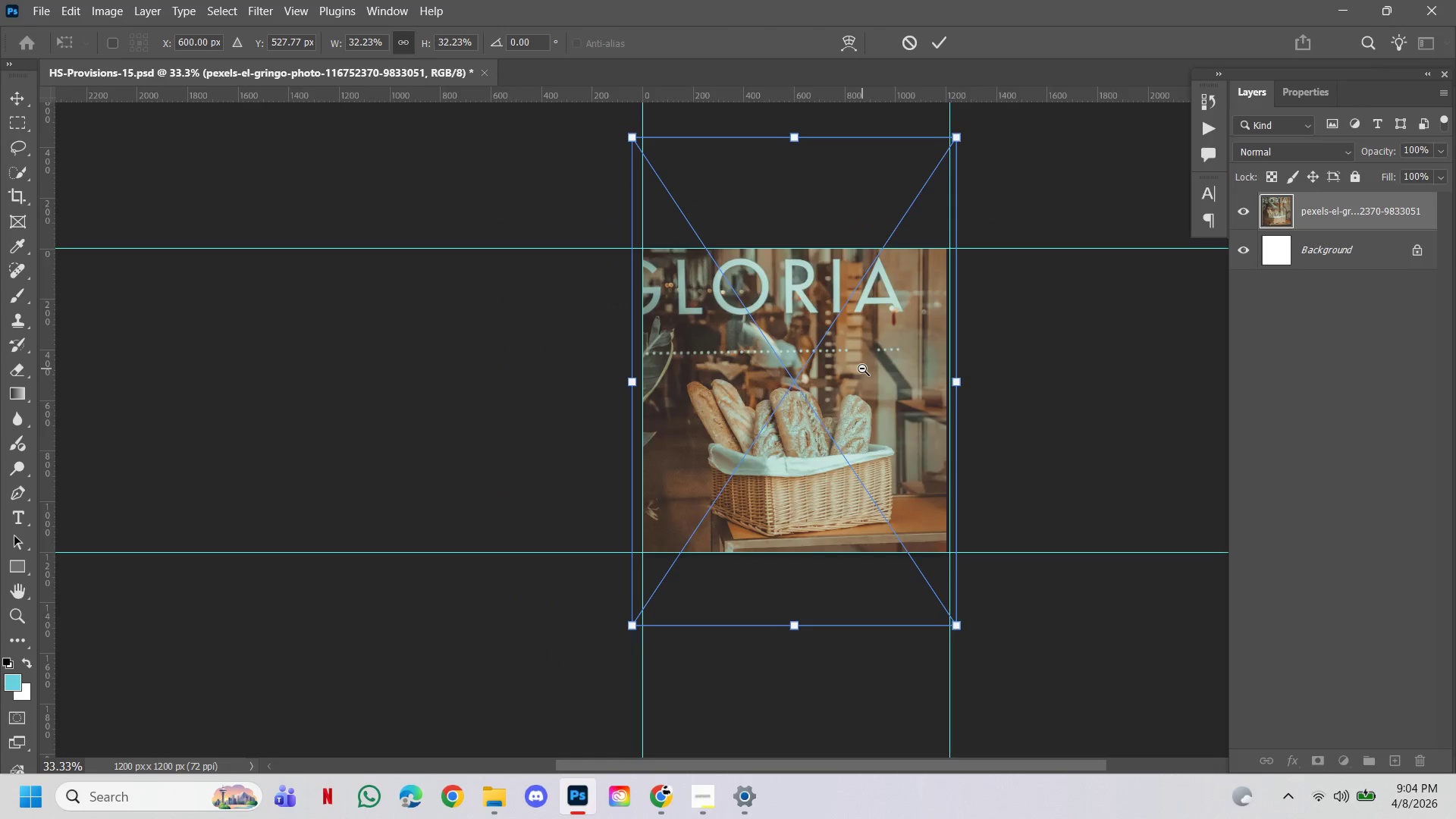 
hold_key(key=AltLeft, duration=0.77)
 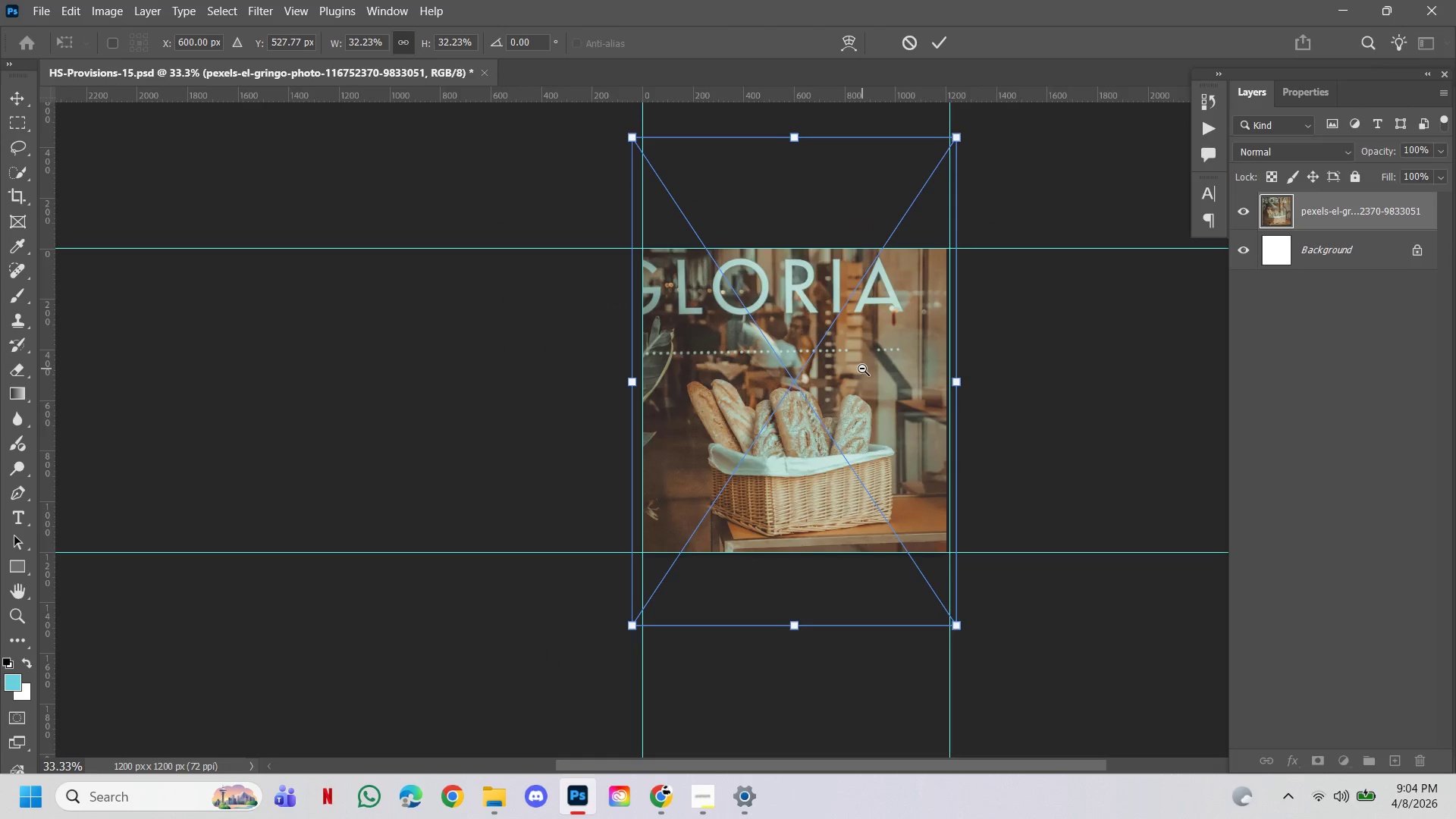 
hold_key(key=Space, duration=0.78)
 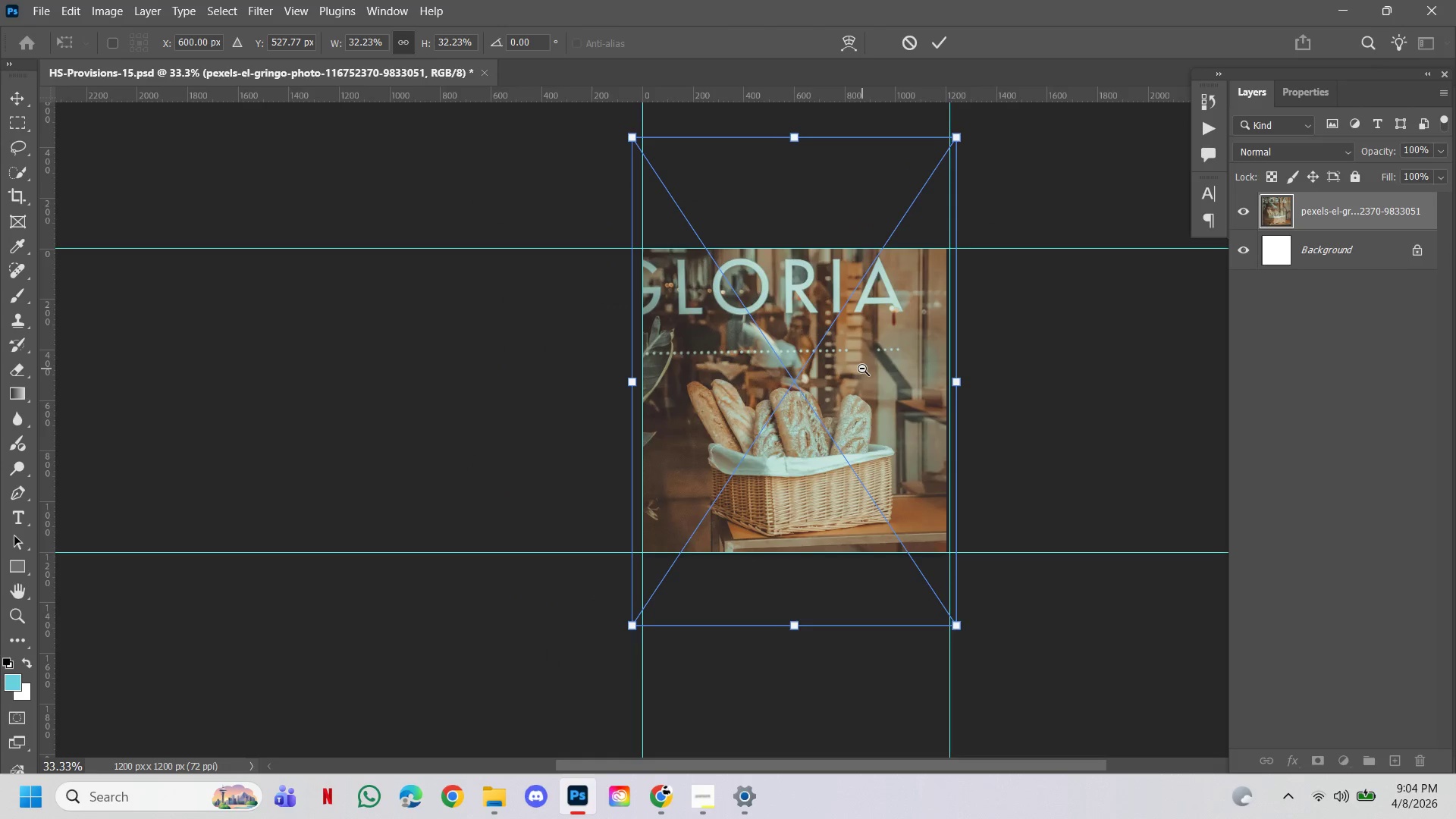 
left_click([874, 358])
 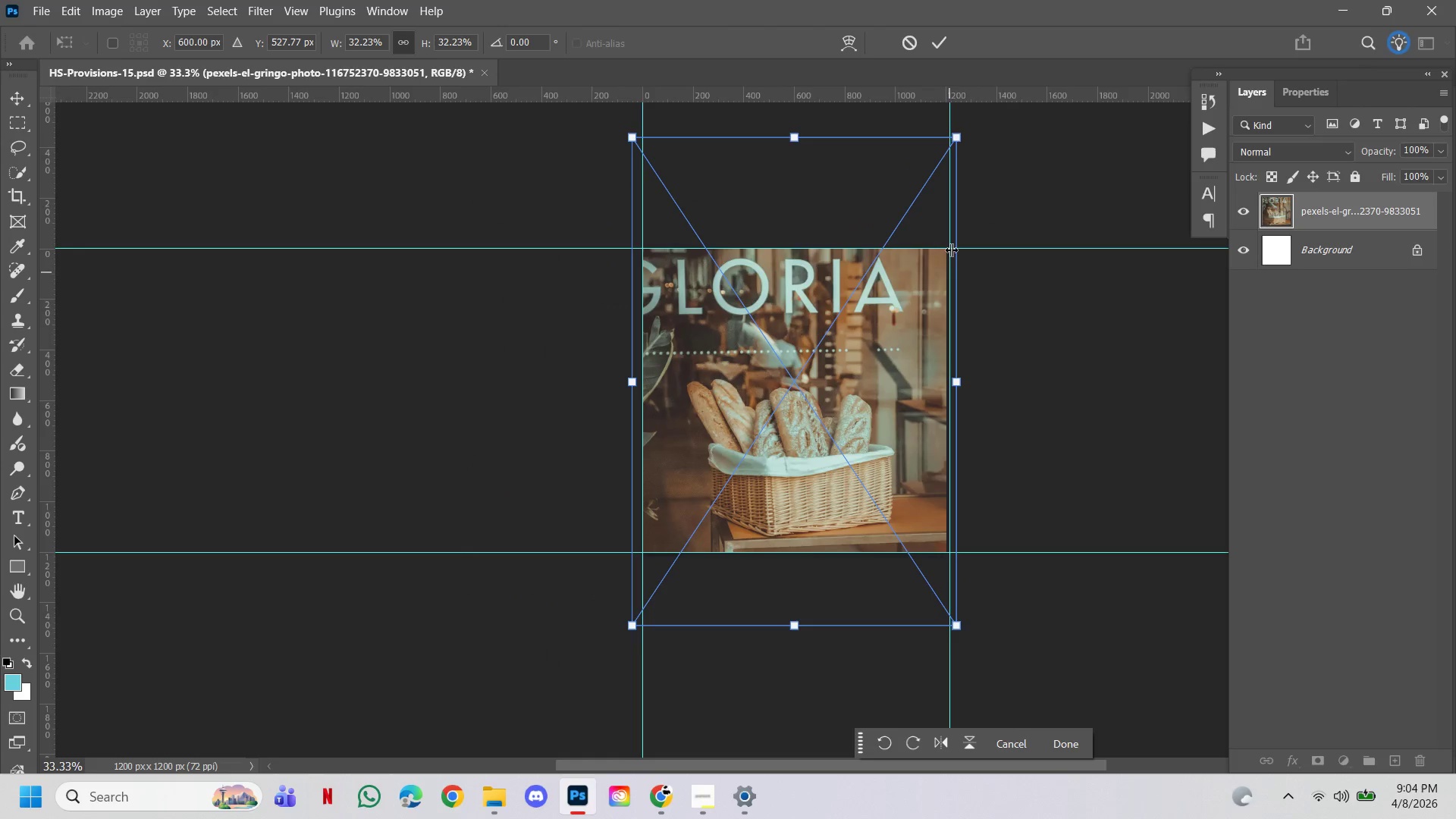 
hold_key(key=ControlLeft, duration=0.58)
 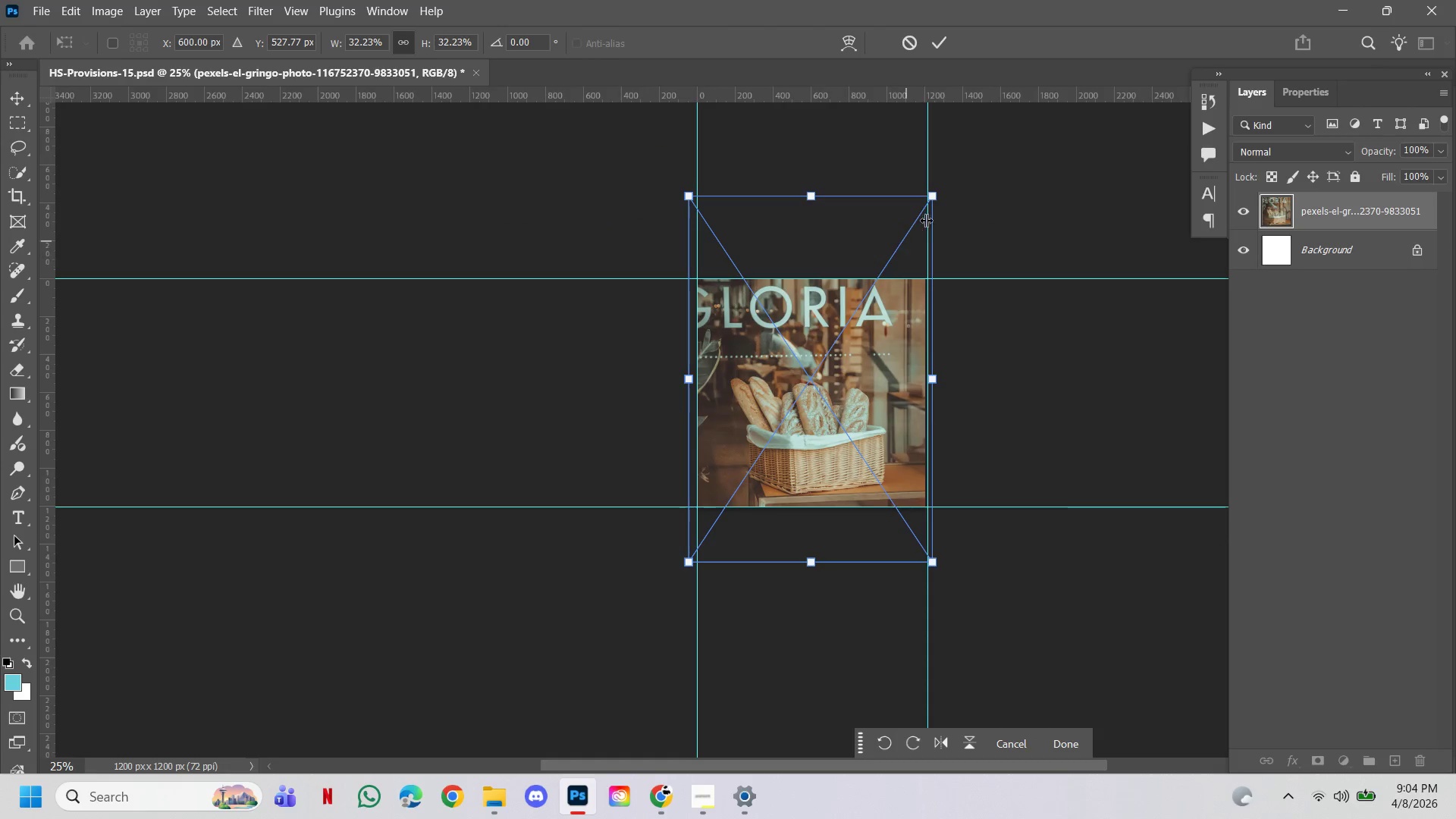 
hold_key(key=AltLeft, duration=0.44)
 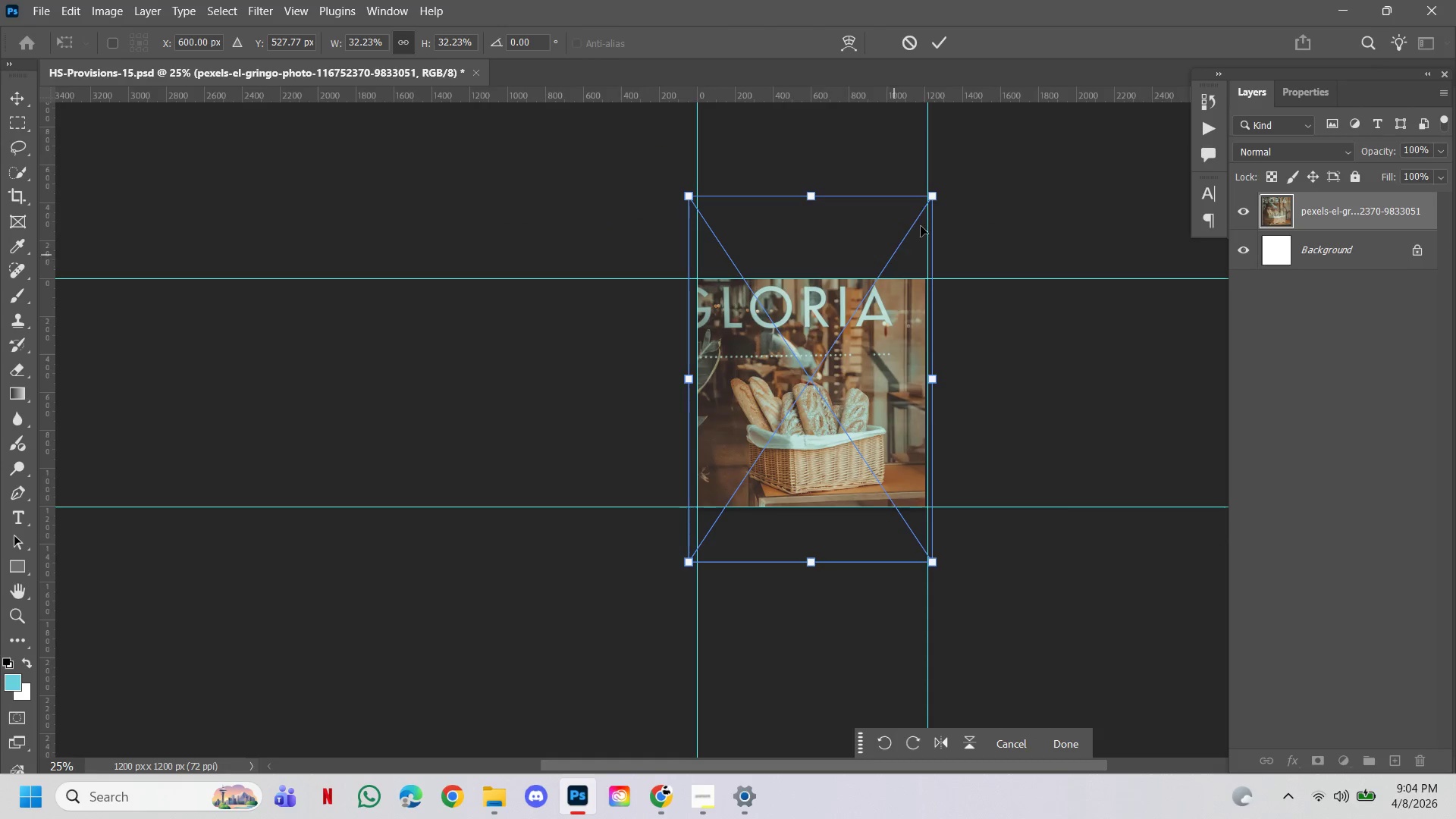 
hold_key(key=Space, duration=0.48)
 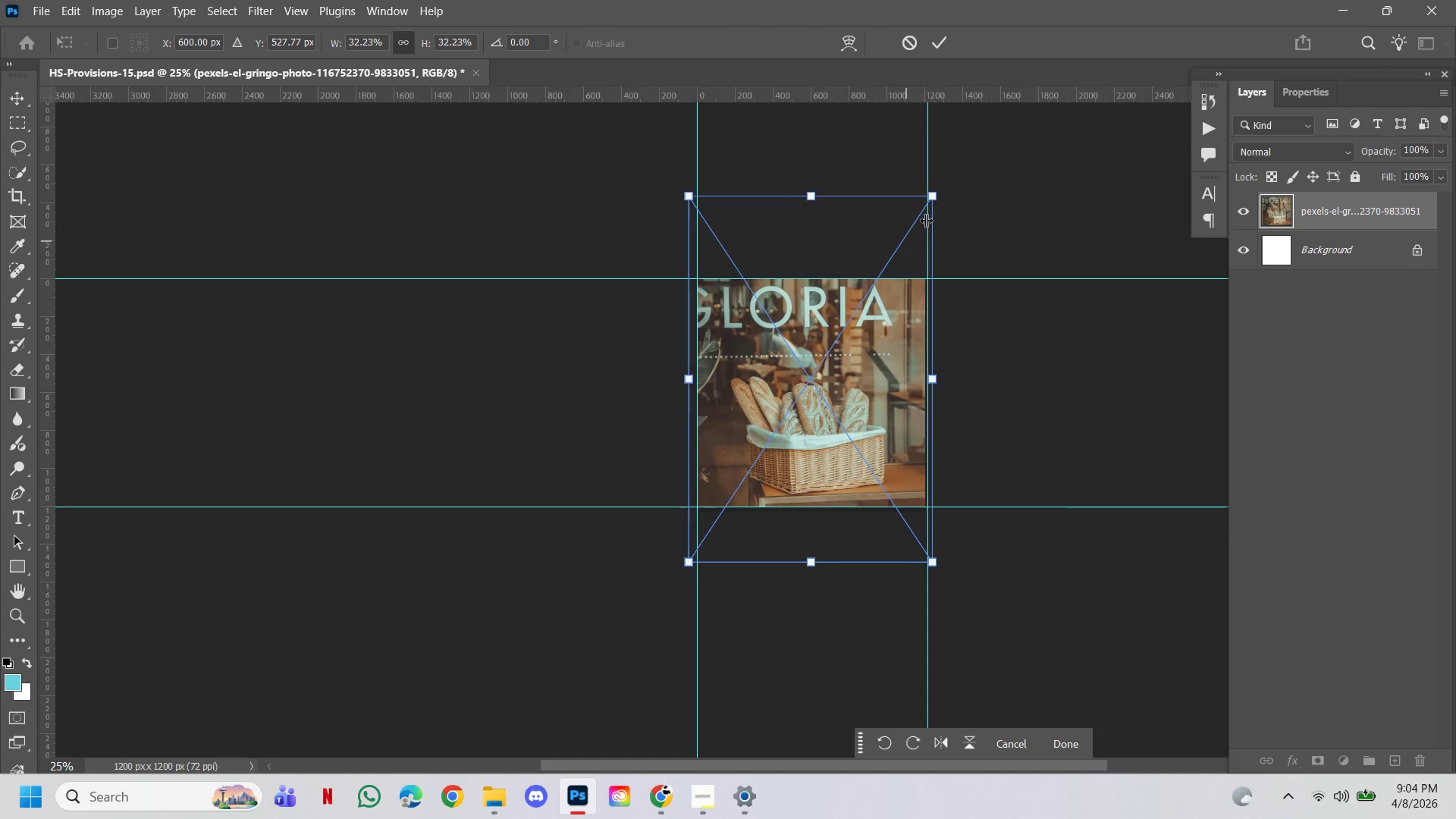 
left_click([862, 369])
 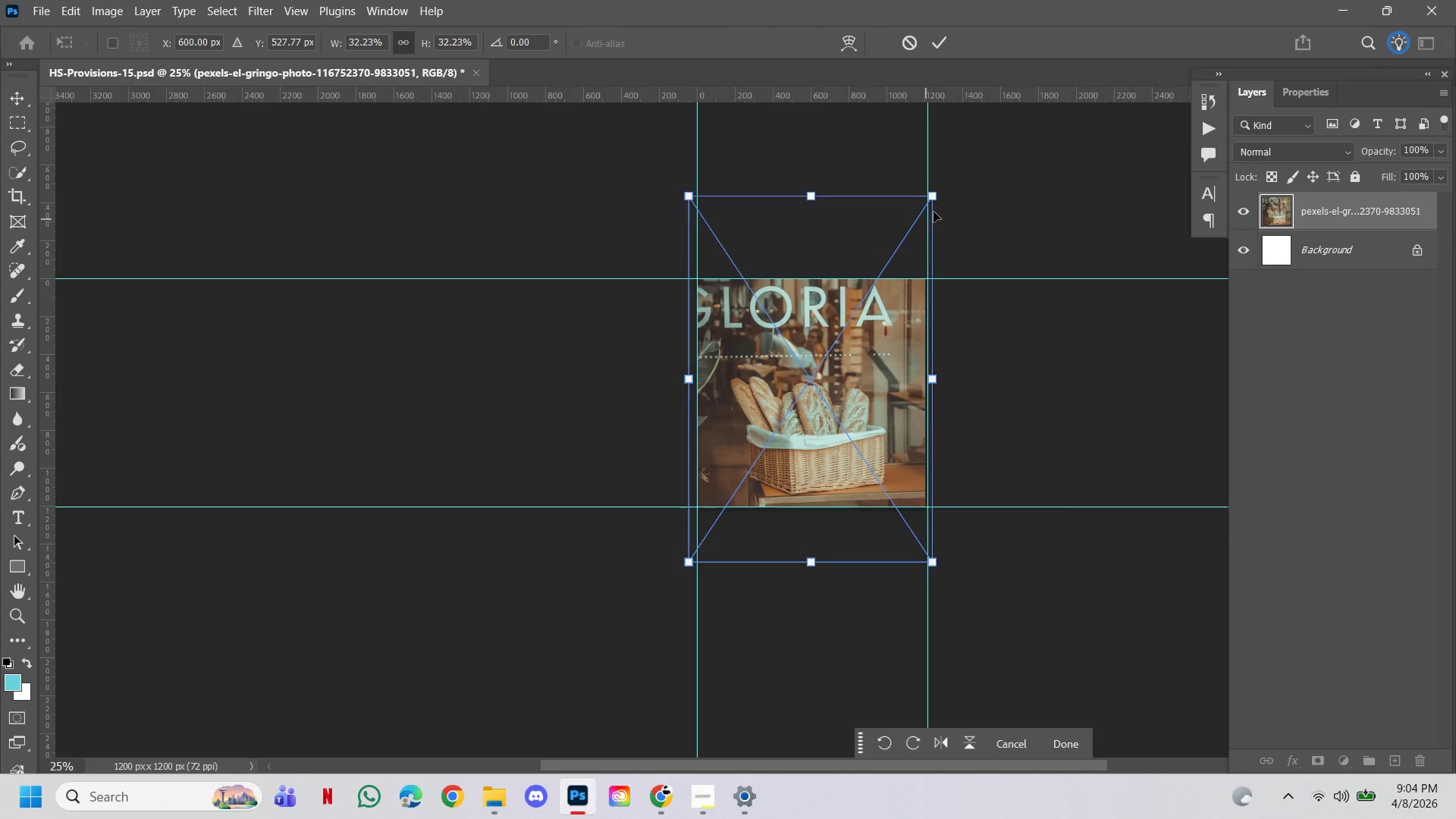 
left_click_drag(start_coordinate=[937, 200], to_coordinate=[993, 148])
 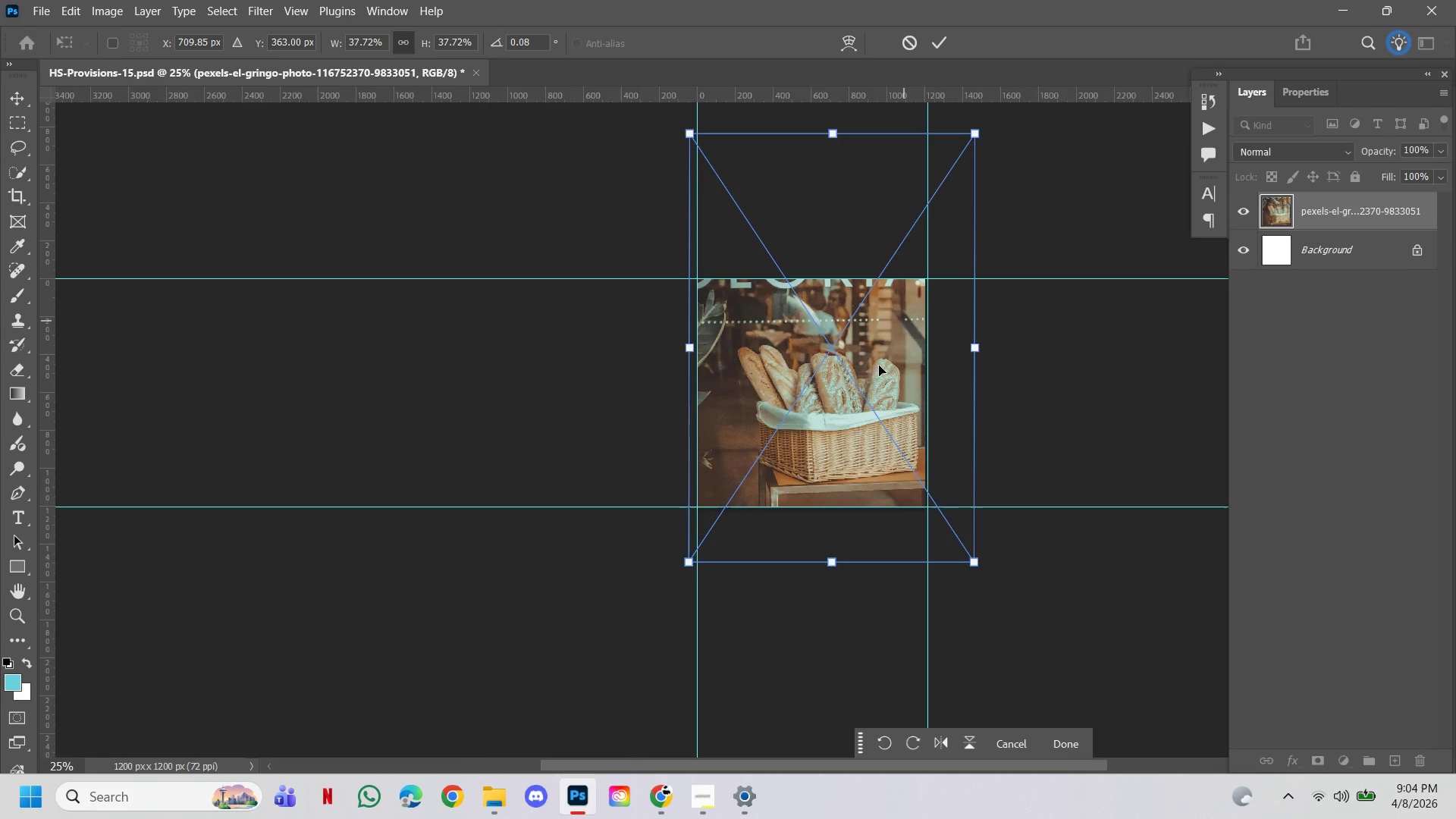 
left_click_drag(start_coordinate=[879, 366], to_coordinate=[855, 350])
 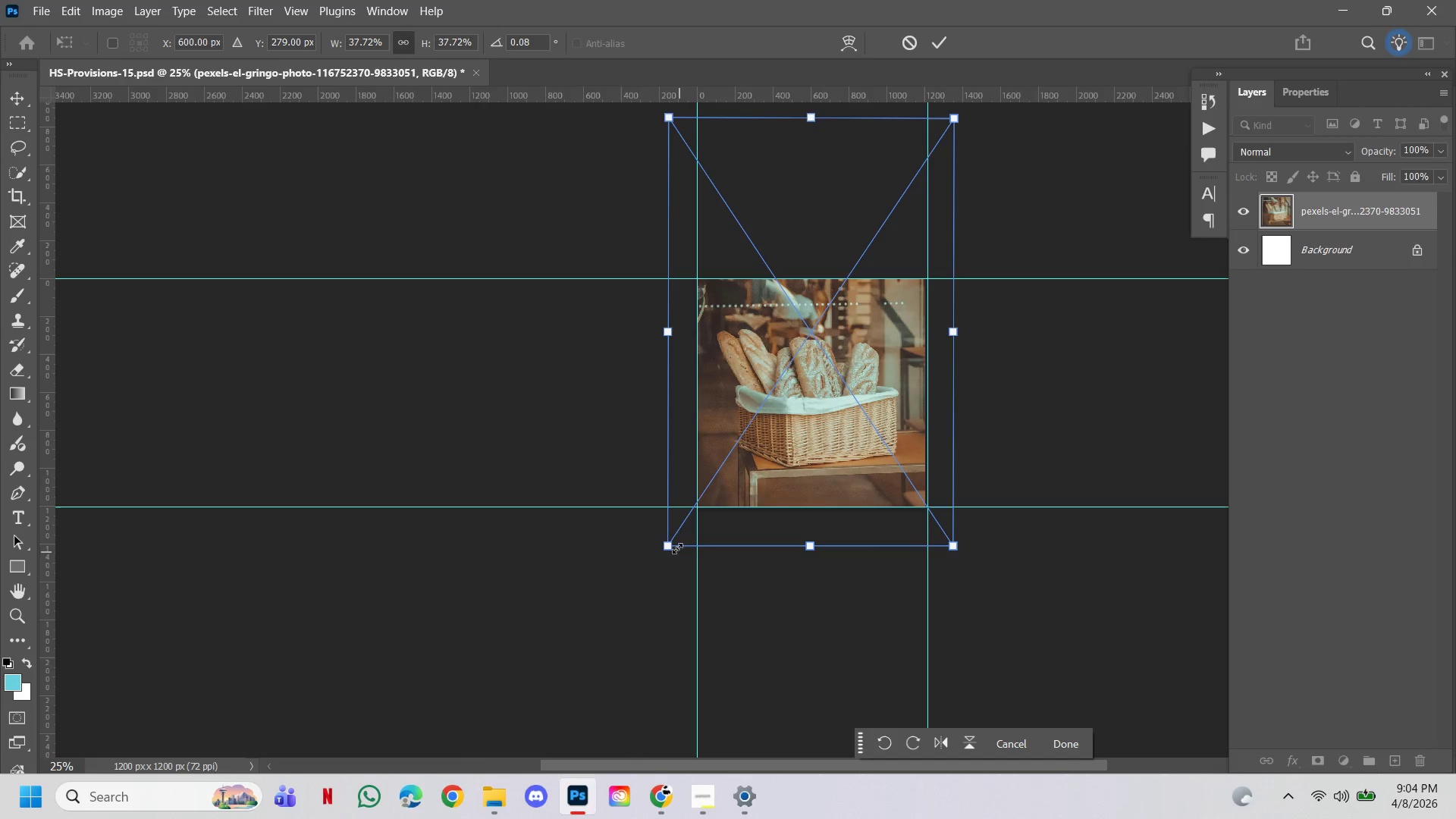 
left_click_drag(start_coordinate=[671, 548], to_coordinate=[637, 585])
 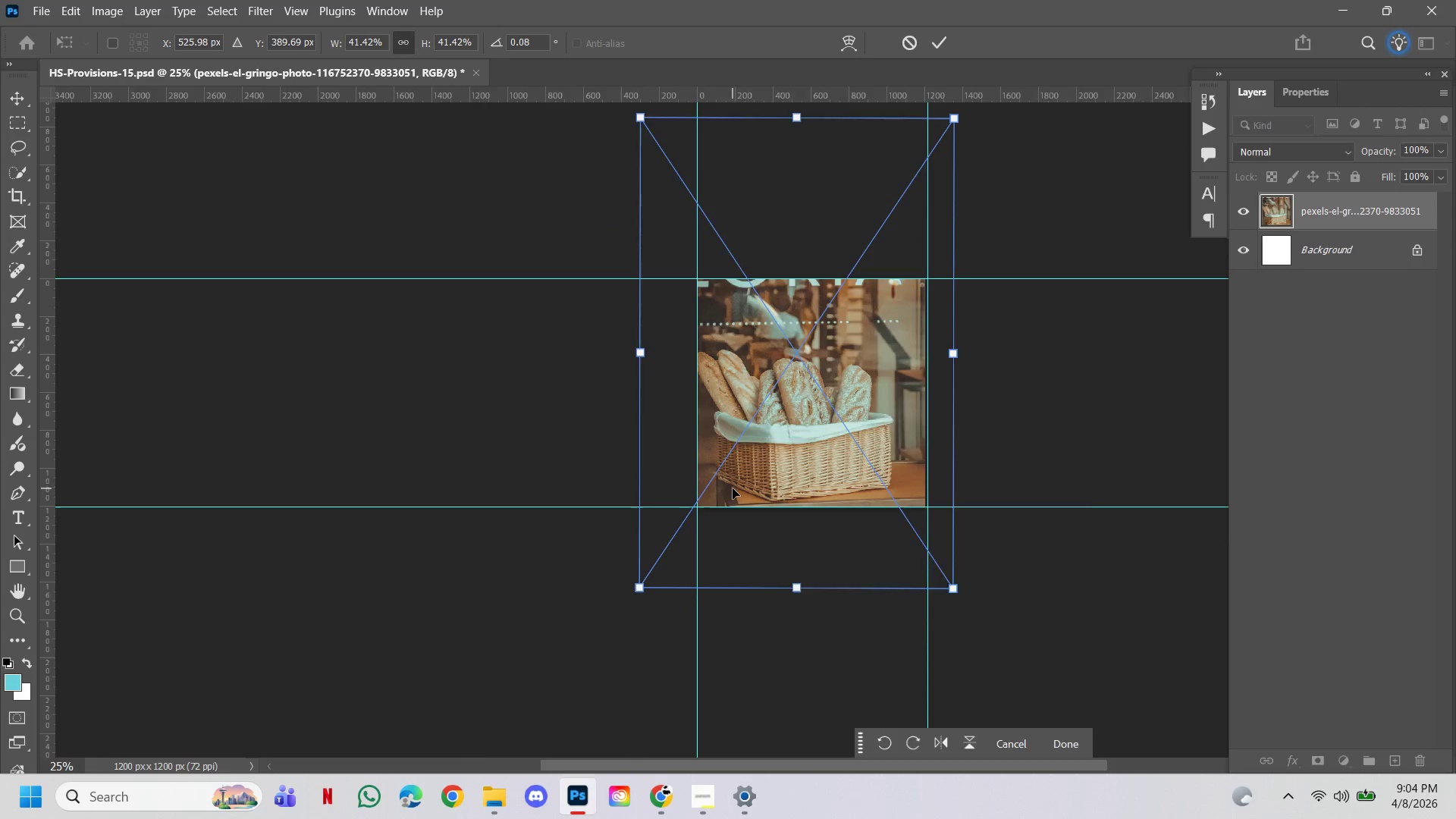 
left_click_drag(start_coordinate=[733, 488], to_coordinate=[739, 456])
 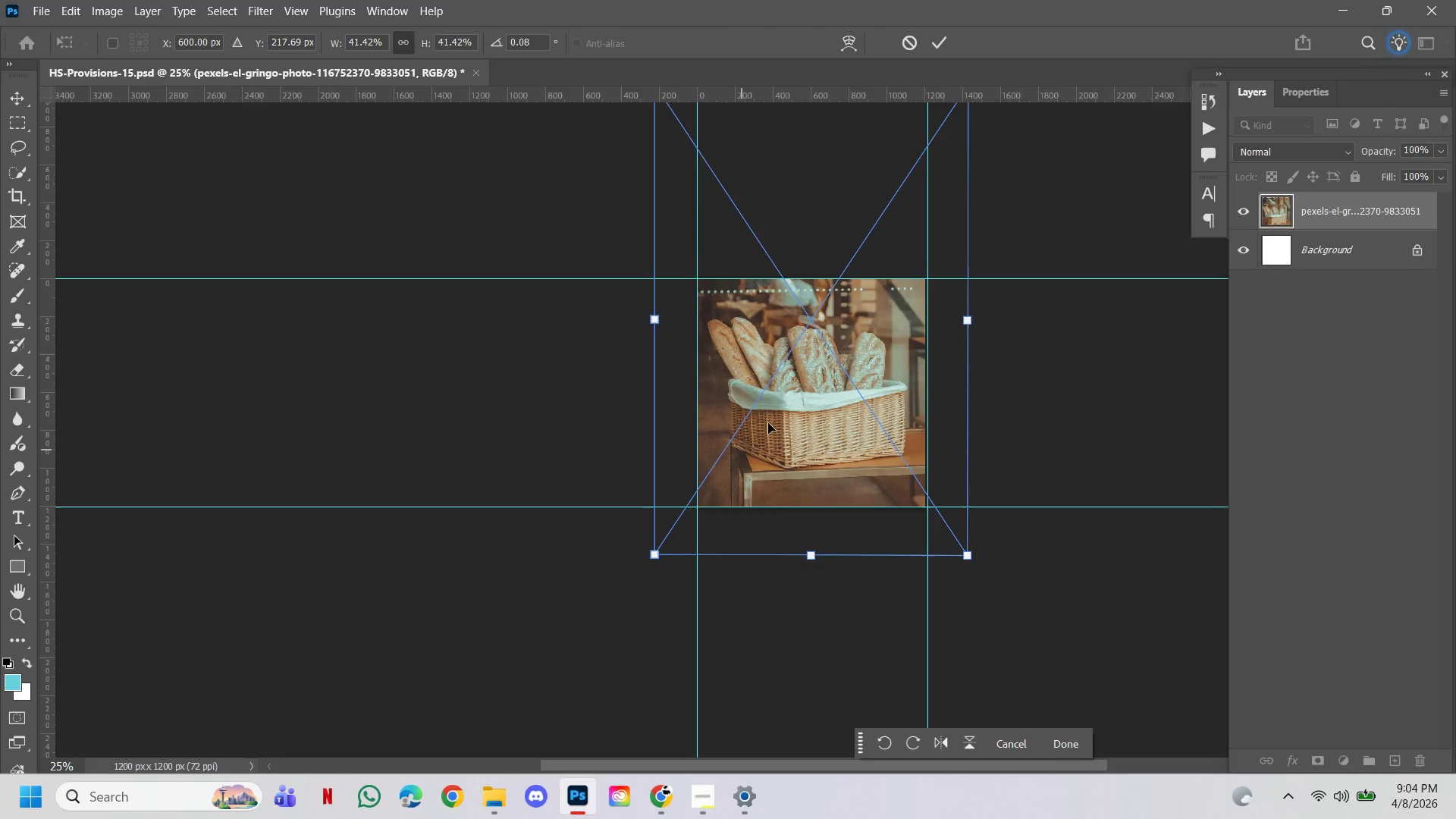 
hold_key(key=ControlLeft, duration=1.11)
 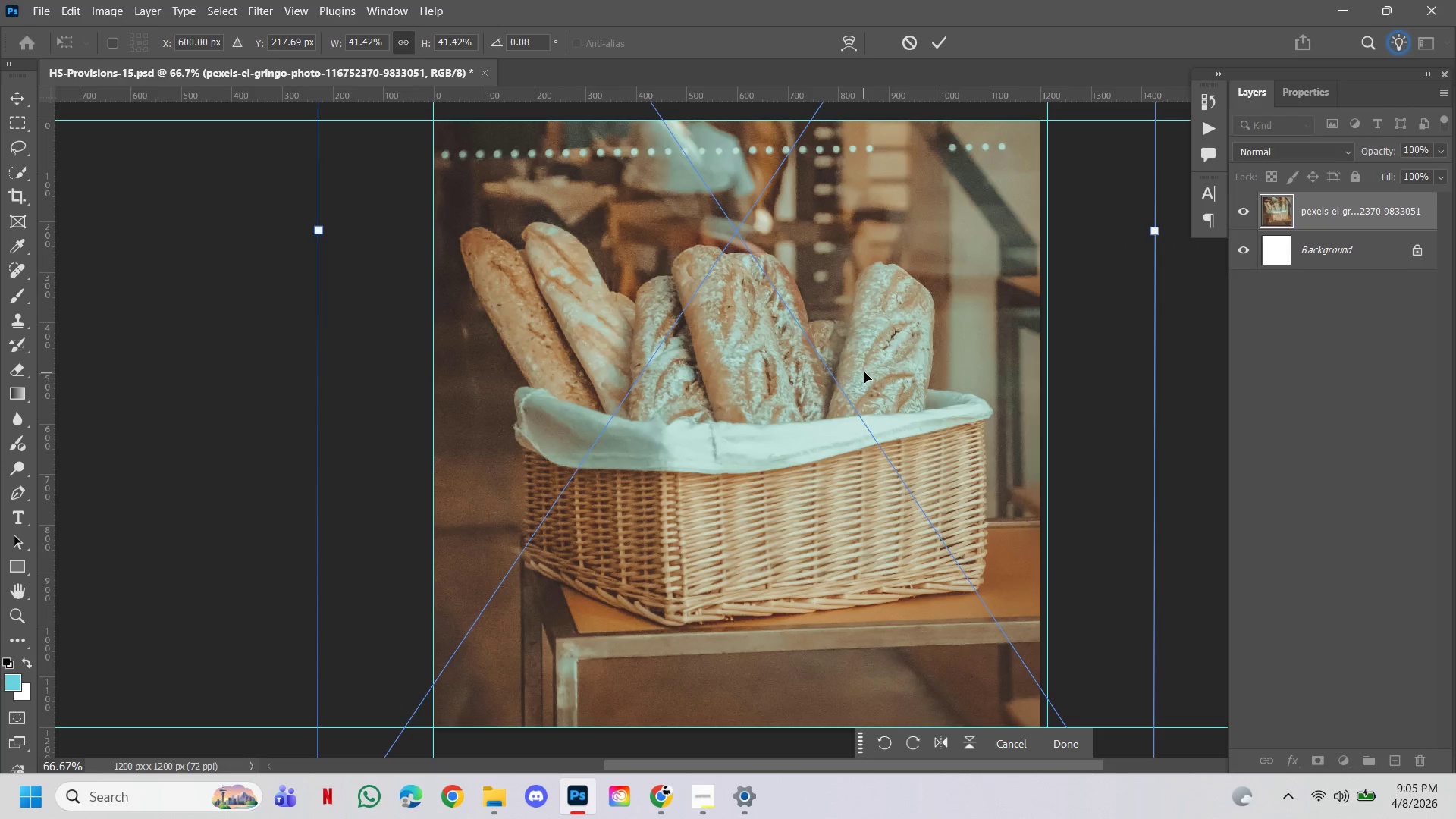 
hold_key(key=Space, duration=1.05)
 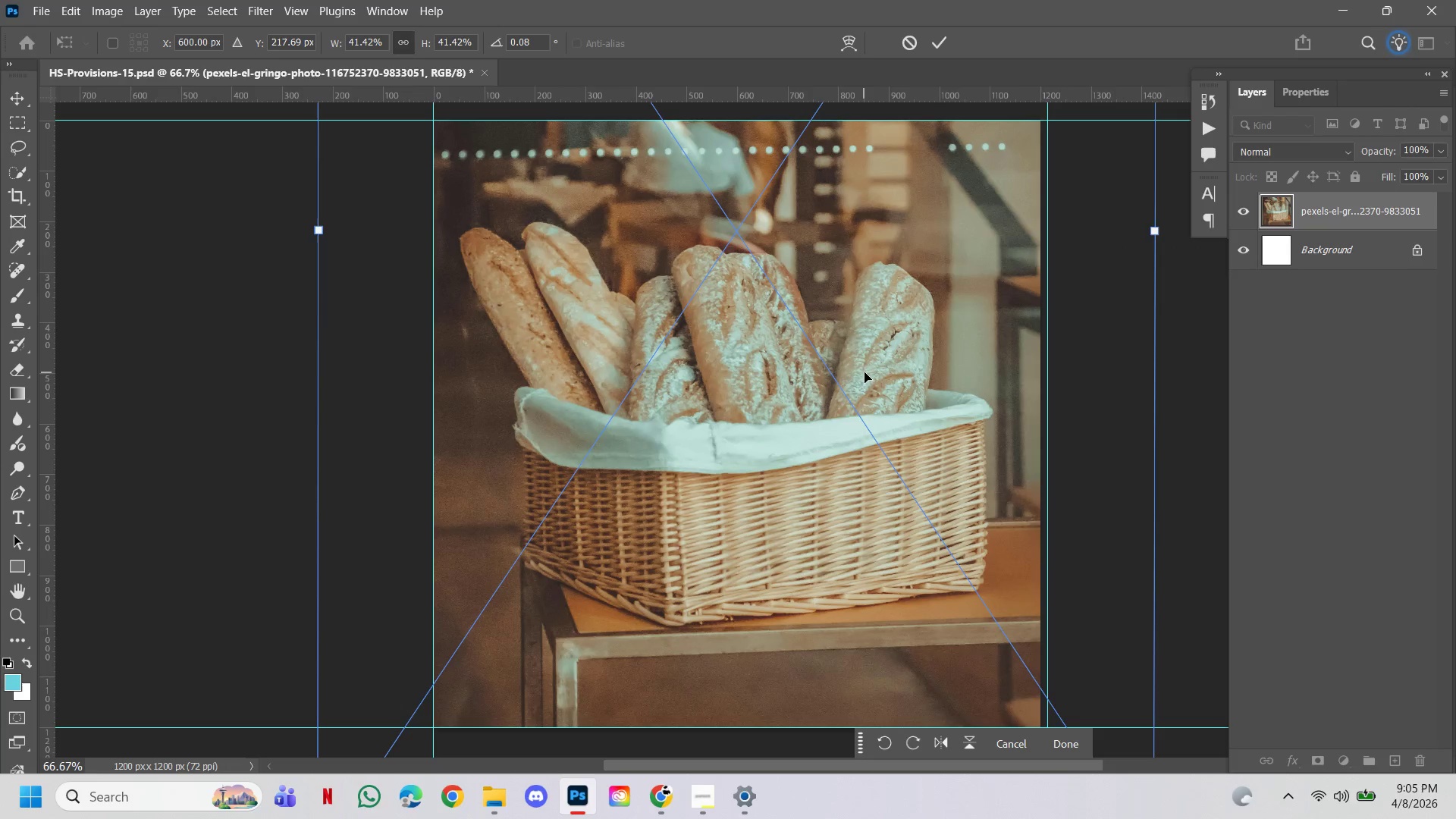 
left_click([855, 374])
 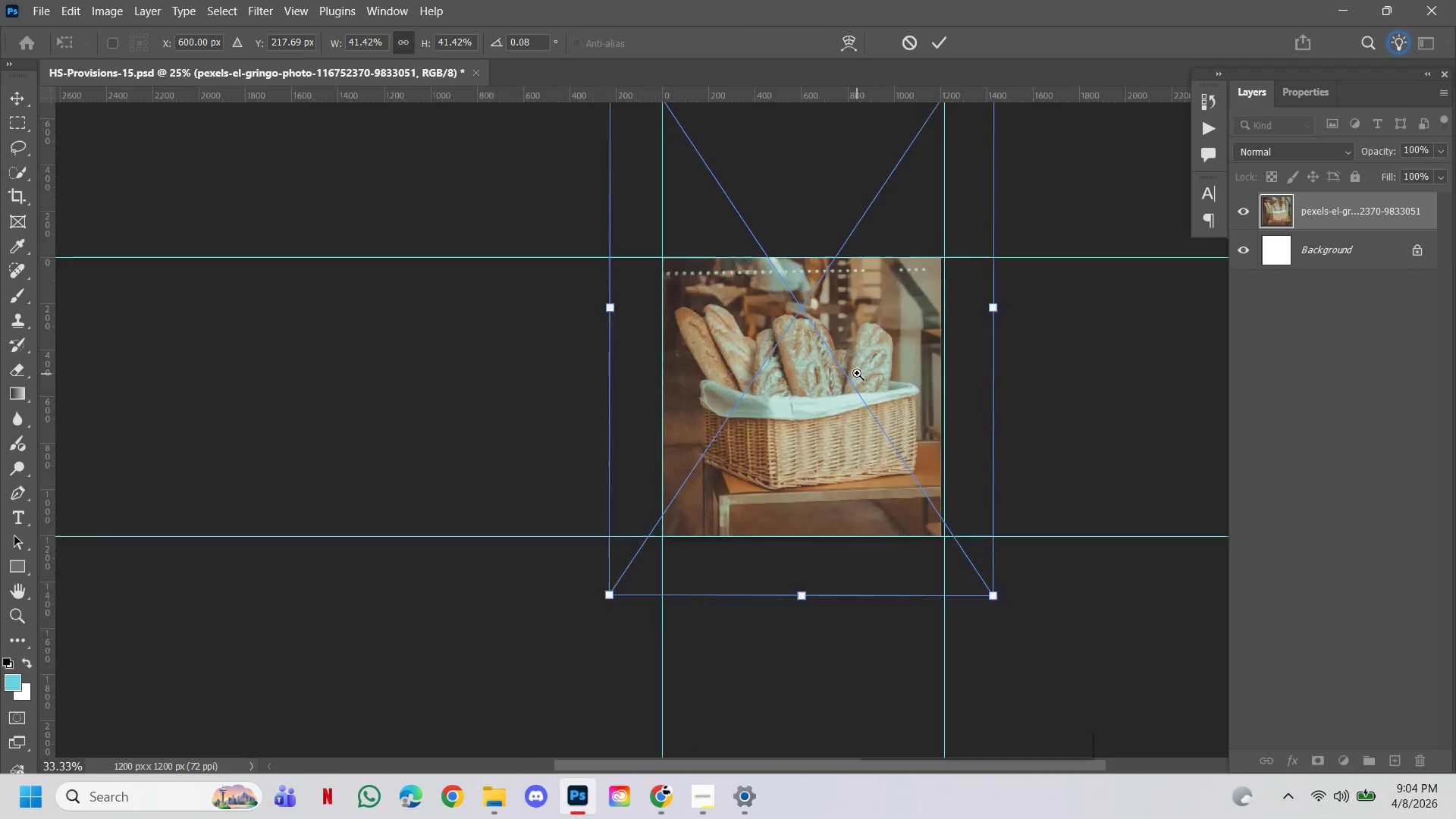 
triple_click([857, 373])
 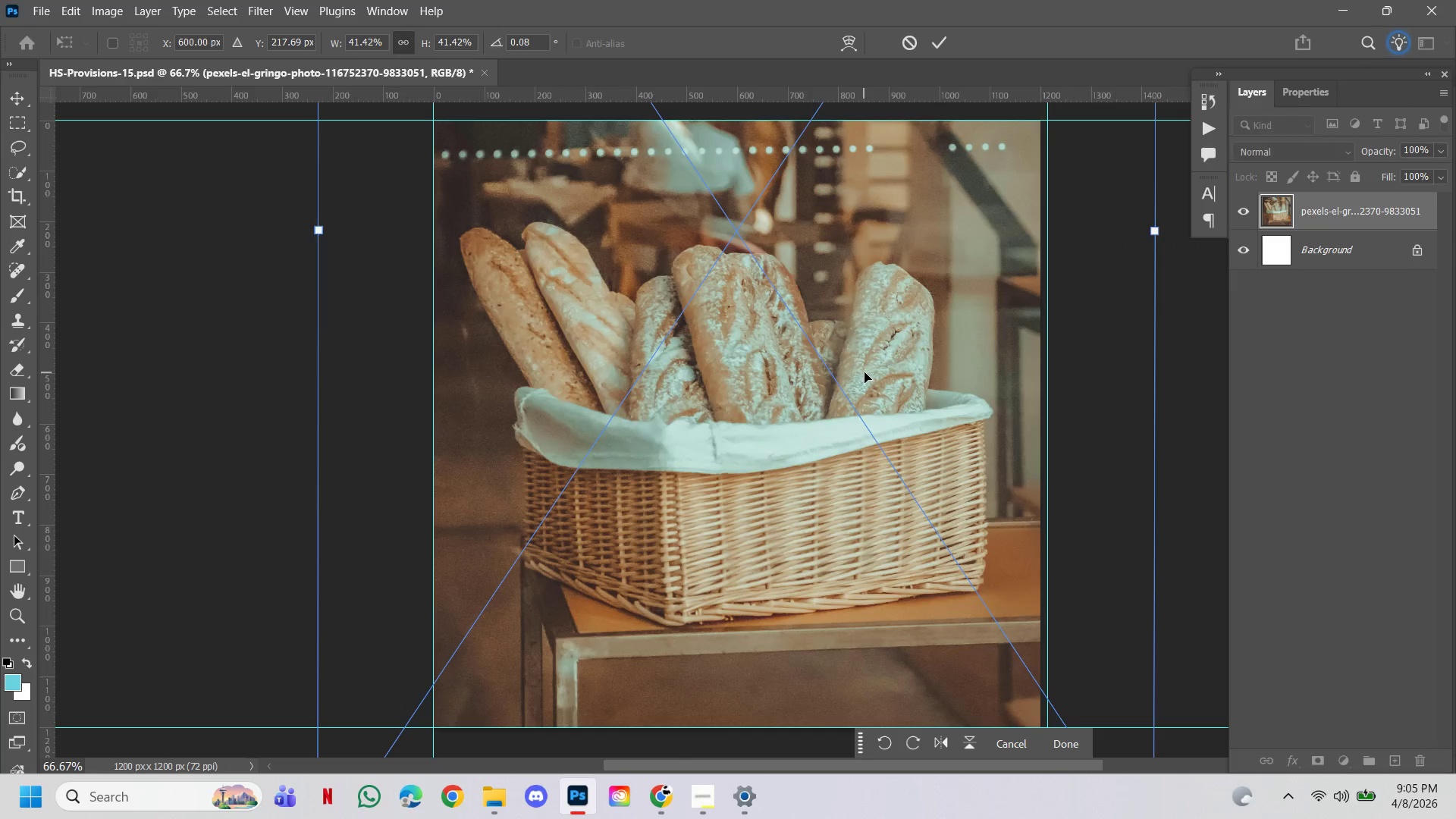 
hold_key(key=ControlLeft, duration=1.25)
 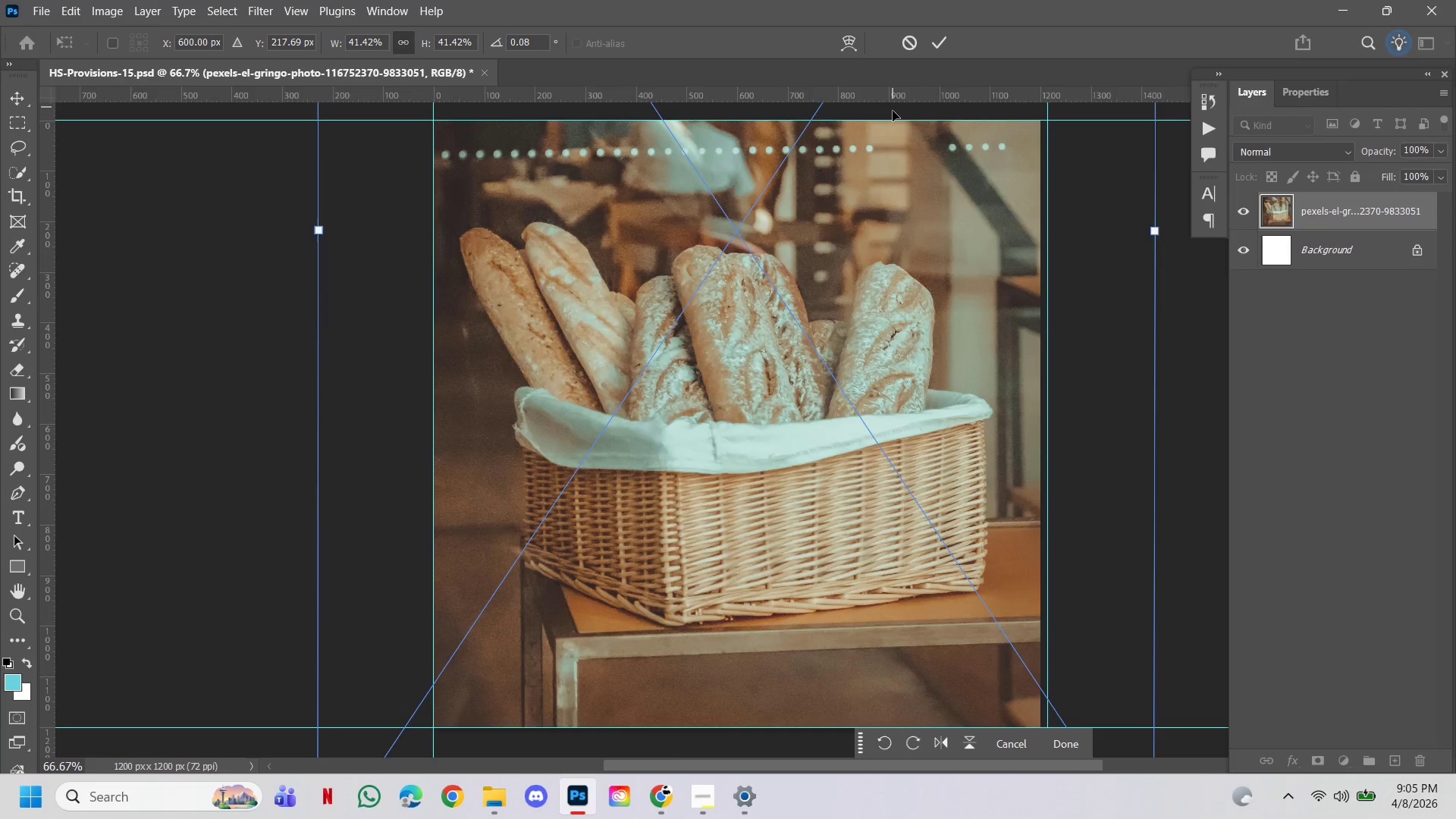 
hold_key(key=AltLeft, duration=1.19)
 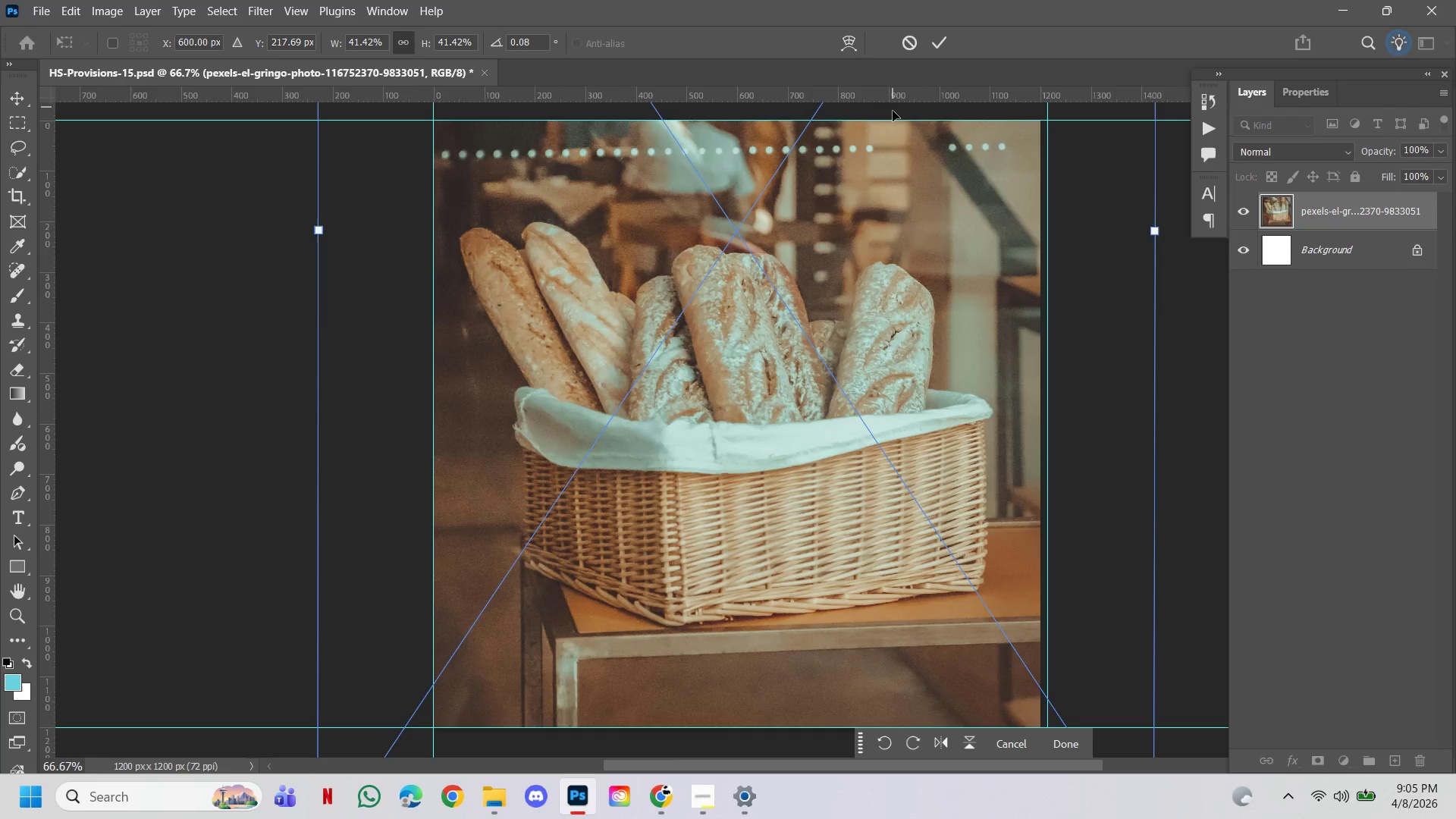 
hold_key(key=Space, duration=1.0)
 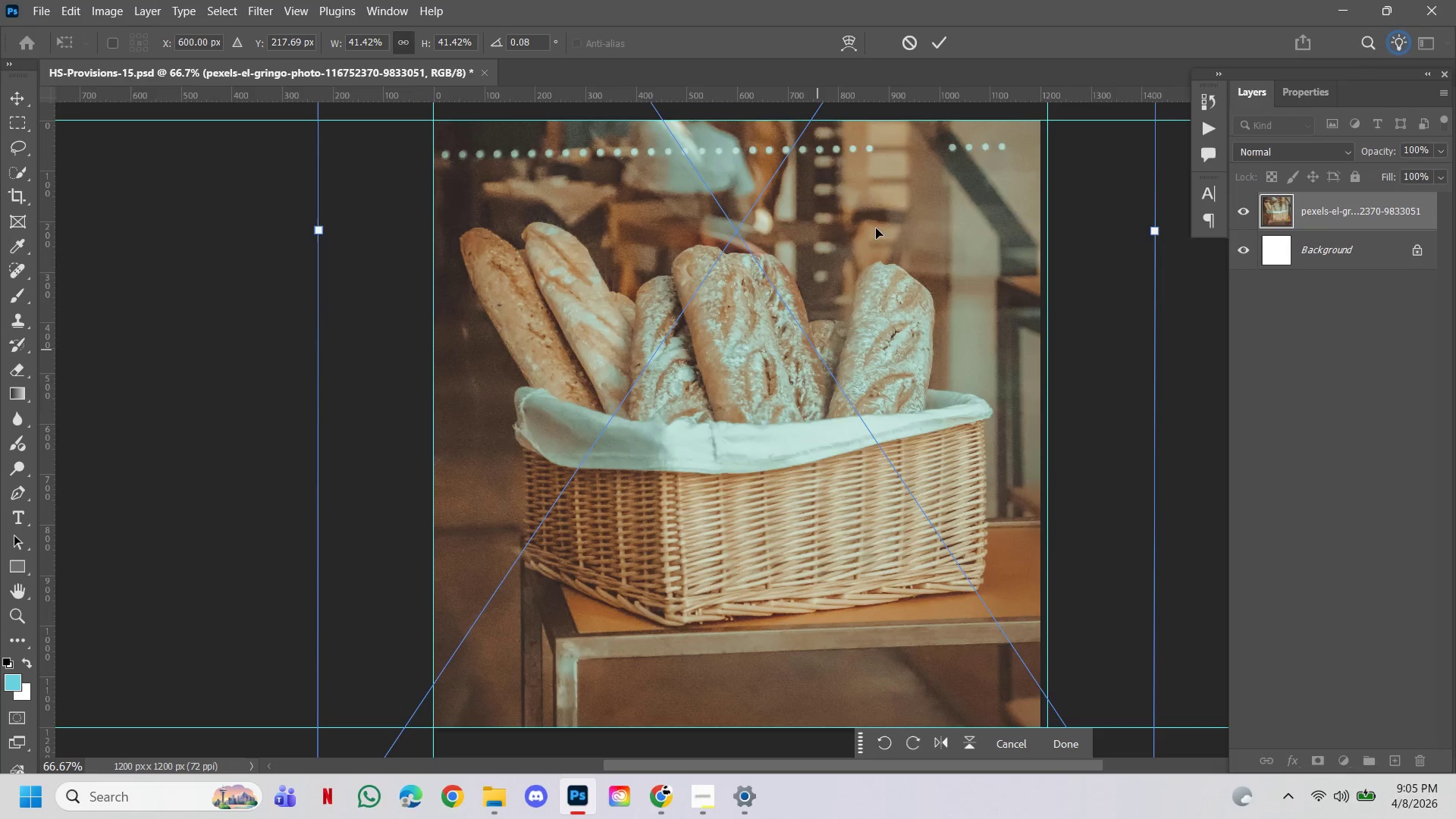 
key(Control+ControlLeft)
 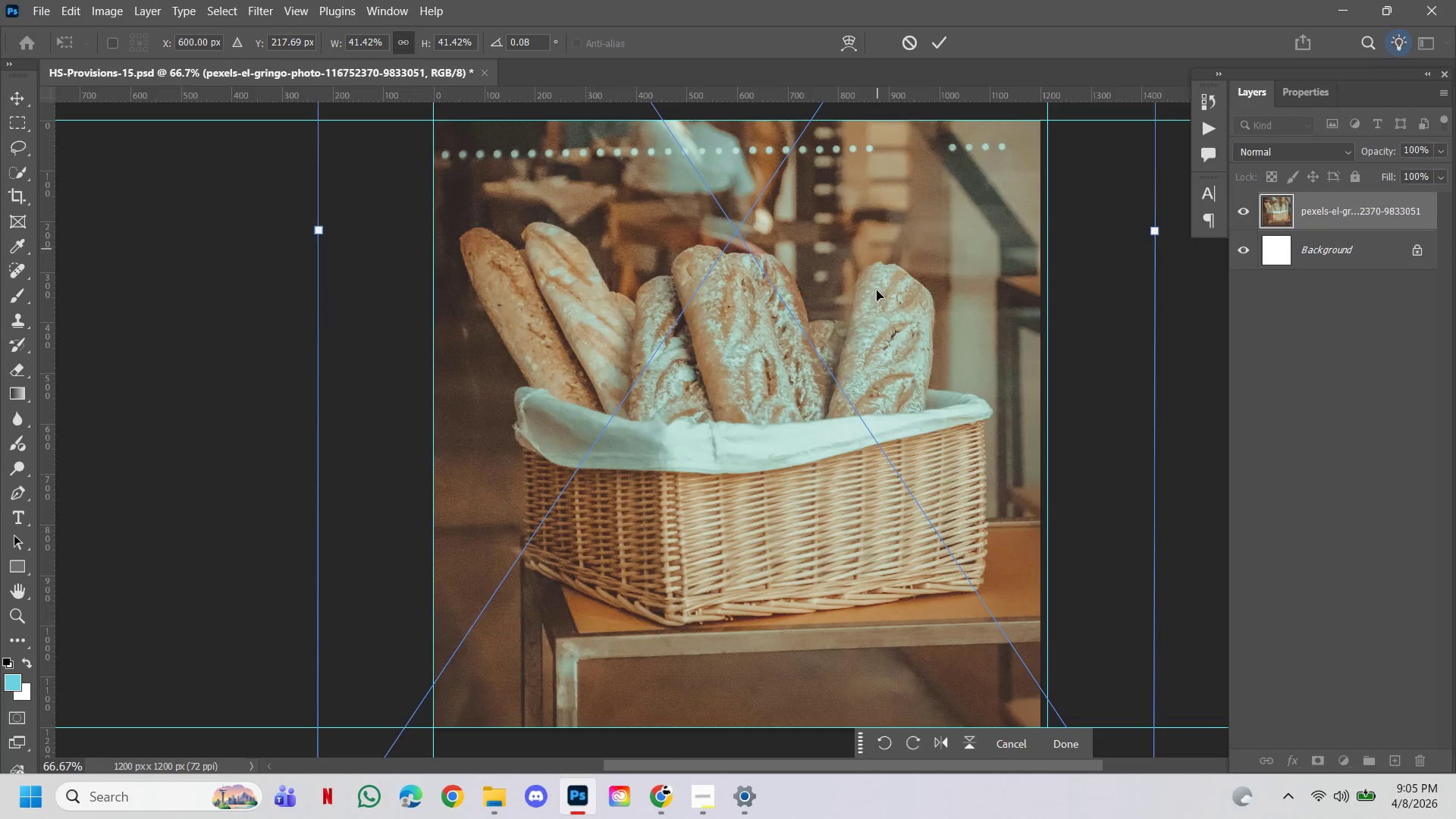 
hold_key(key=ControlLeft, duration=2.97)
 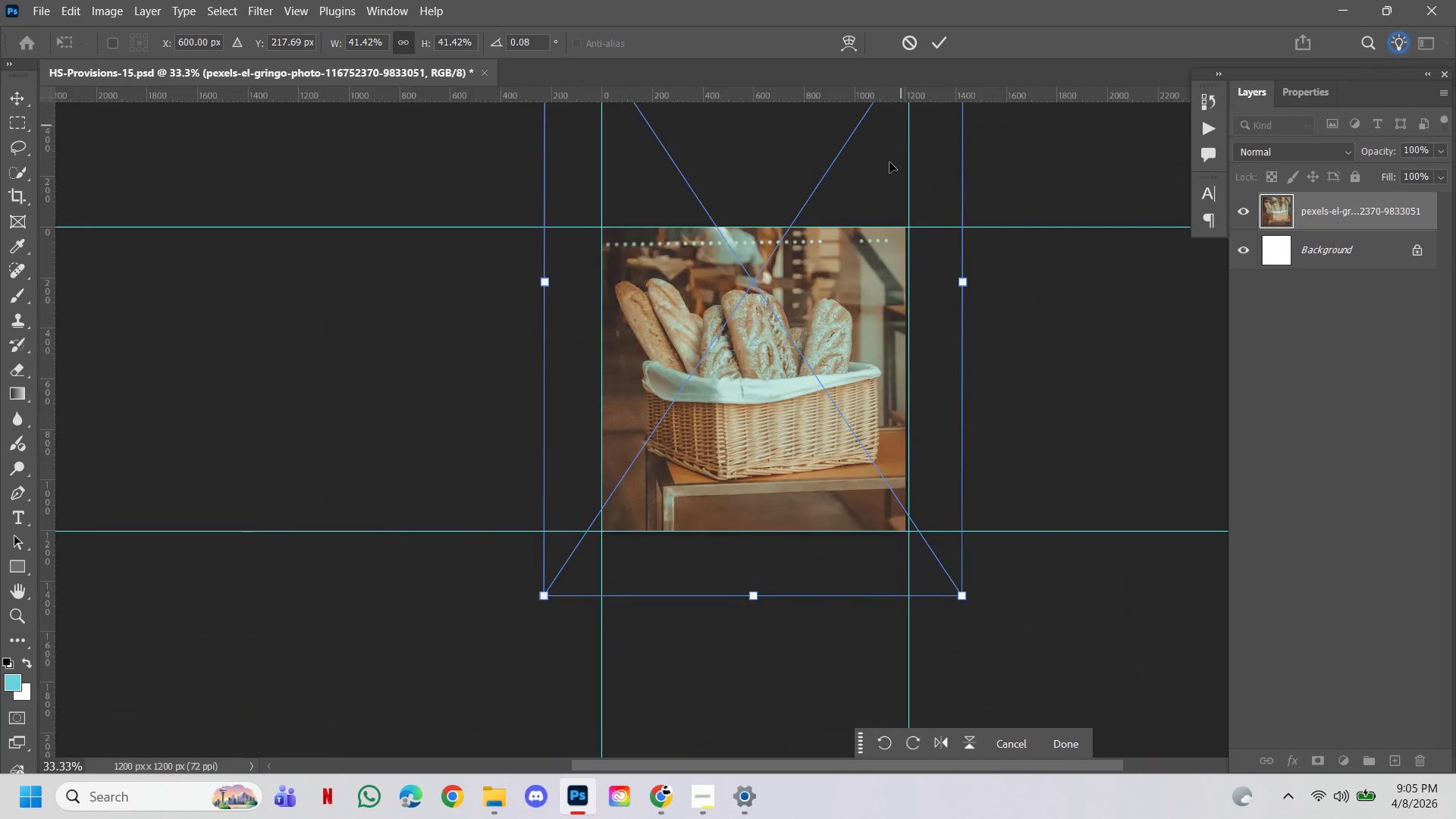 
hold_key(key=Space, duration=2.86)
 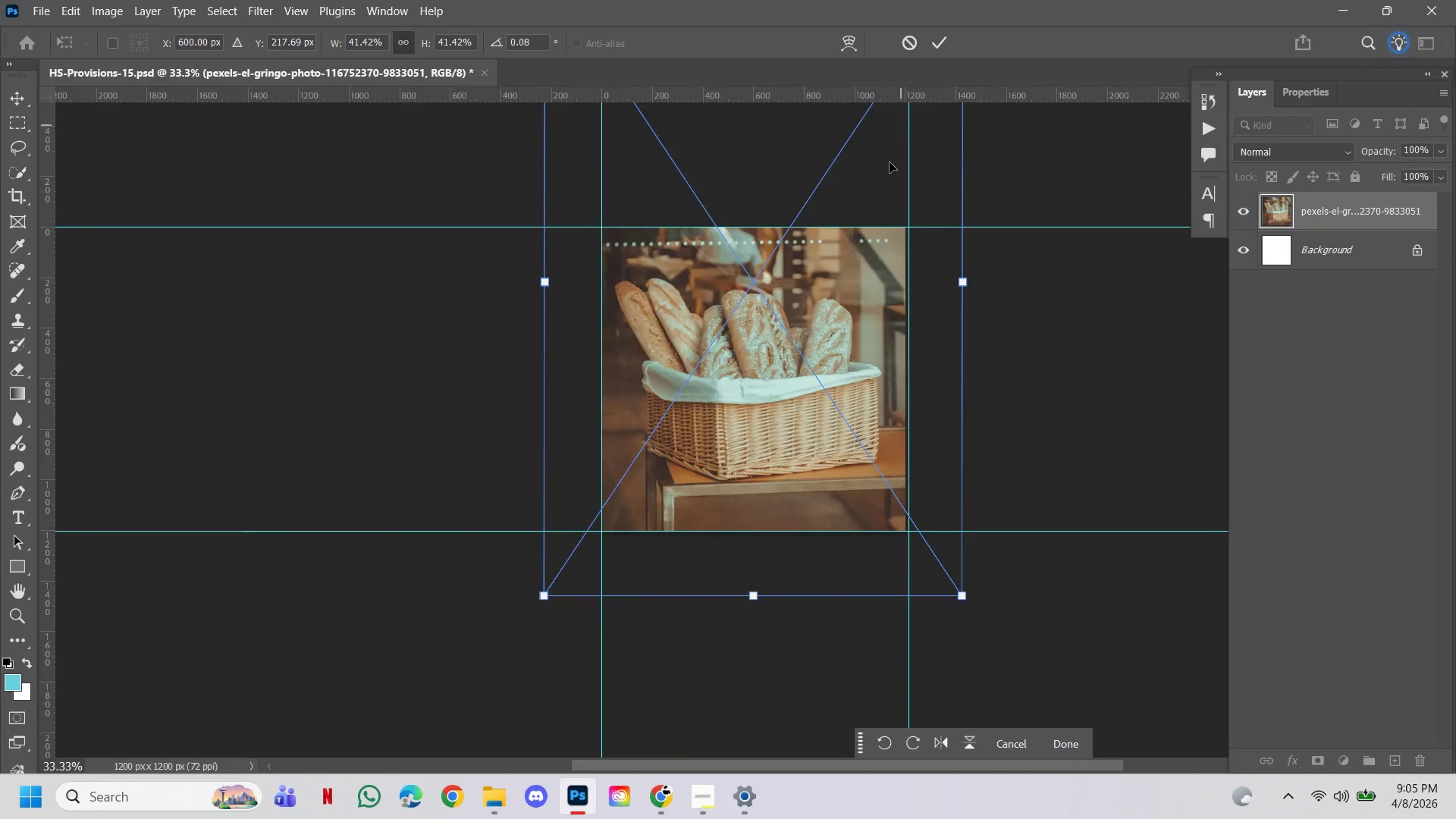 
hold_key(key=AltLeft, duration=0.36)
 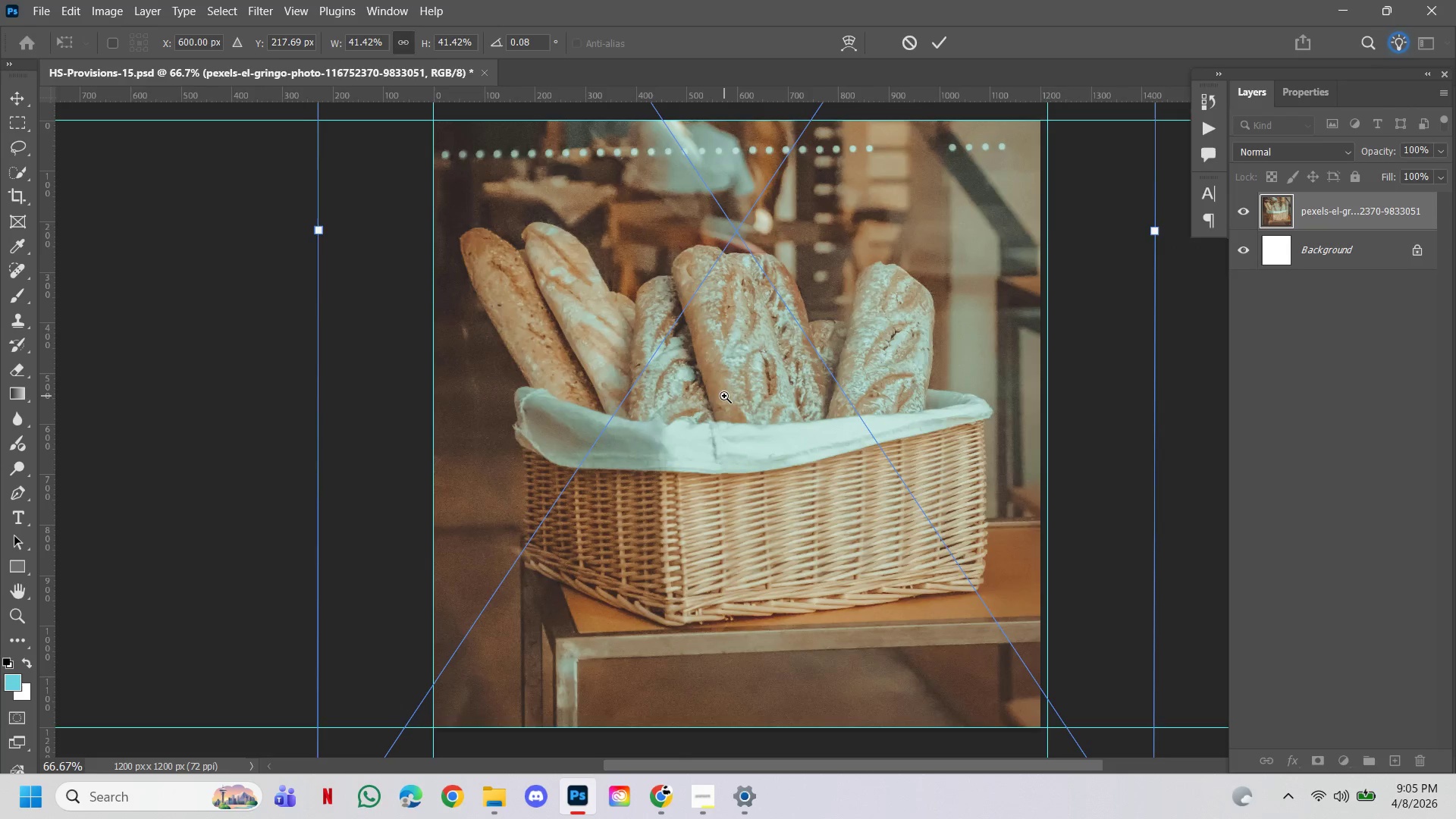 
double_click([724, 396])
 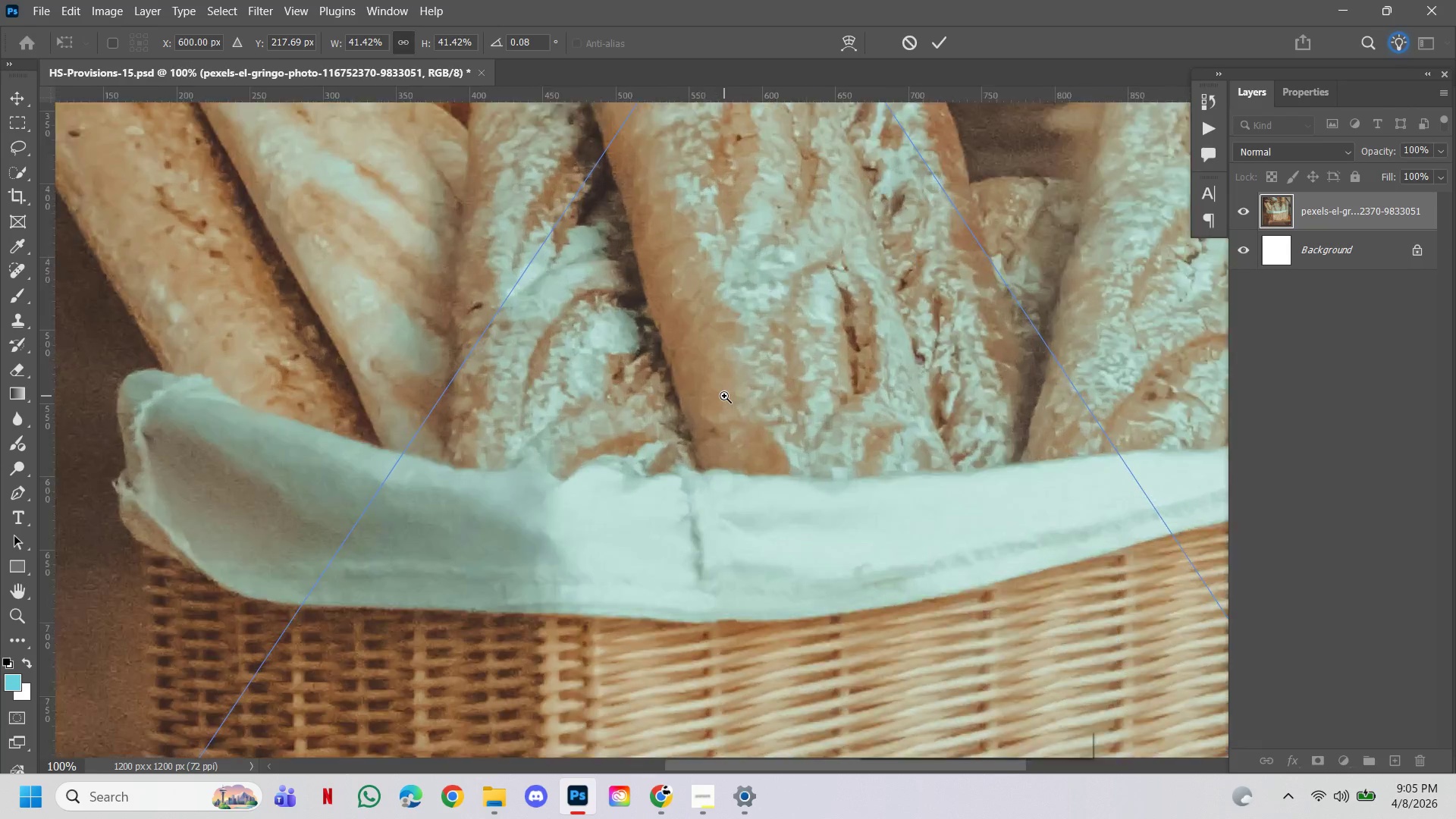 
hold_key(key=AltLeft, duration=1.45)
double_click([724, 396])
 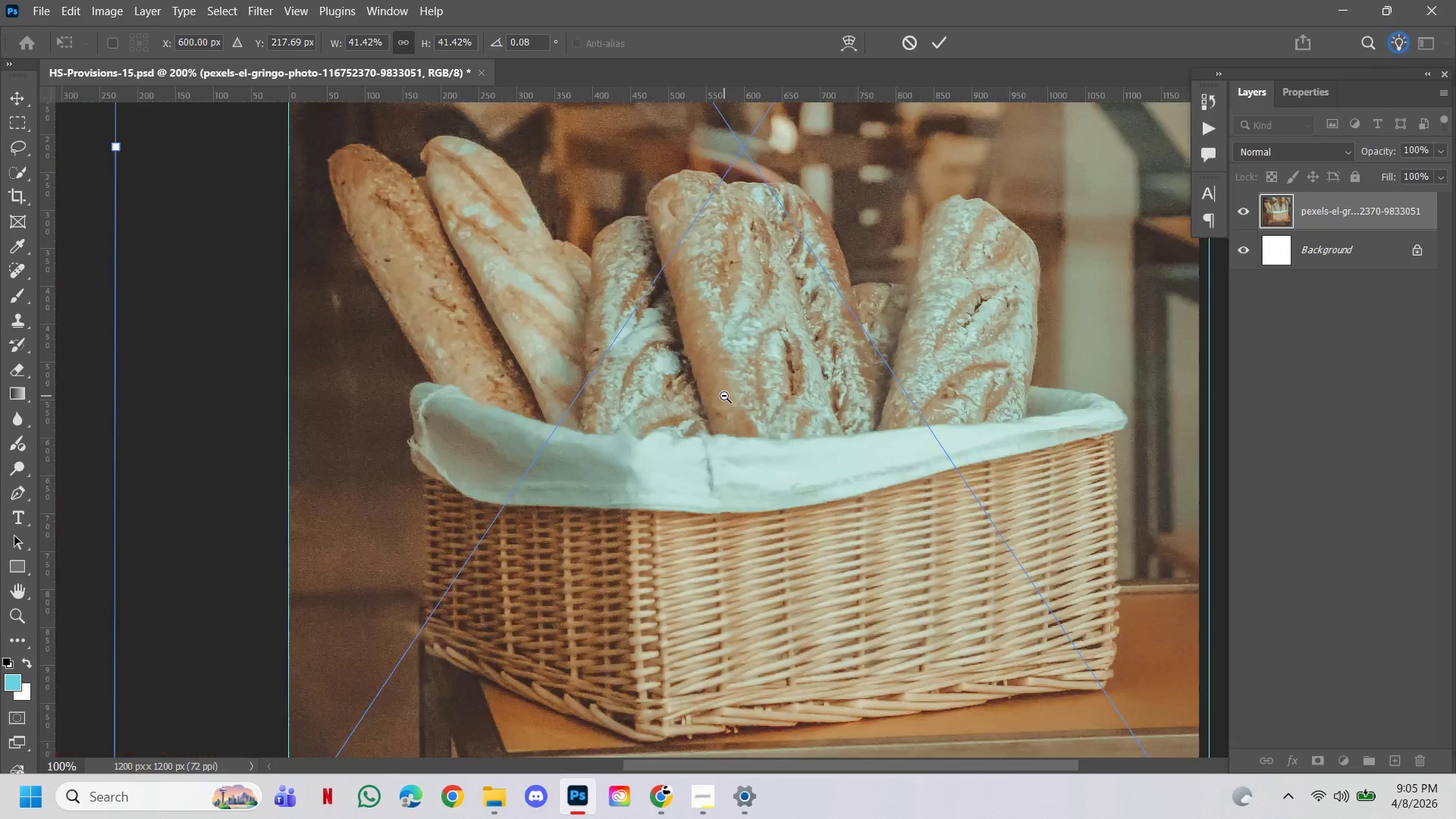 
triple_click([724, 396])
 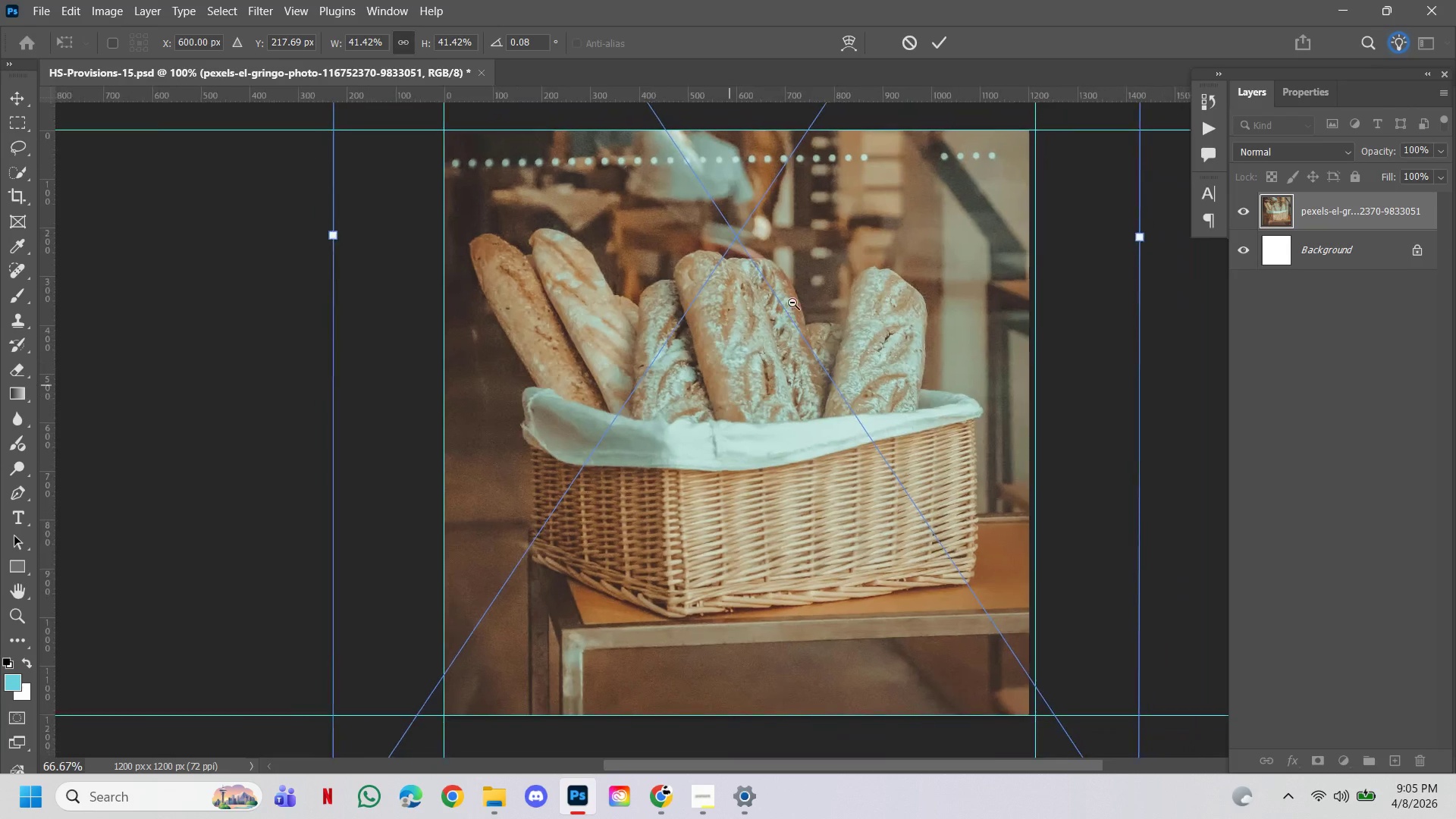 
triple_click([792, 303])
 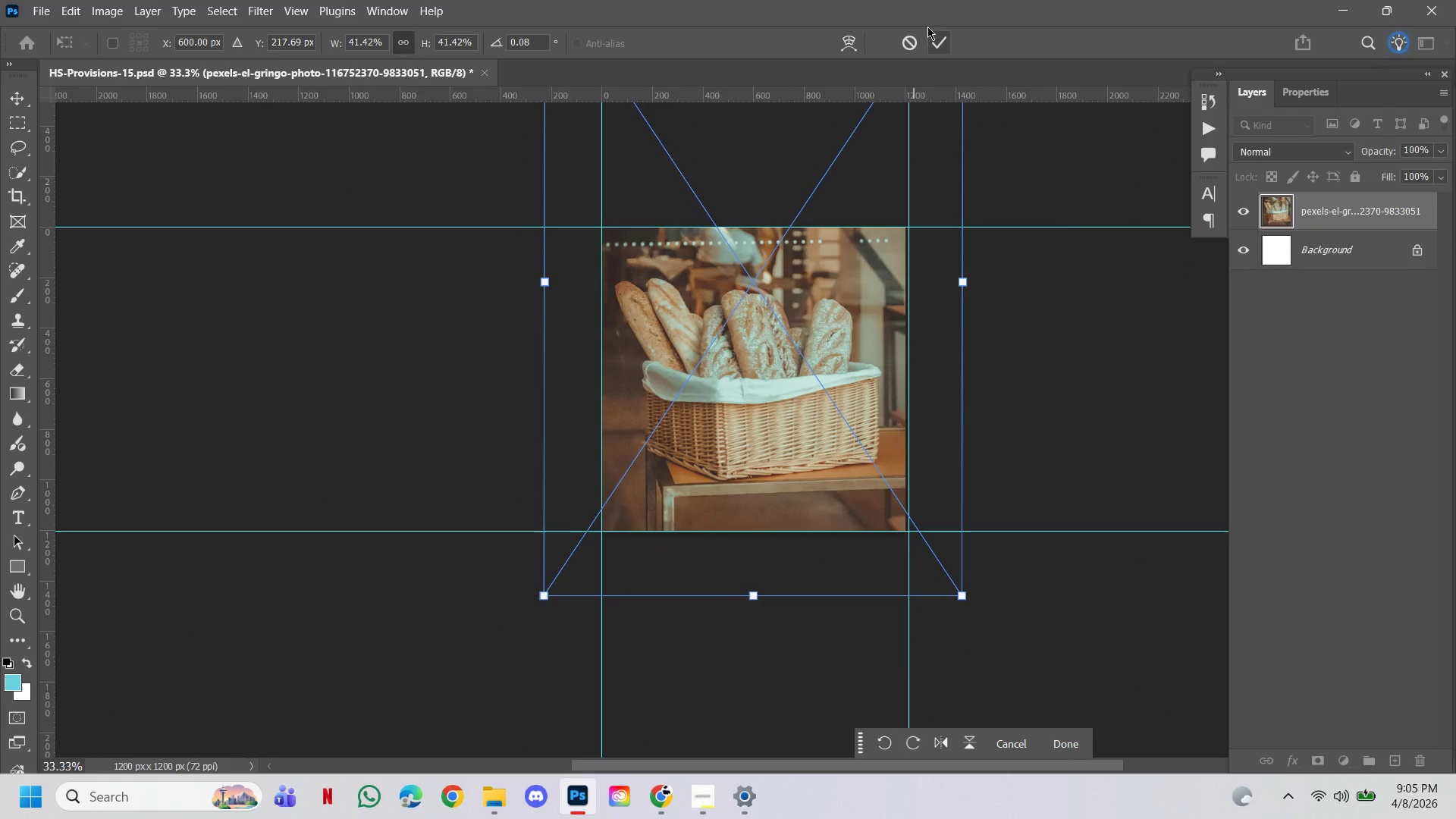 
left_click([935, 45])
 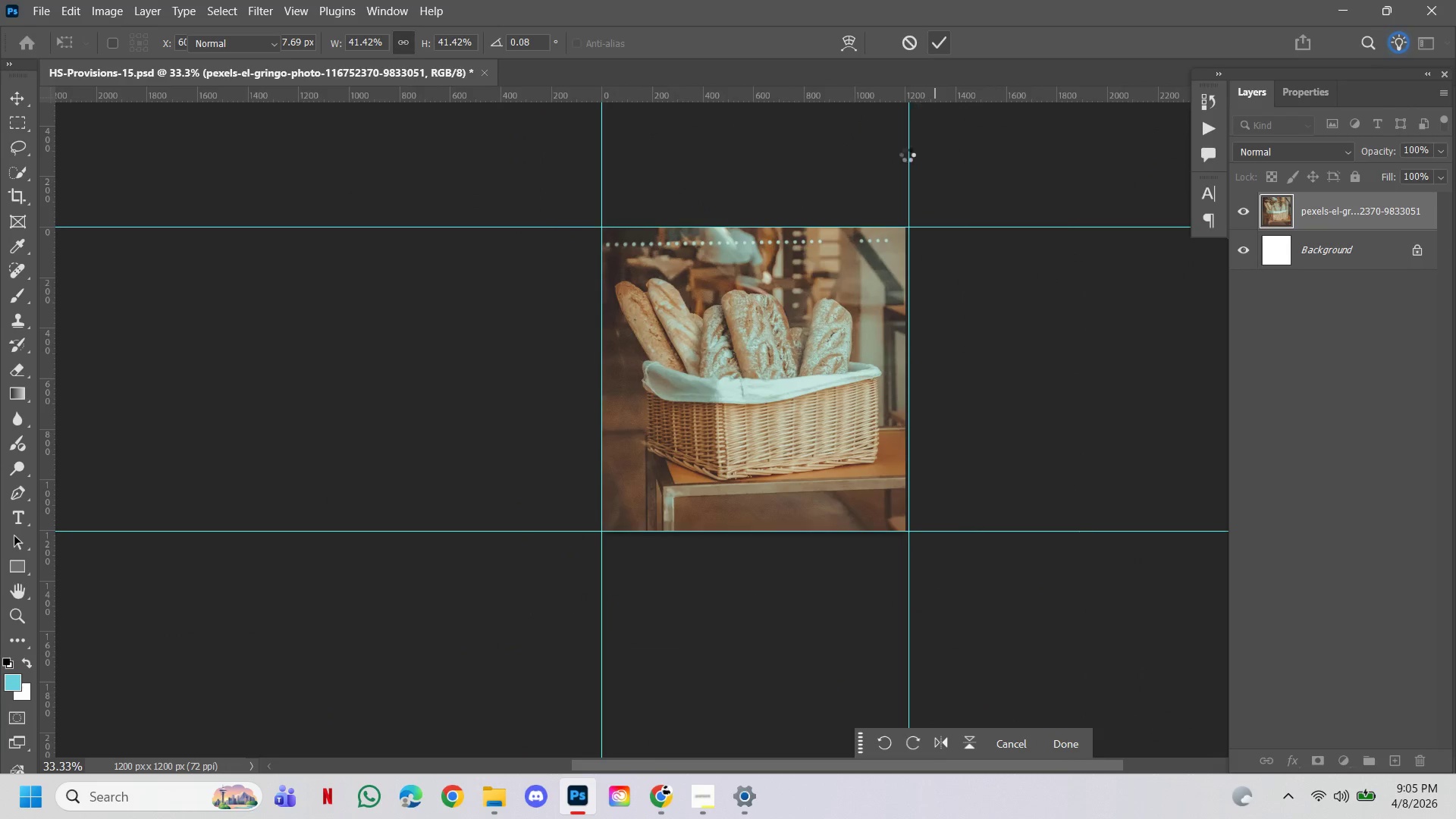 
hold_key(key=ControlLeft, duration=1.08)
 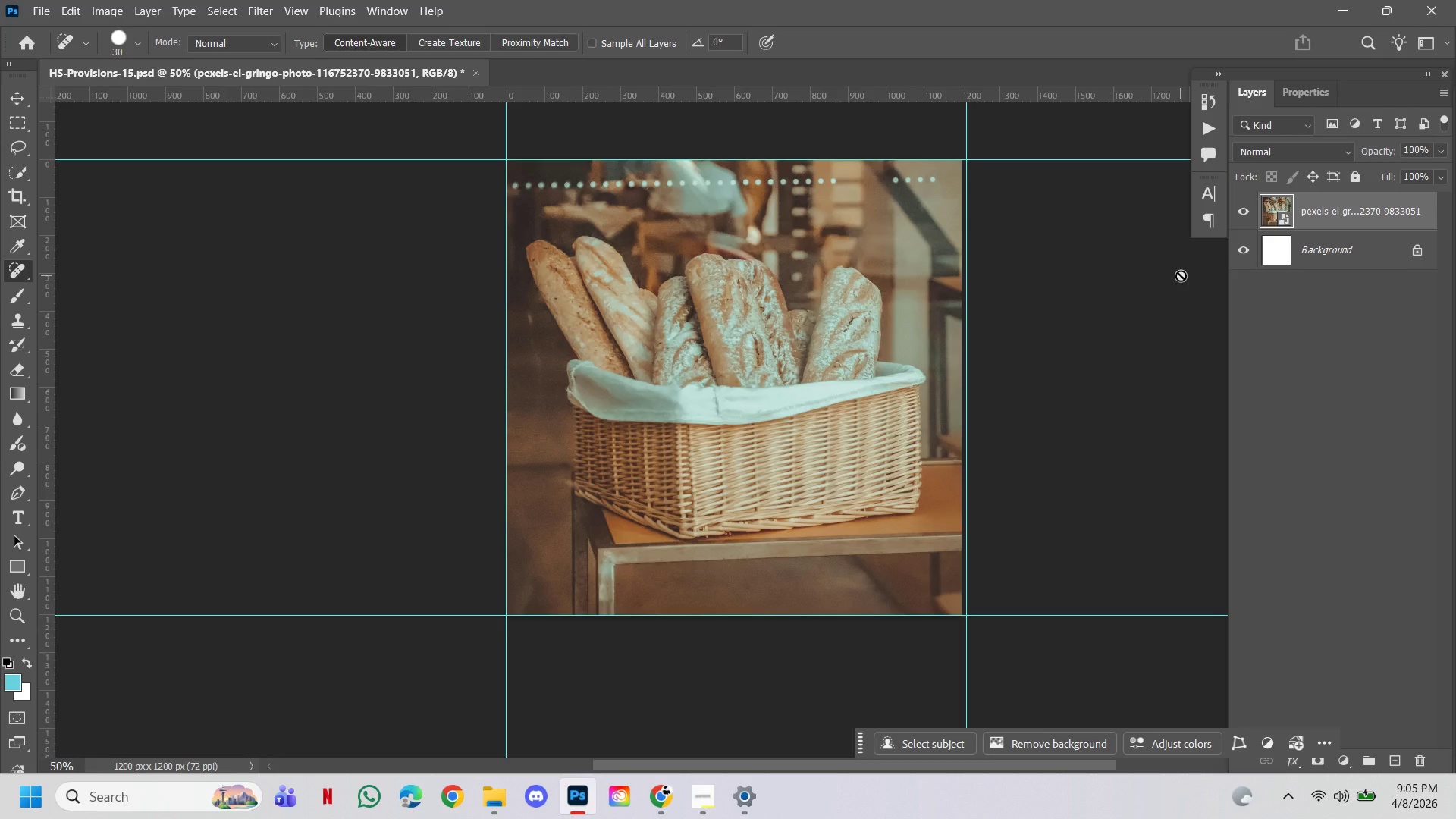 
hold_key(key=Space, duration=0.95)
 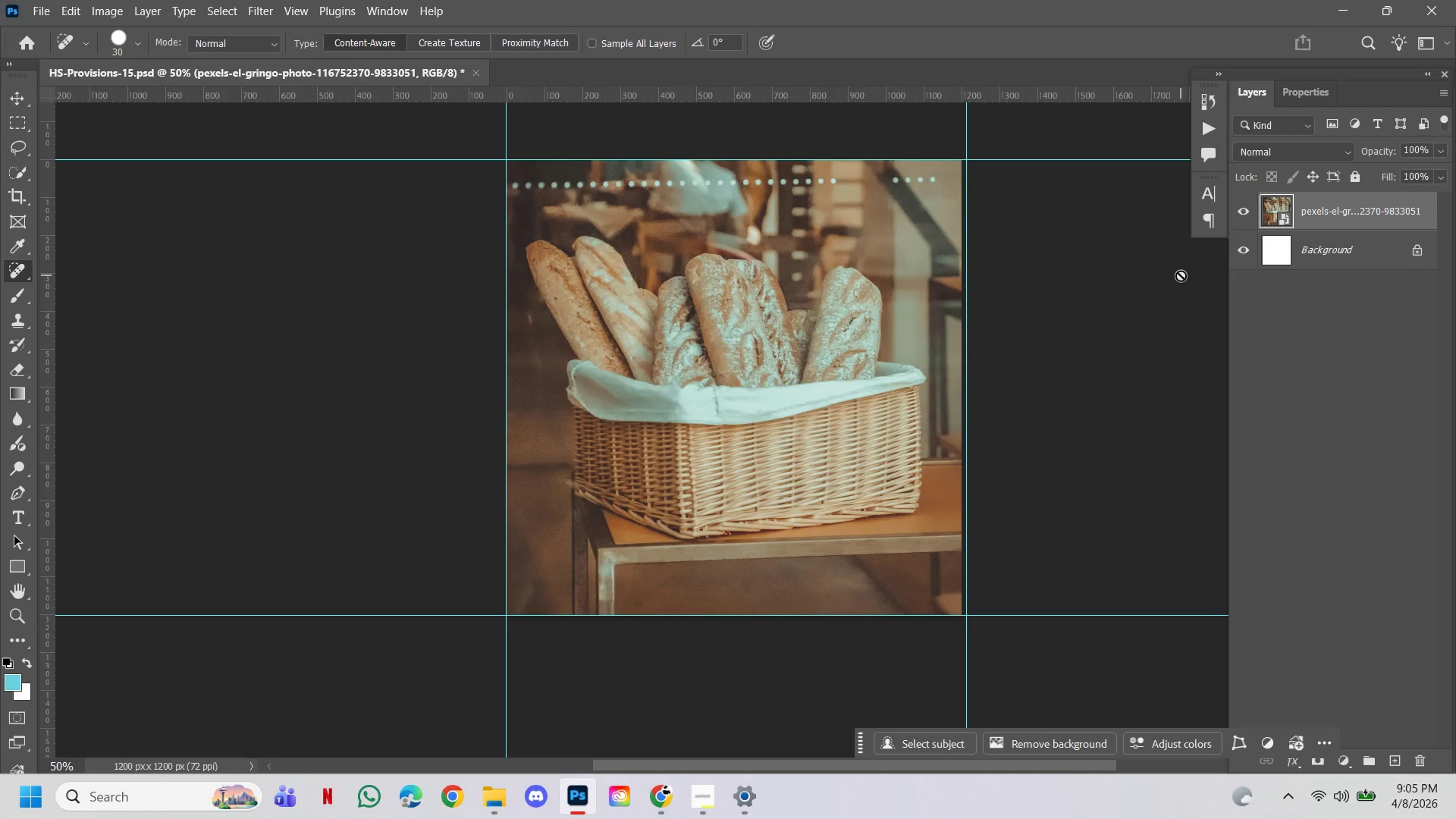 
left_click([792, 362])
 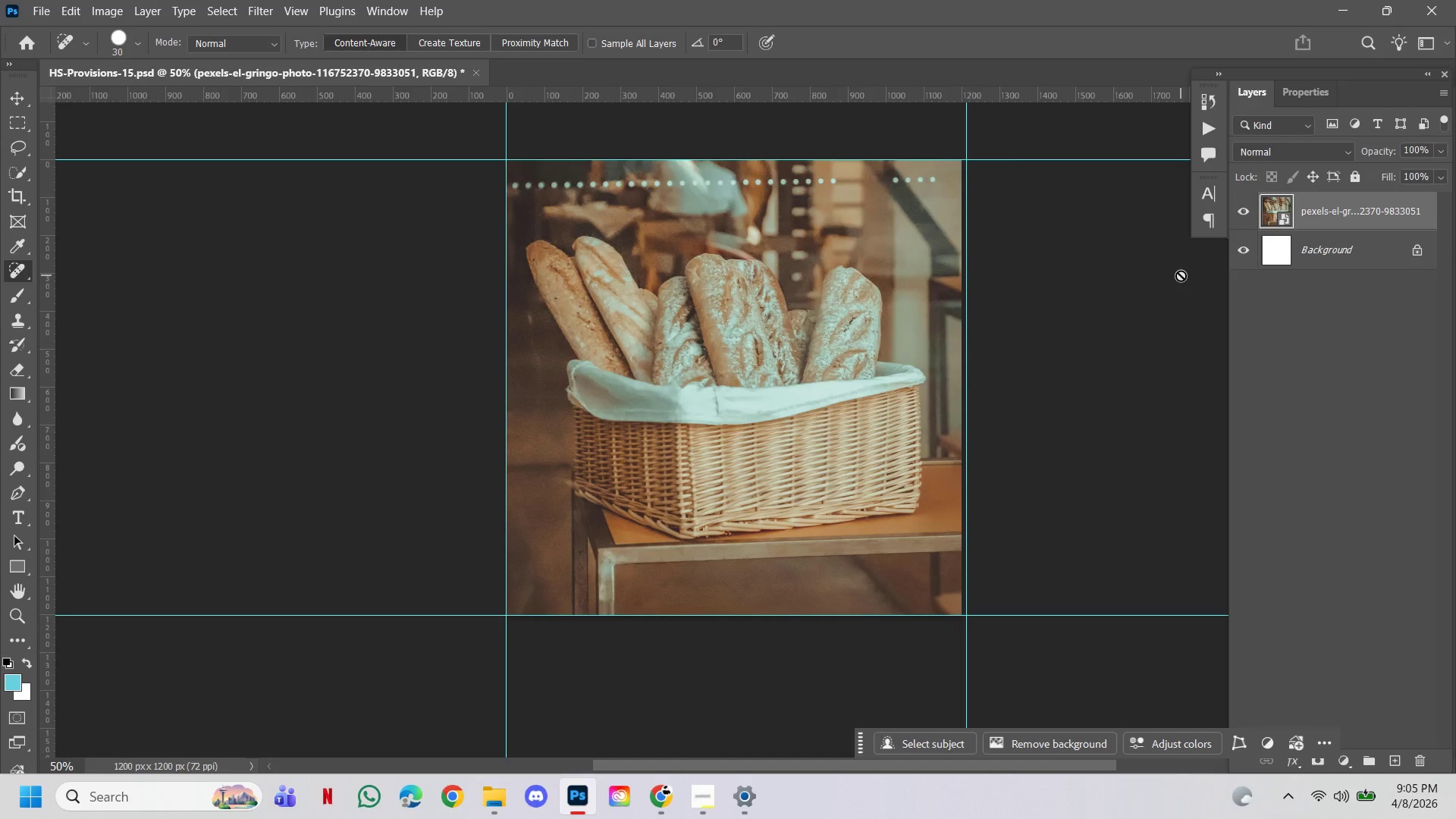 
key(Delete)
 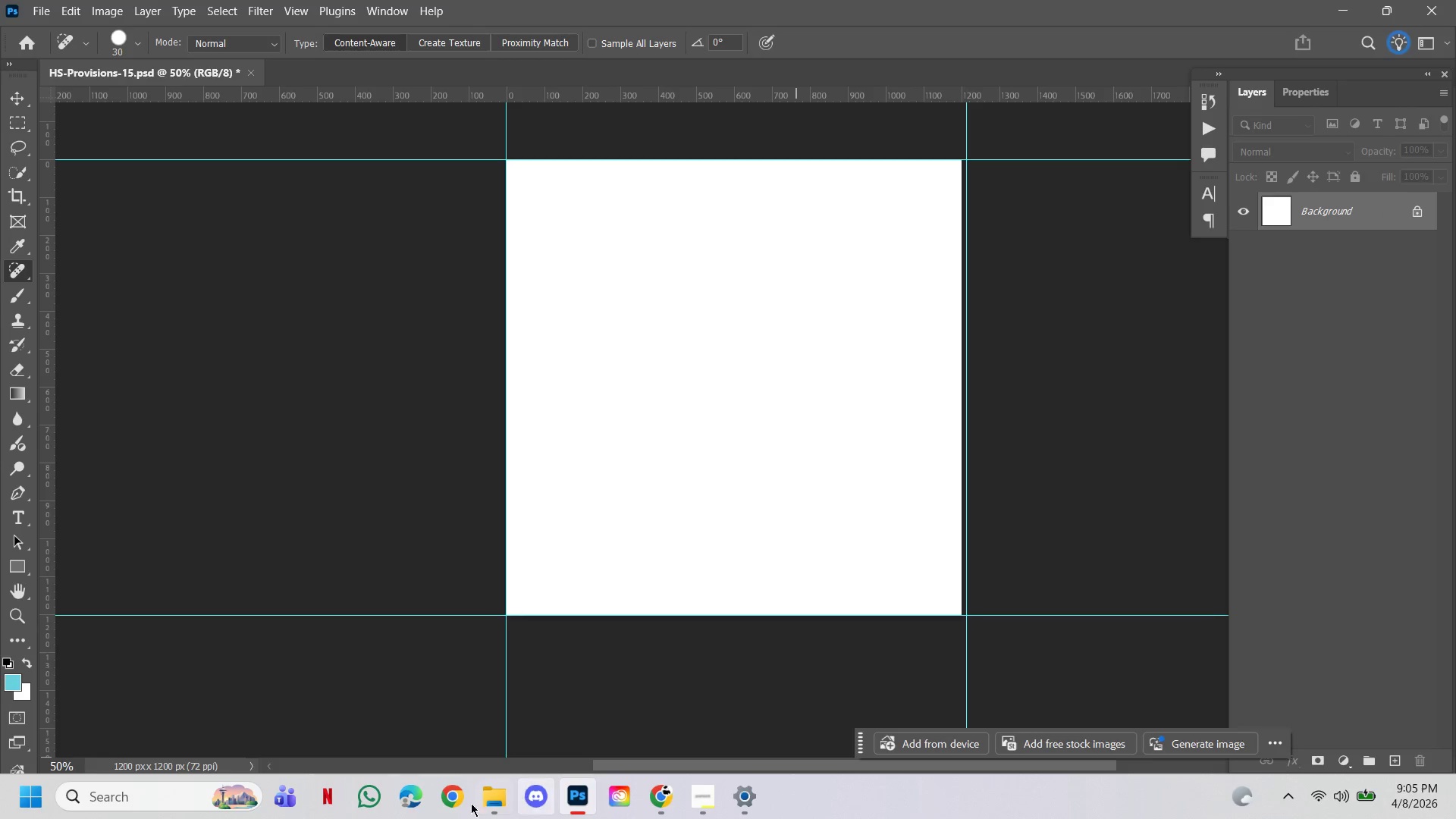 
left_click([491, 799])
 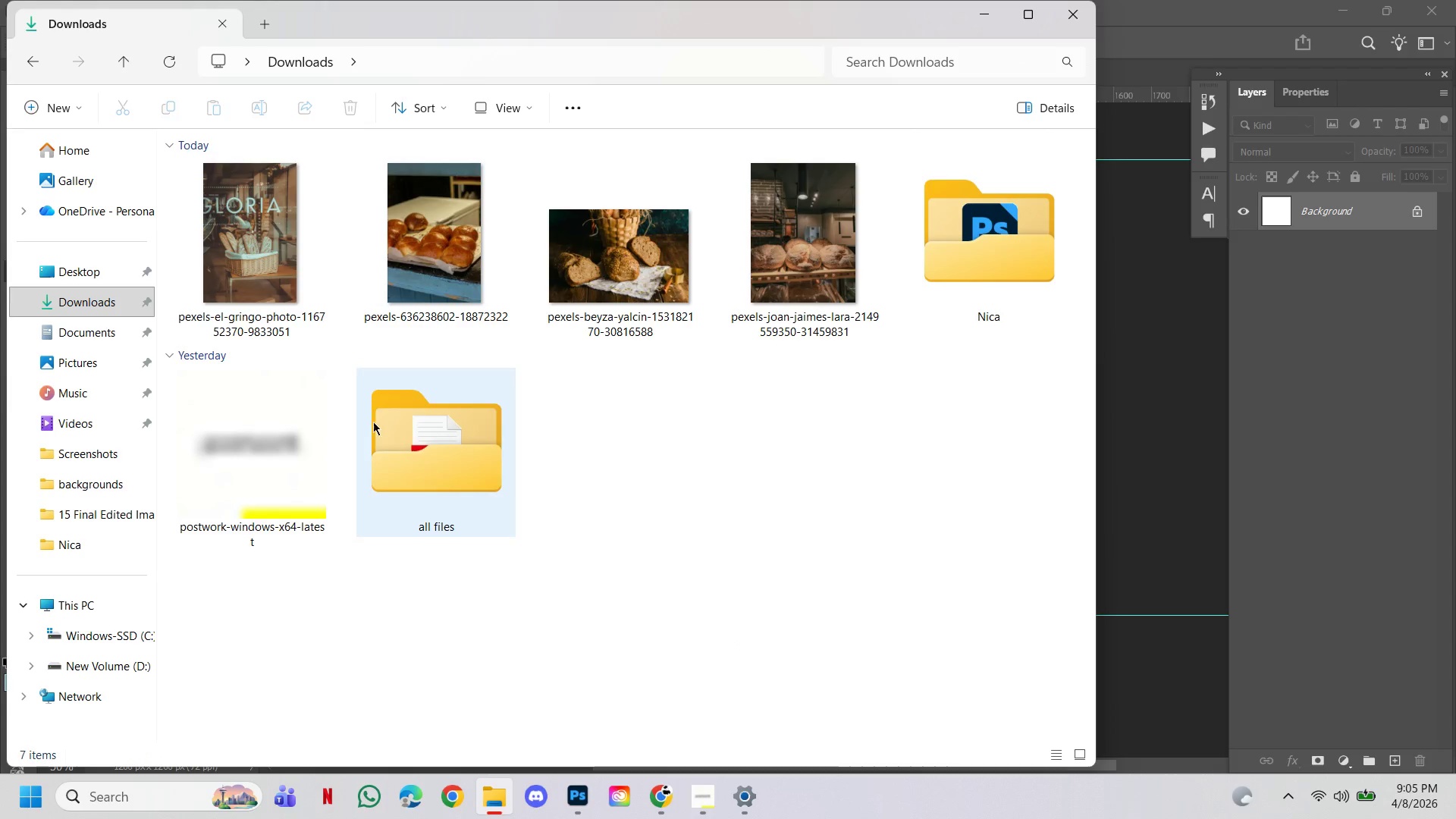 
left_click([278, 297])
 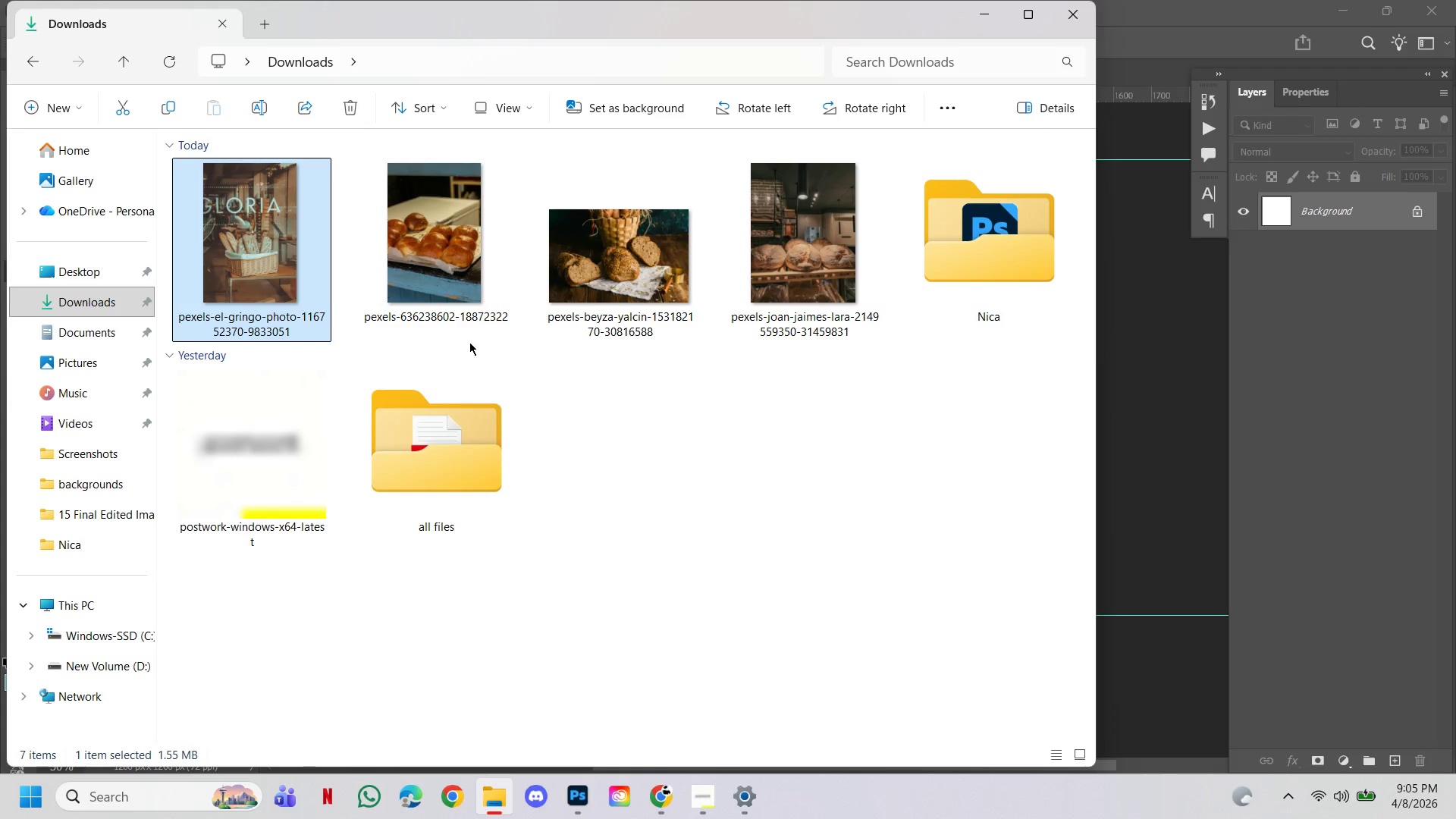 
key(Delete)
 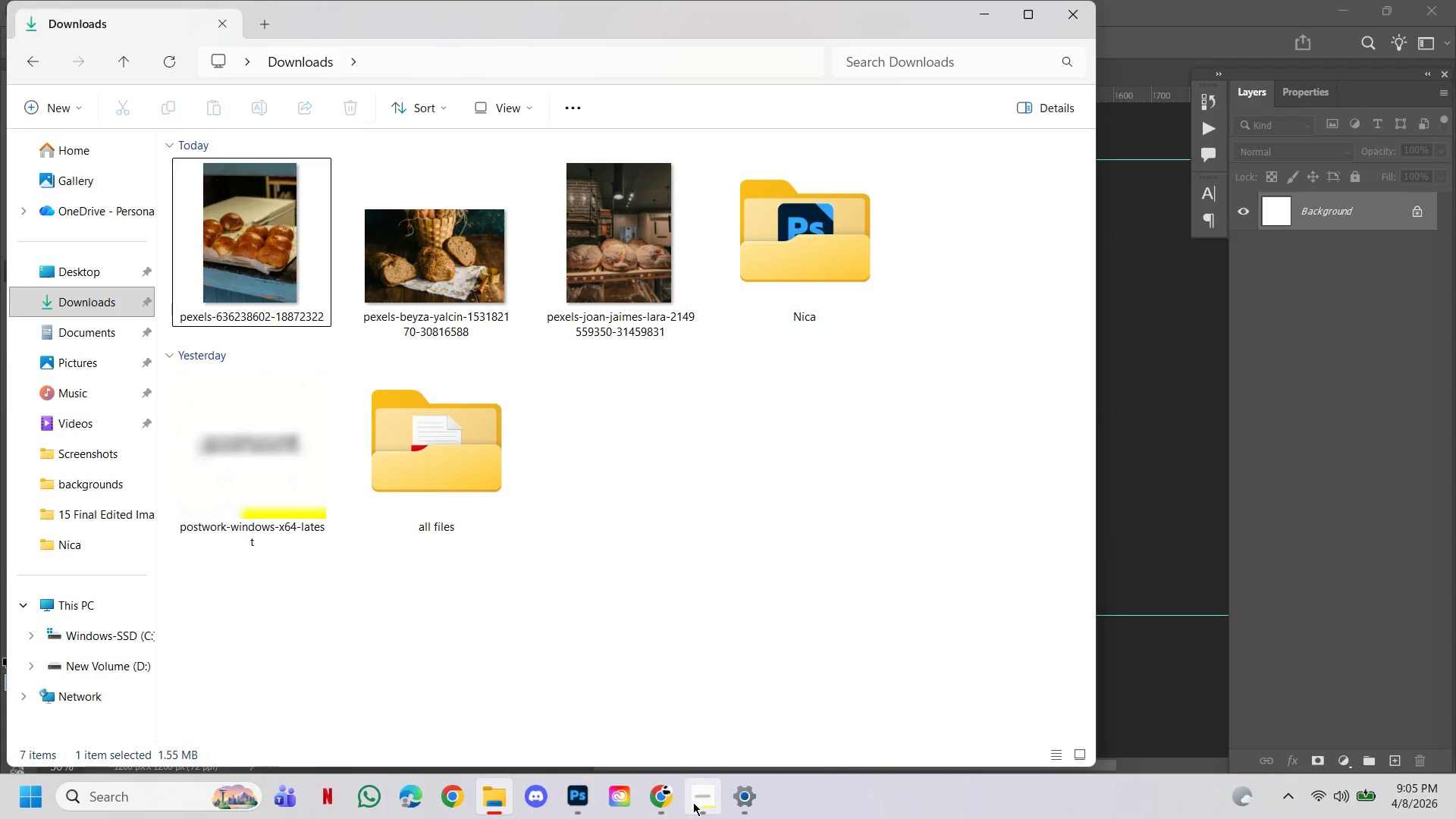 
left_click([658, 808])
 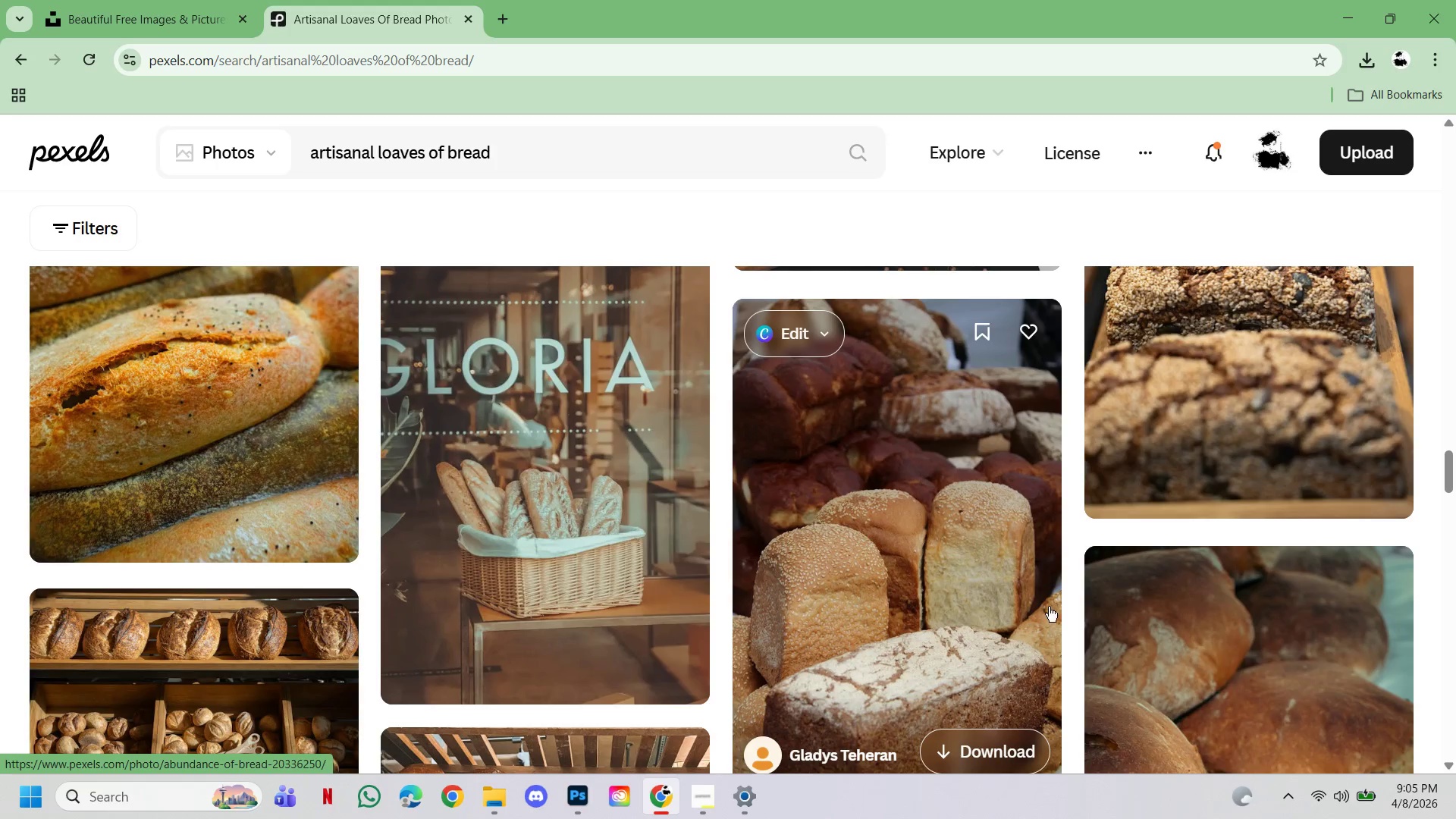 
scroll: coordinate [756, 529], scroll_direction: down, amount: 18.0
 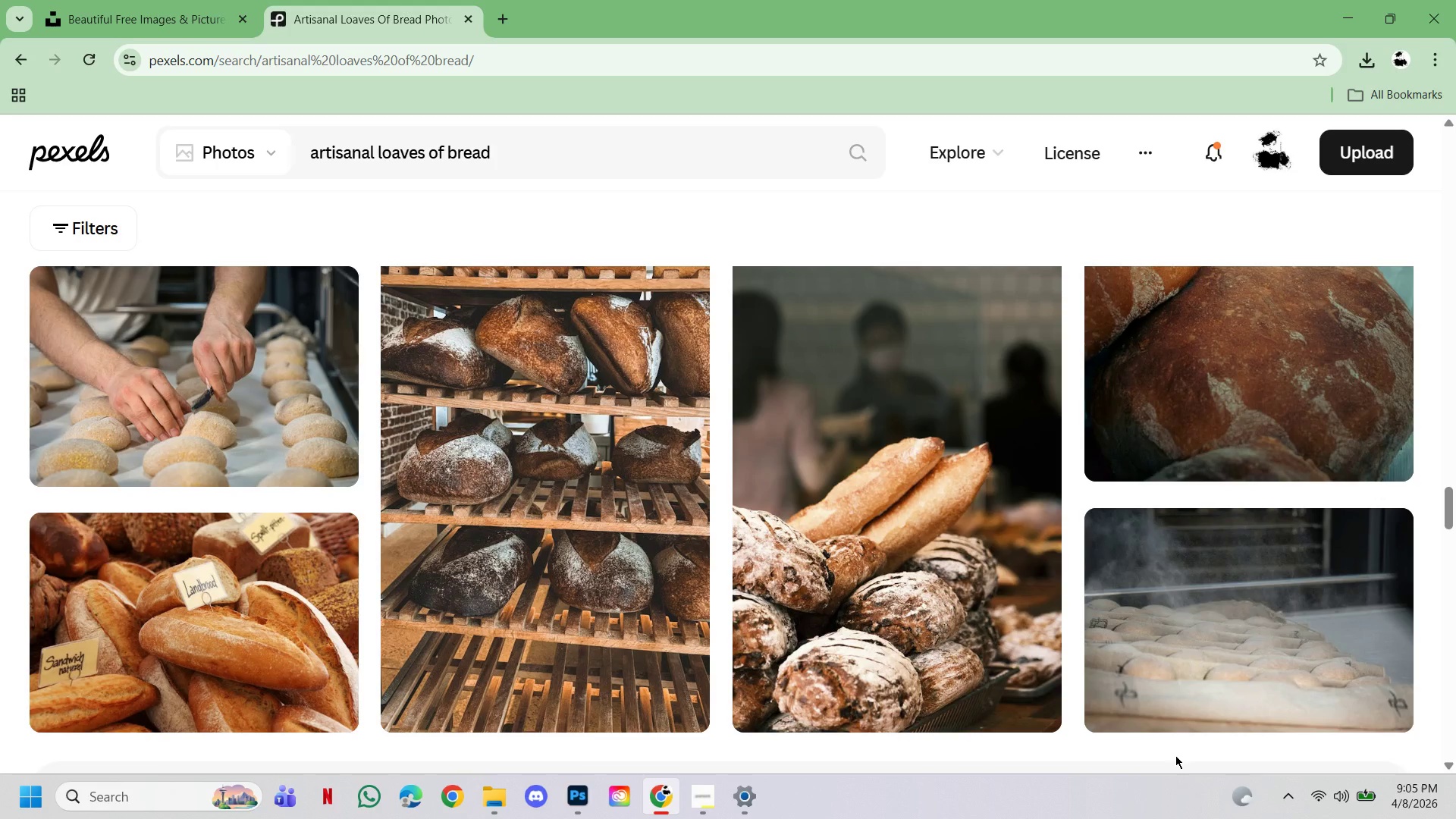 
wait(30.48)
 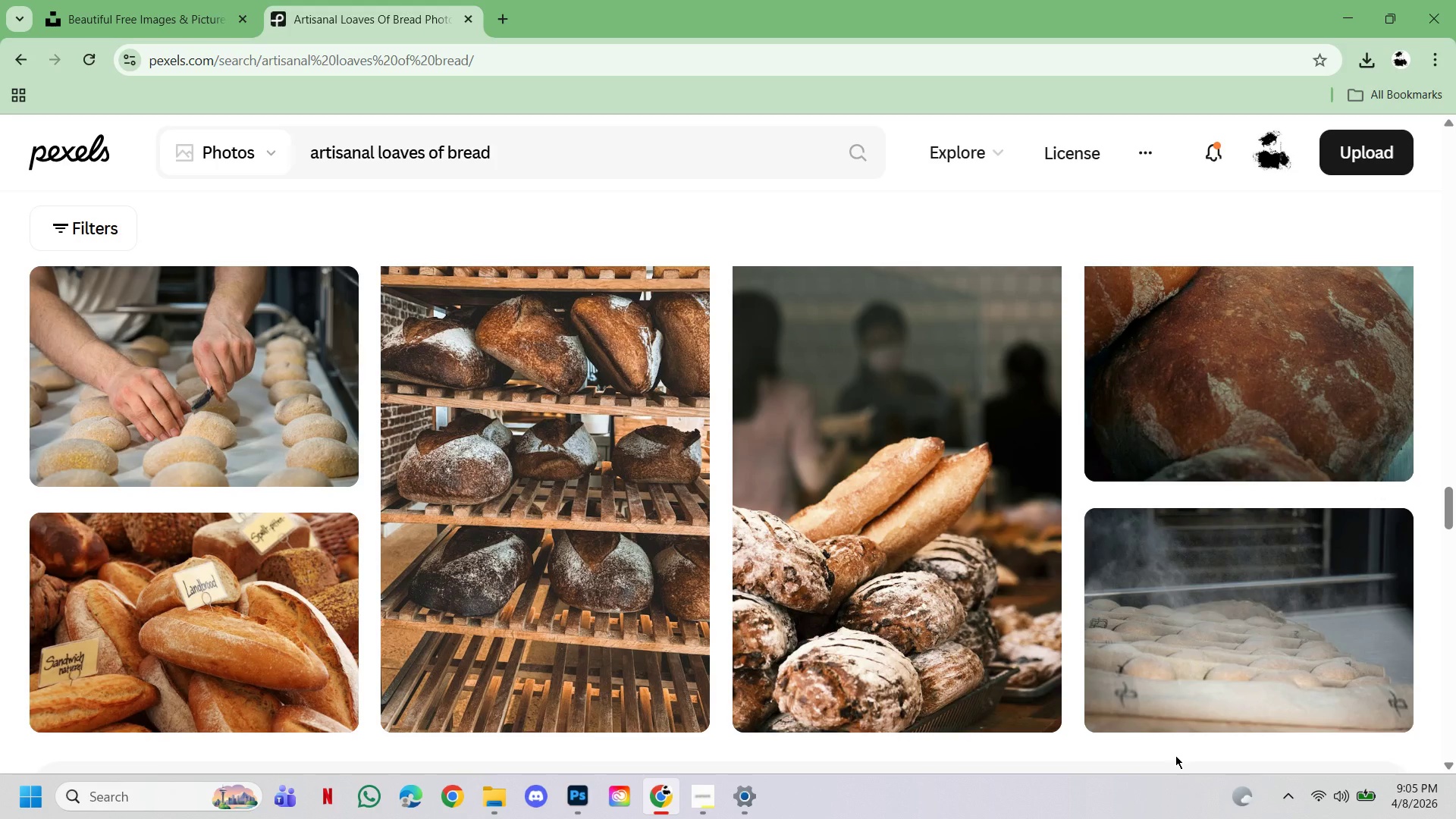 
scroll: coordinate [1071, 617], scroll_direction: down, amount: 50.0
 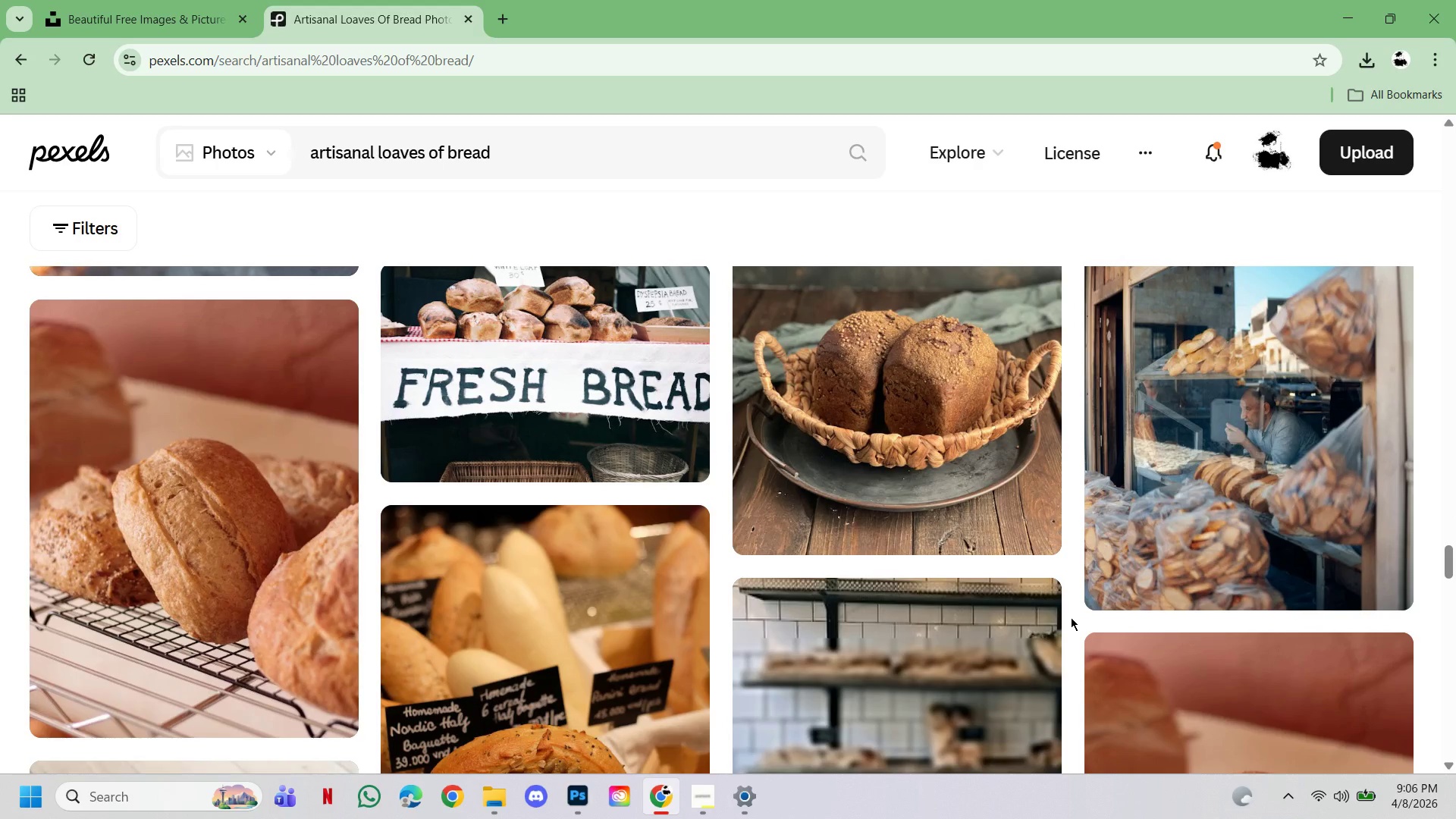 
scroll: coordinate [1071, 617], scroll_direction: up, amount: 1.0
 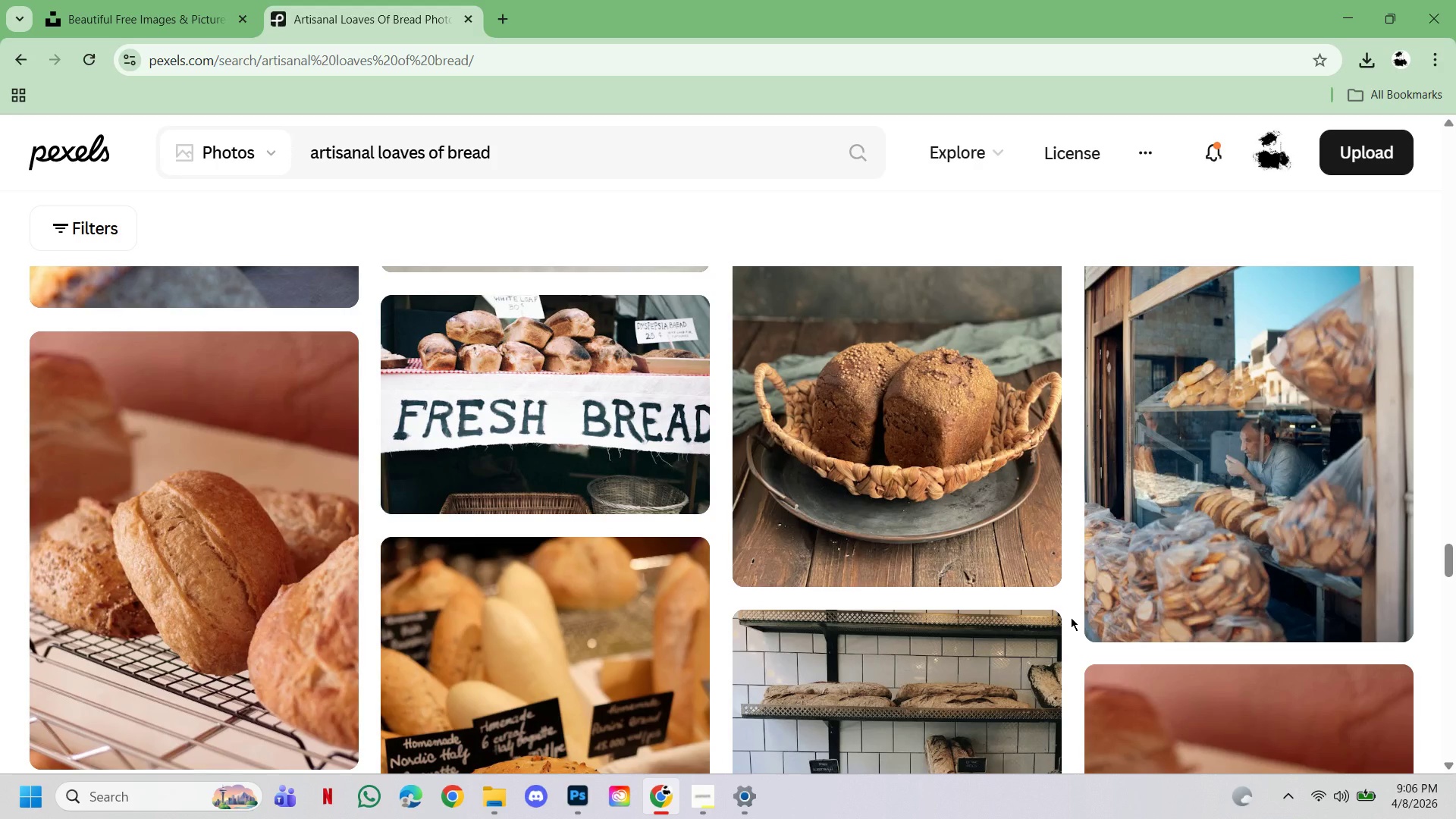 
scroll: coordinate [1071, 617], scroll_direction: down, amount: 12.0
 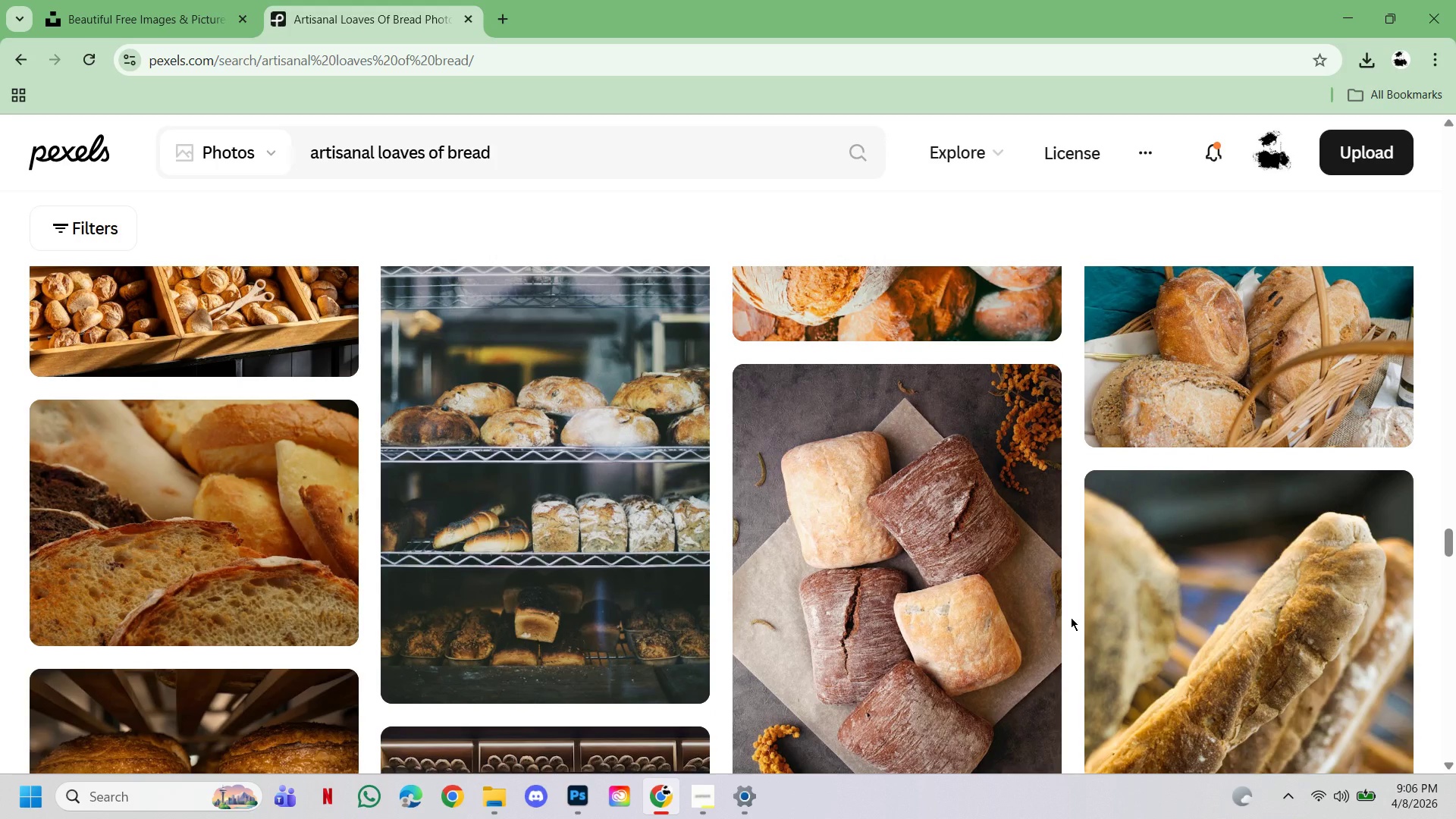 
wait(12.03)
 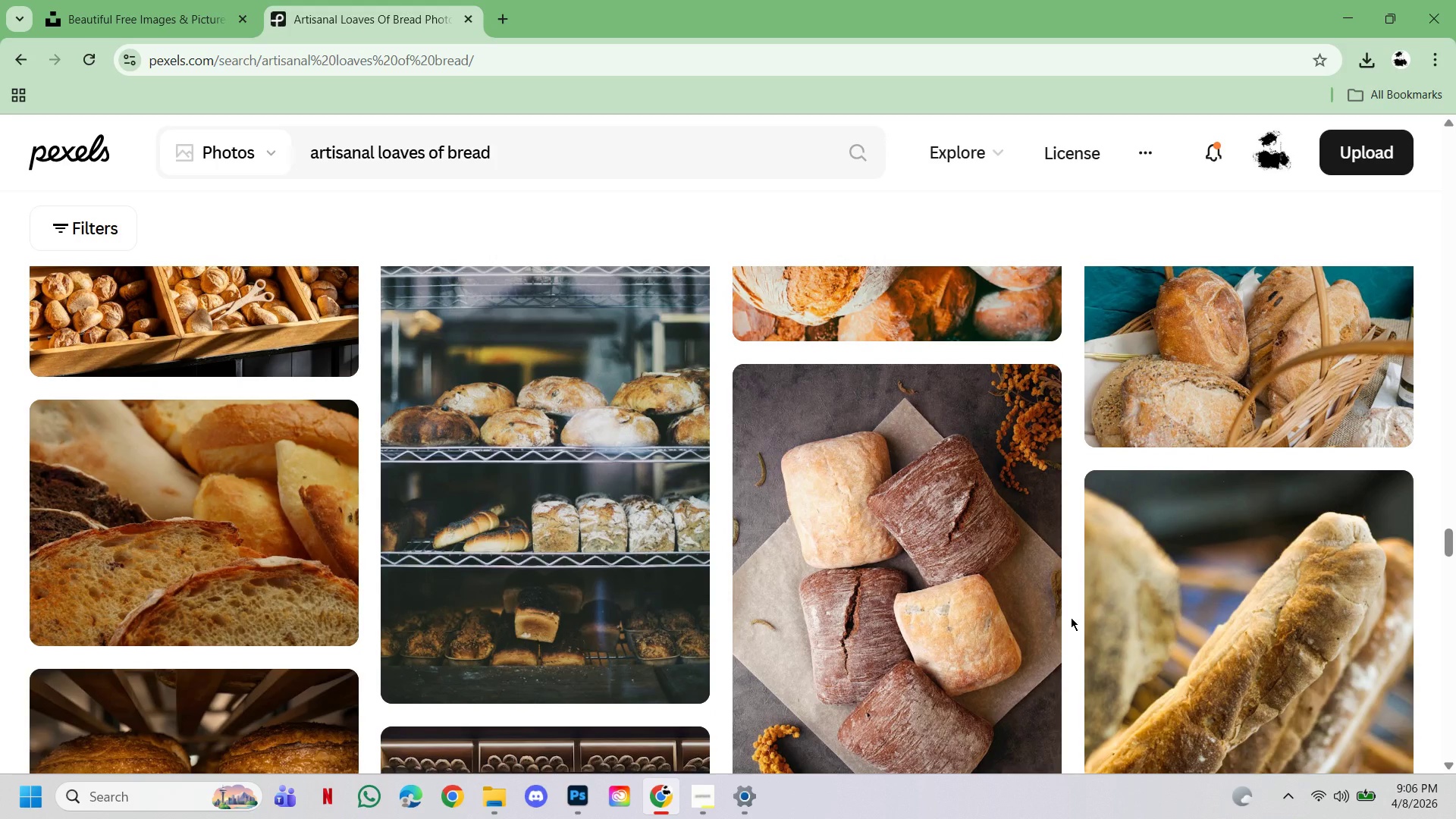 
scroll: coordinate [844, 648], scroll_direction: down, amount: 9.0
 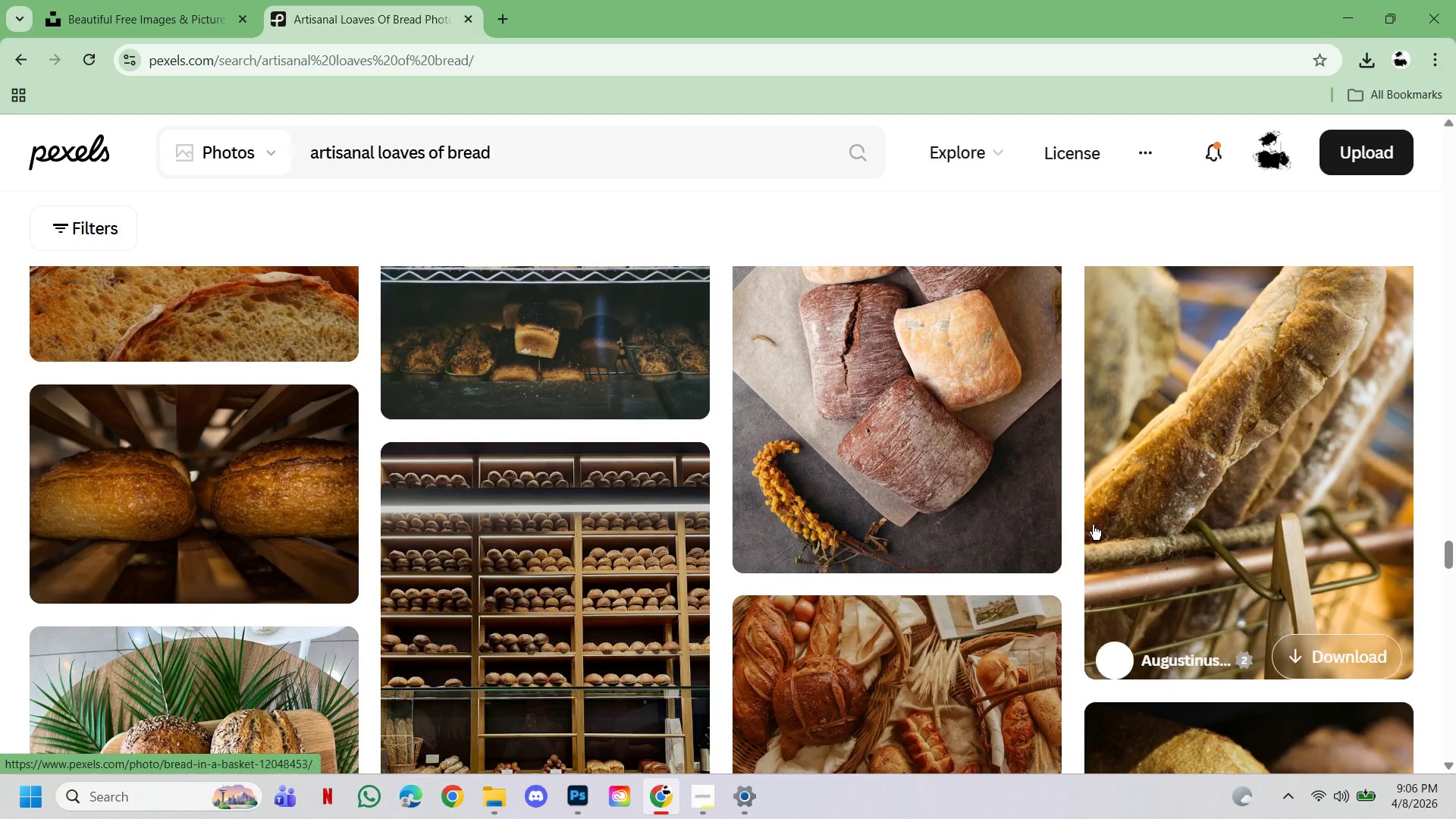 
scroll: coordinate [1094, 525], scroll_direction: up, amount: 2.0
 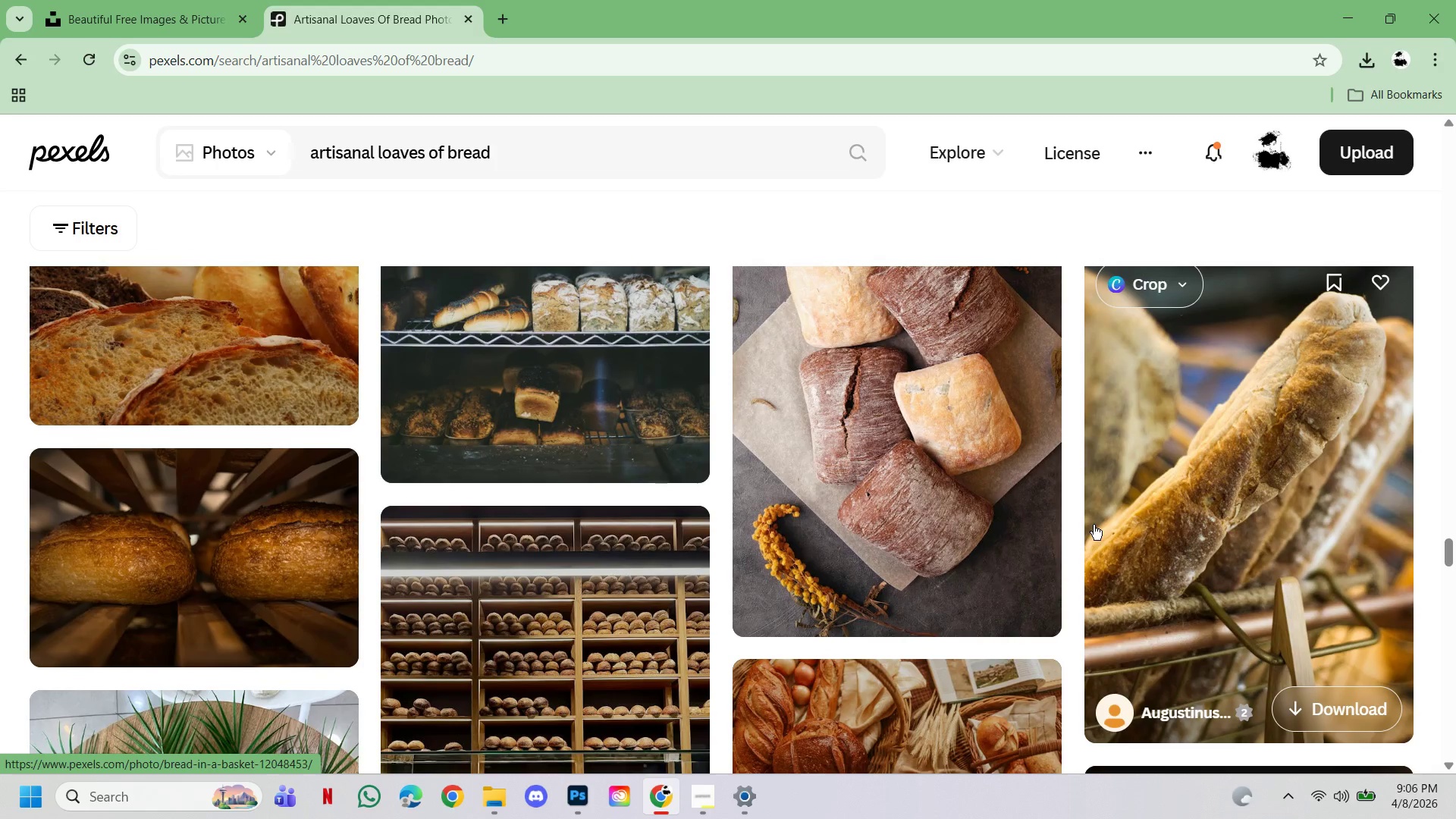 
scroll: coordinate [928, 572], scroll_direction: down, amount: 38.0
 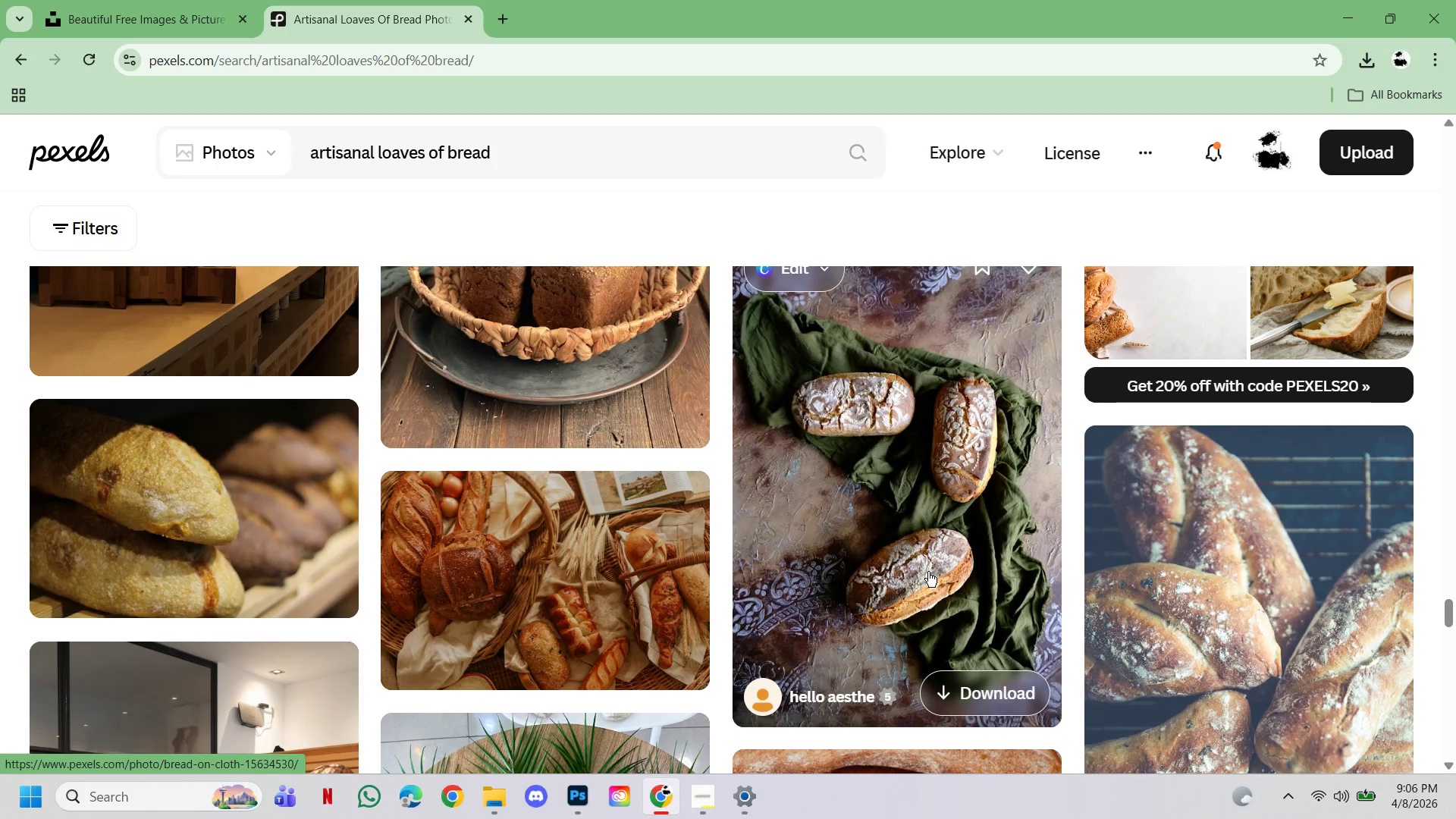 
scroll: coordinate [928, 572], scroll_direction: up, amount: 5.0
 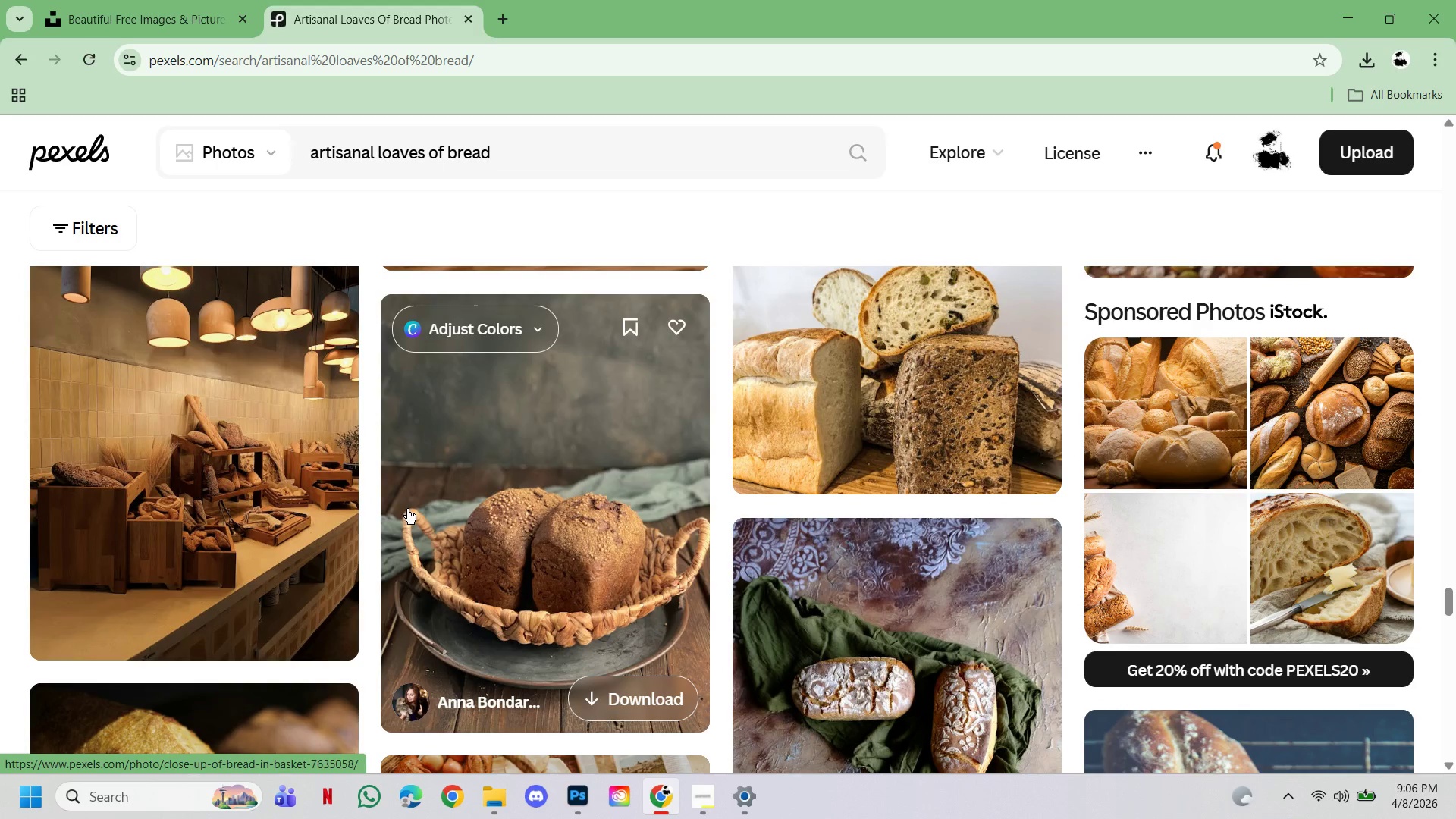 
scroll: coordinate [918, 516], scroll_direction: down, amount: 43.0
 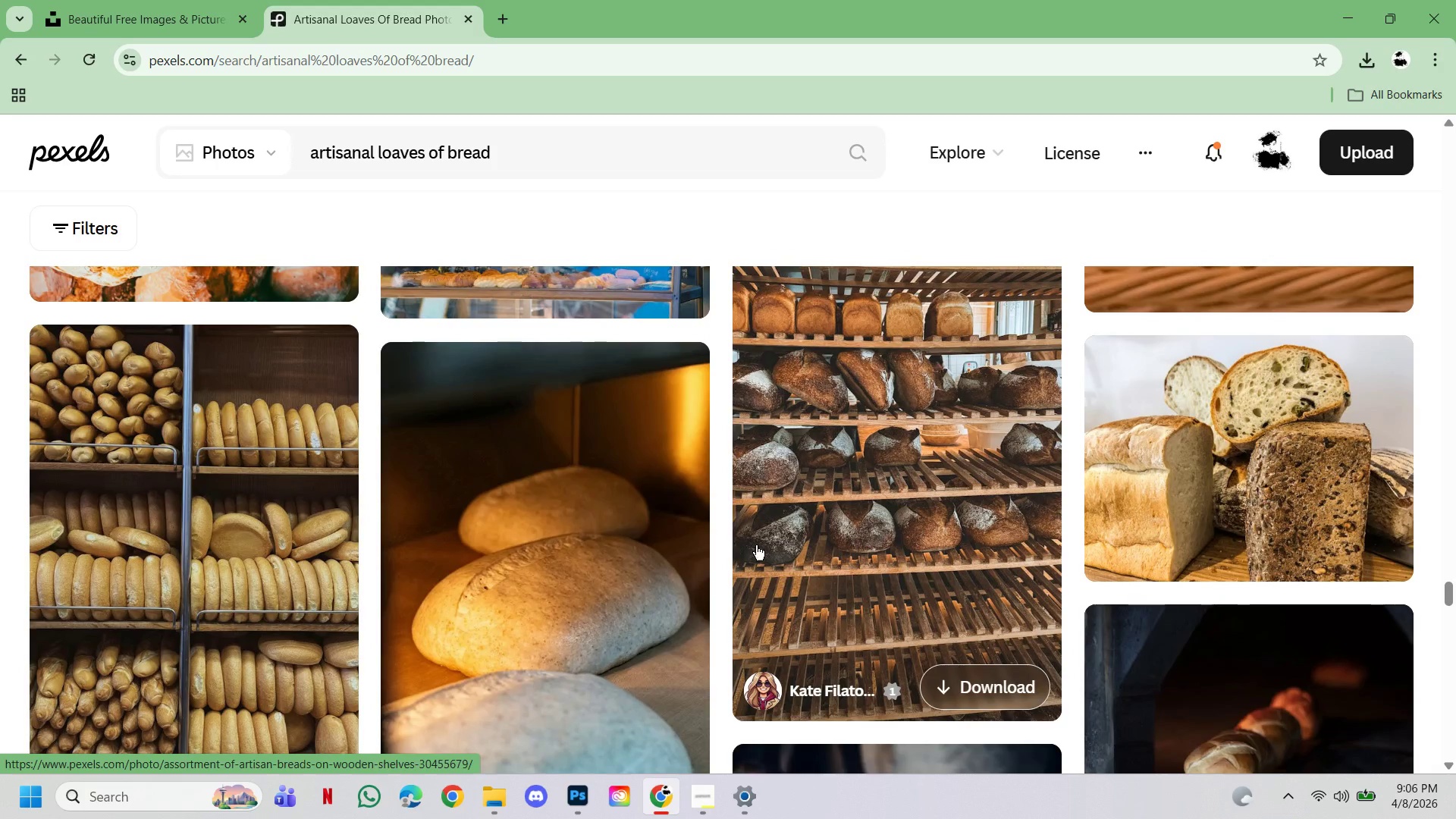 
scroll: coordinate [740, 541], scroll_direction: up, amount: 41.0
 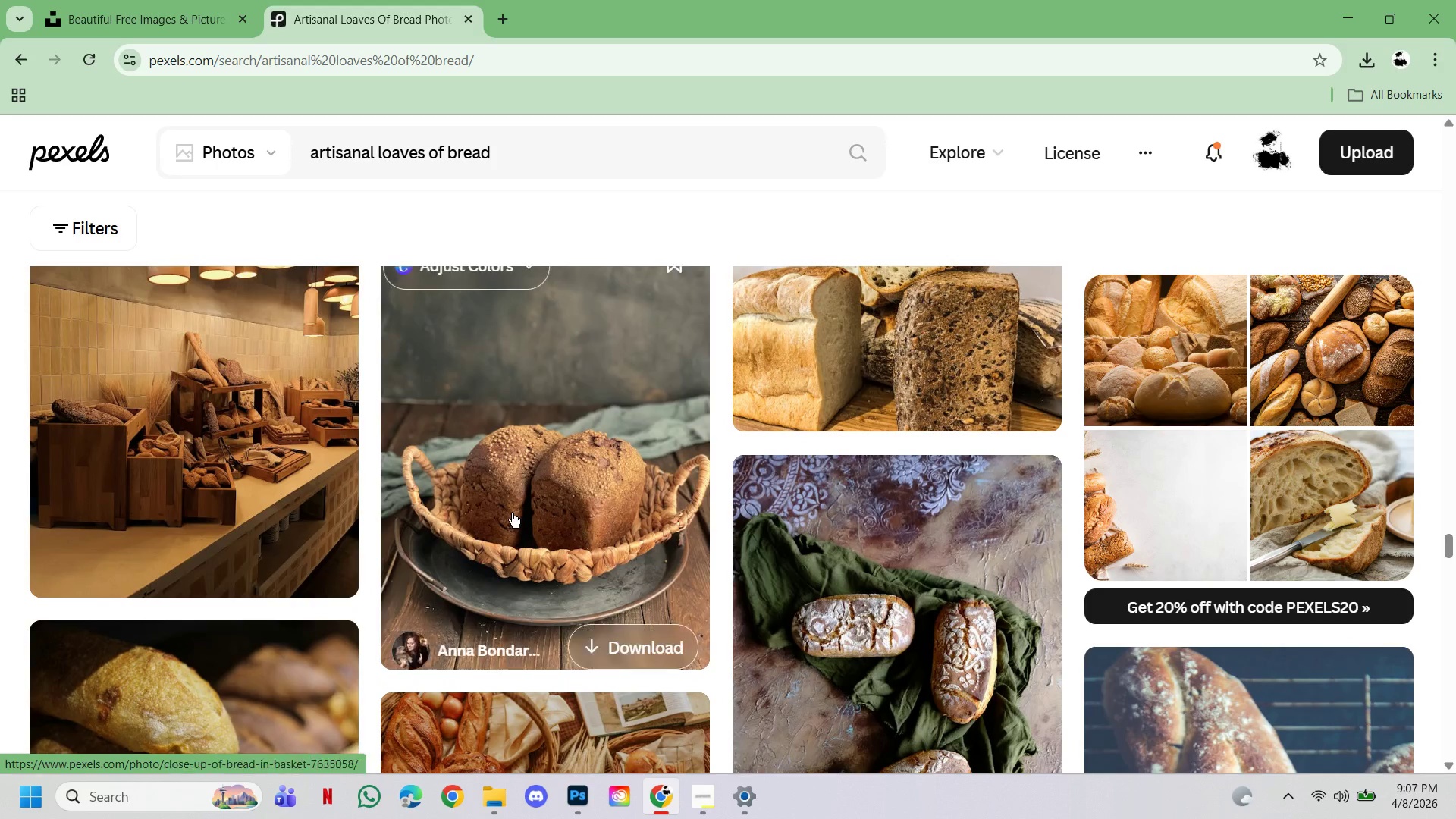 
left_click([512, 513])
 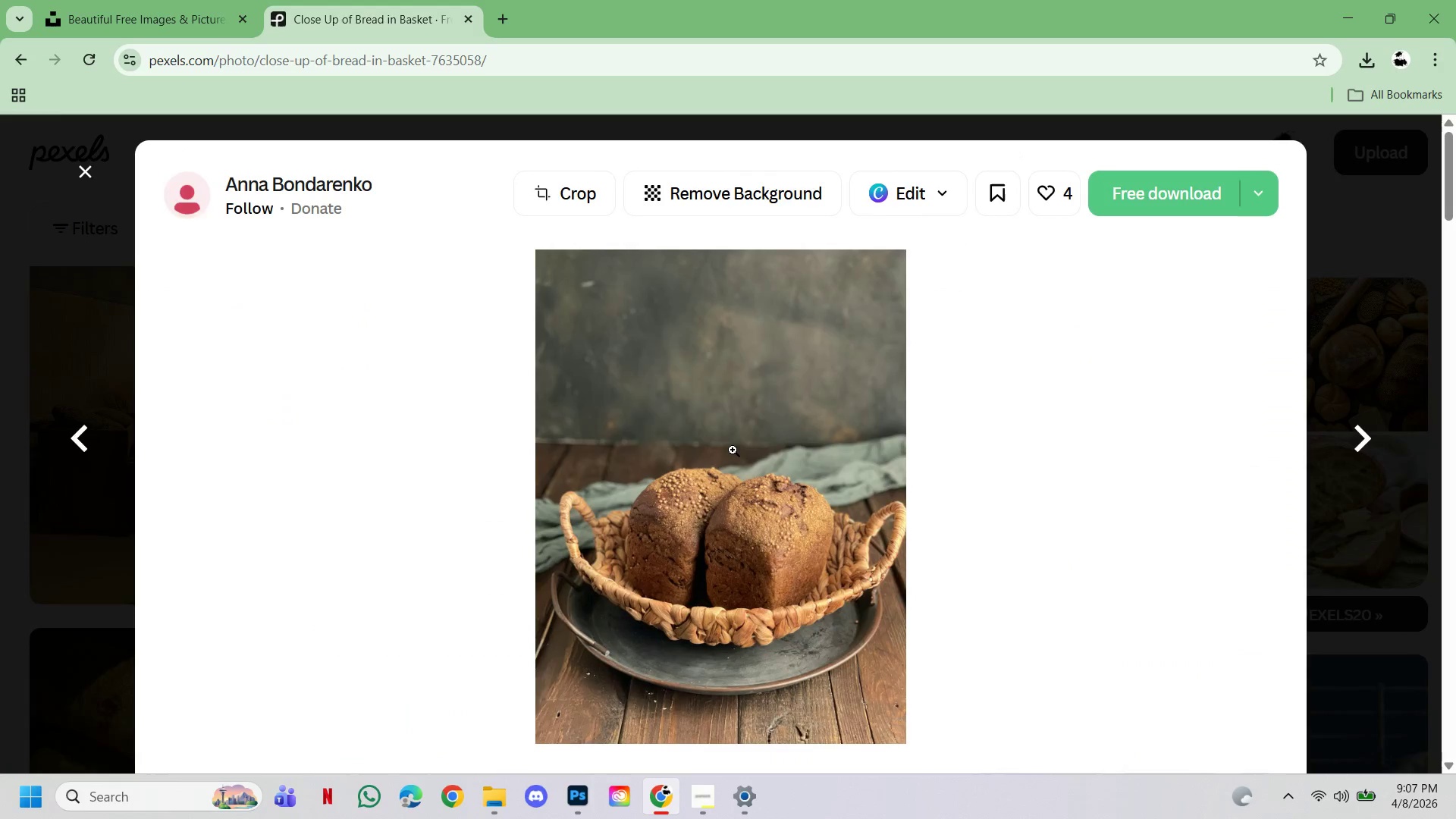 
scroll: coordinate [708, 510], scroll_direction: down, amount: 46.0
 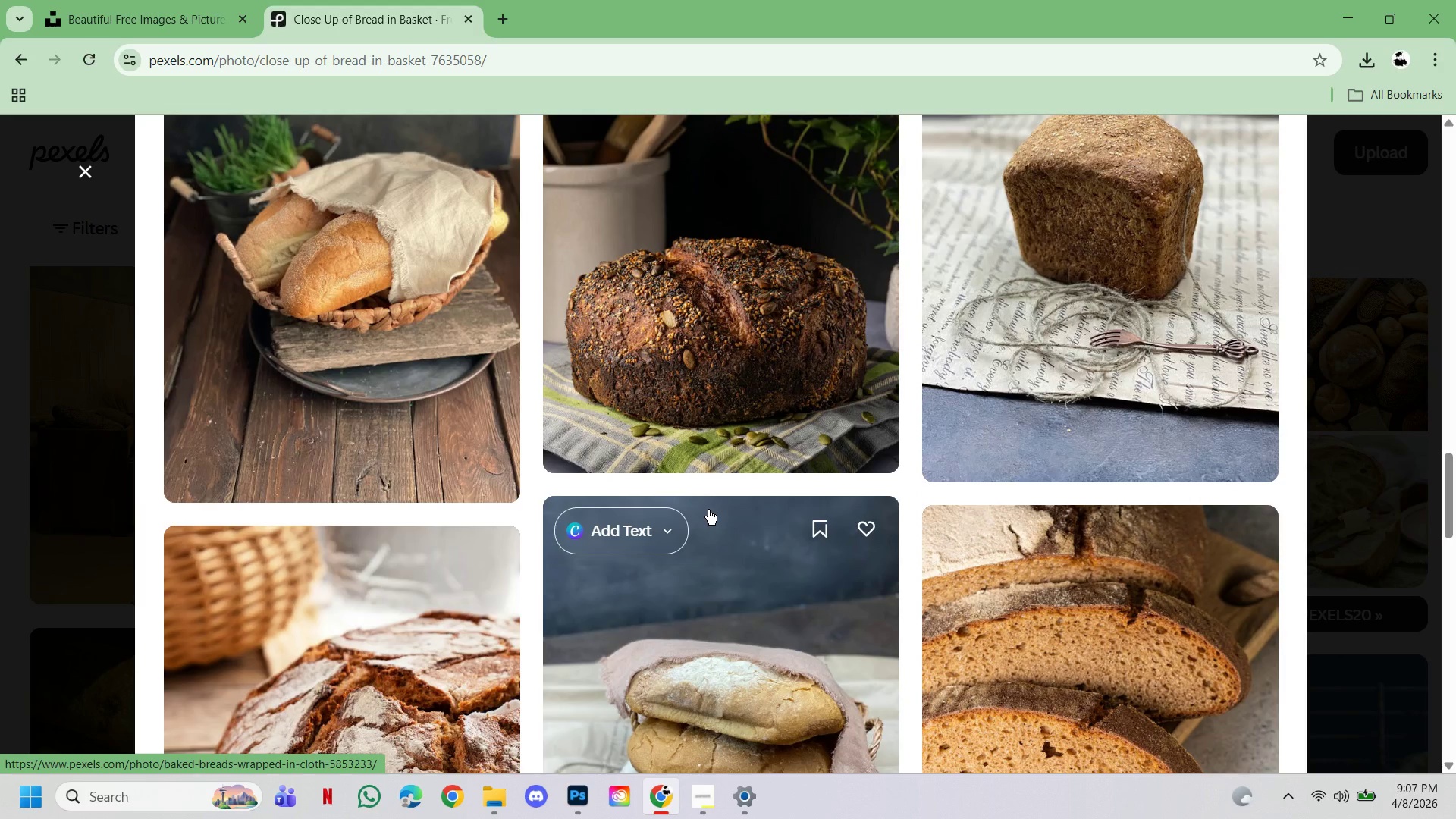 
scroll: coordinate [761, 627], scroll_direction: down, amount: 40.0
 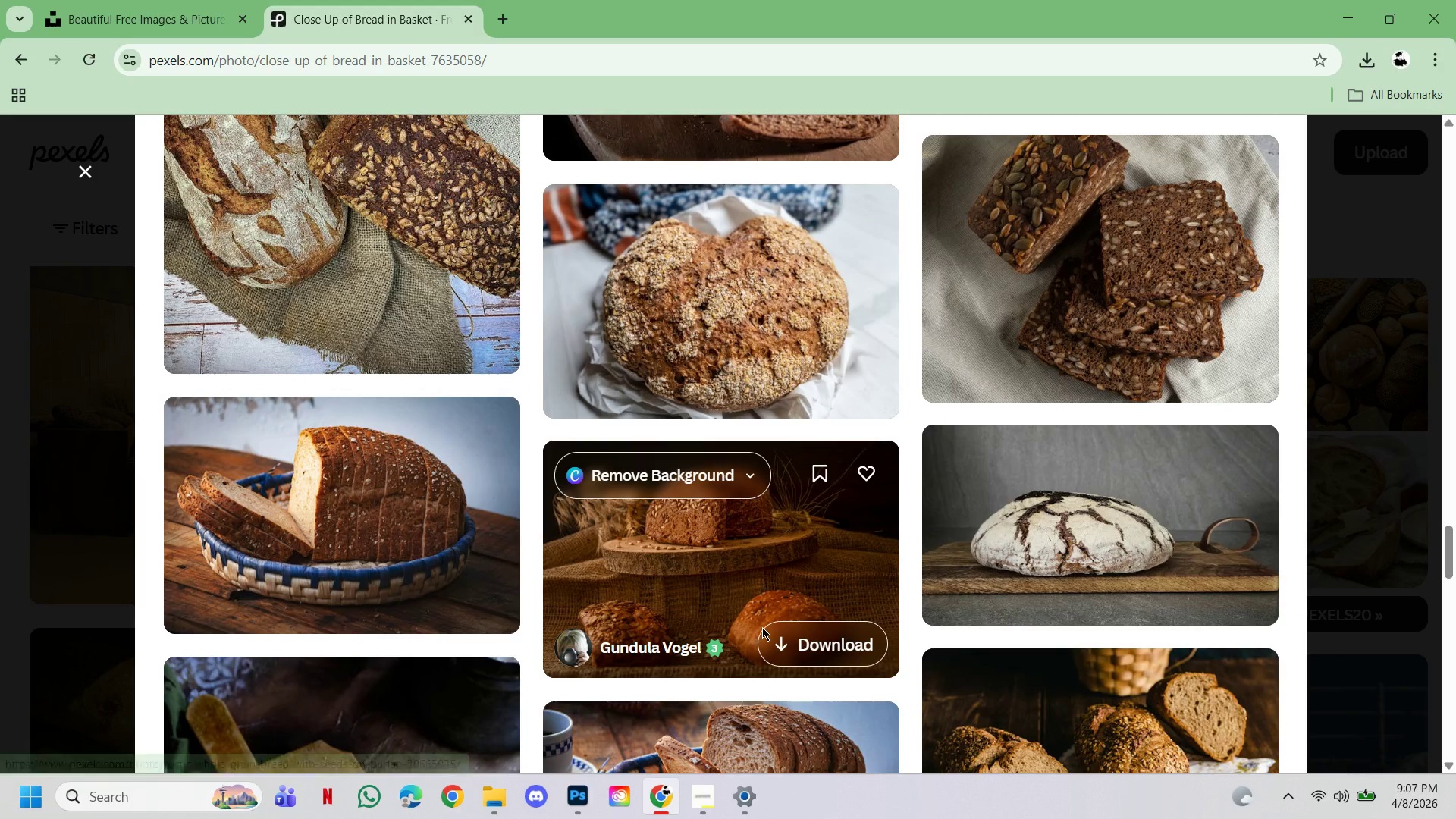 
scroll: coordinate [880, 552], scroll_direction: down, amount: 18.0
 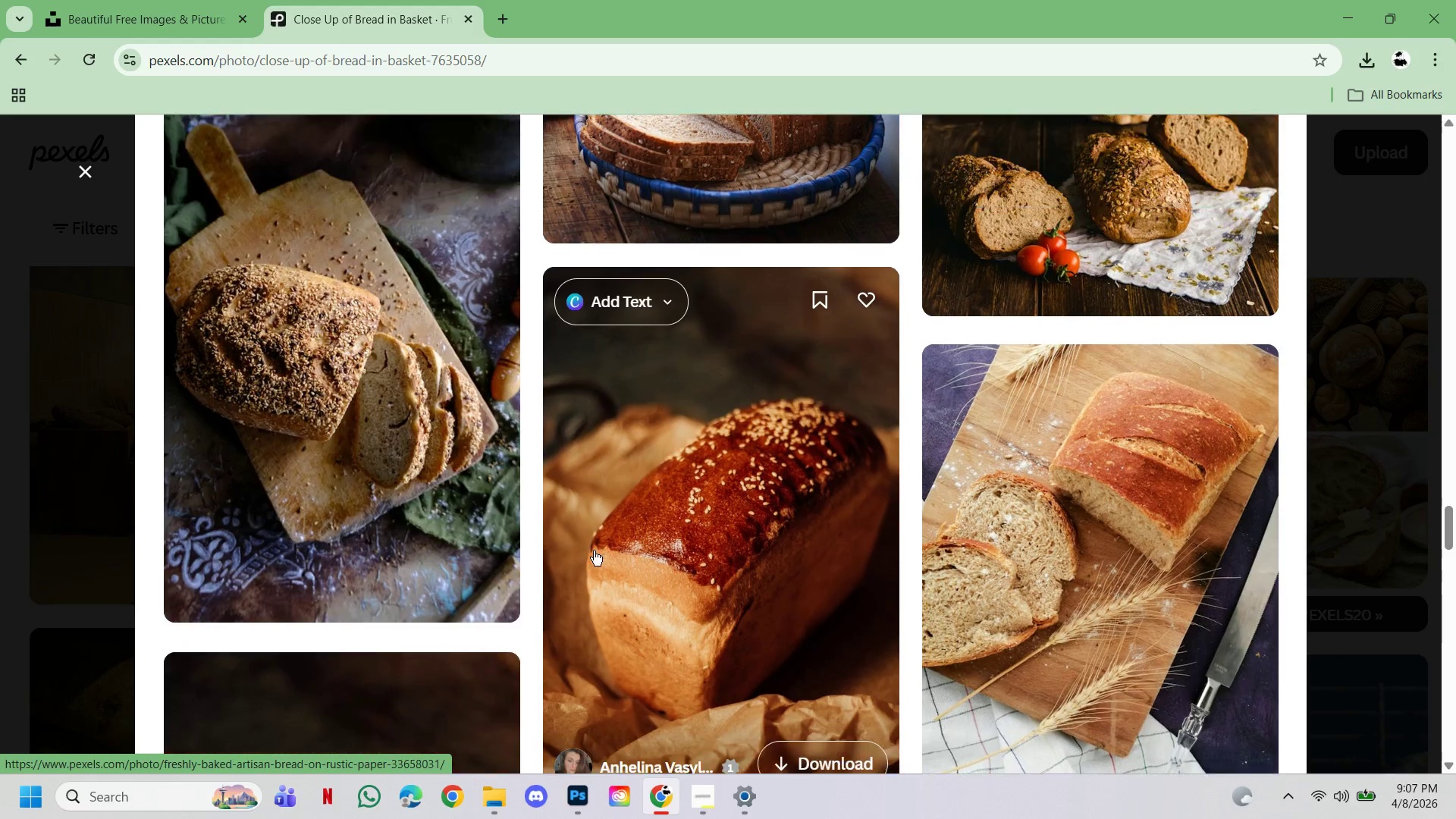 
left_click([352, 429])
 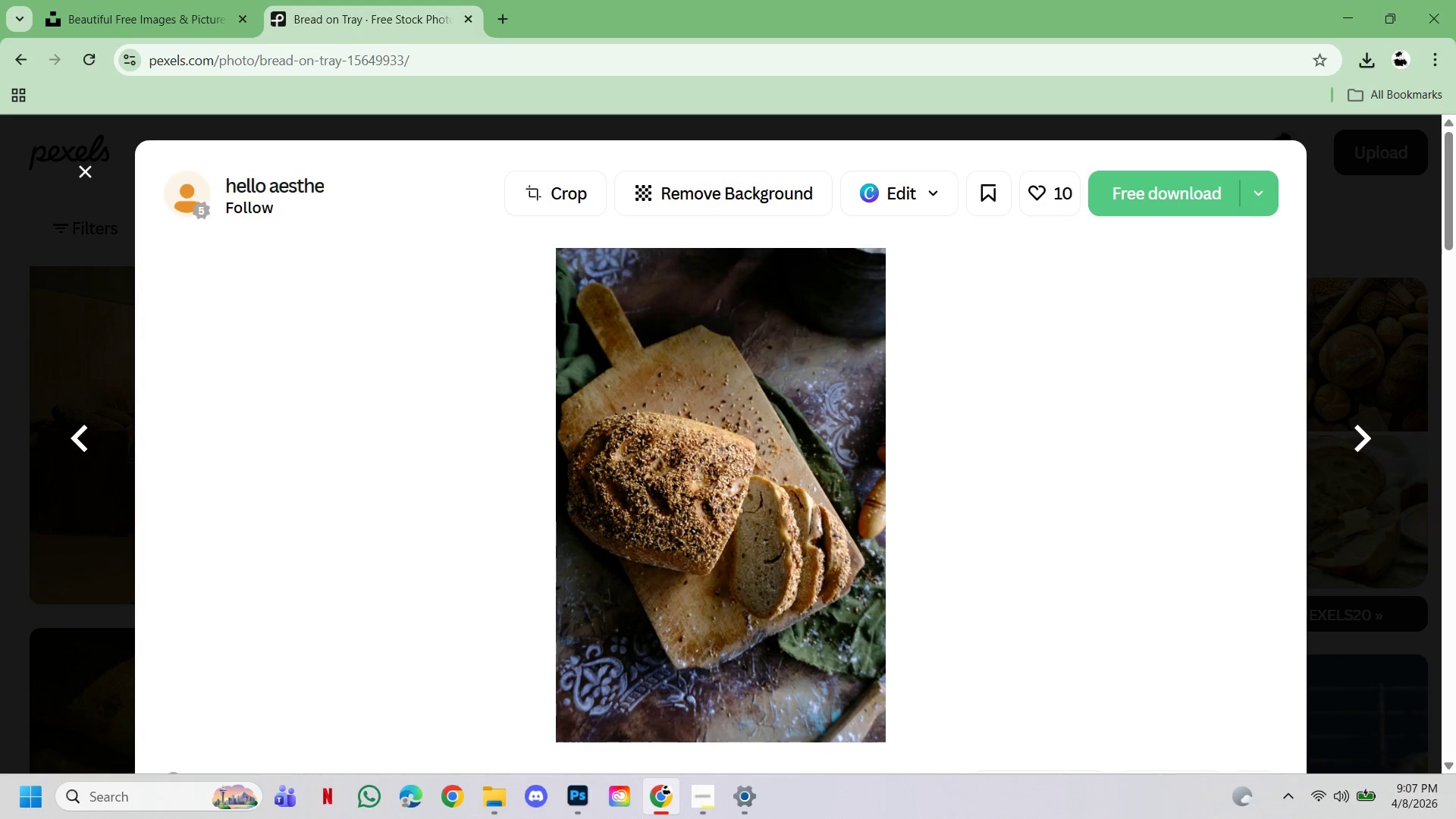 
left_click([701, 804])